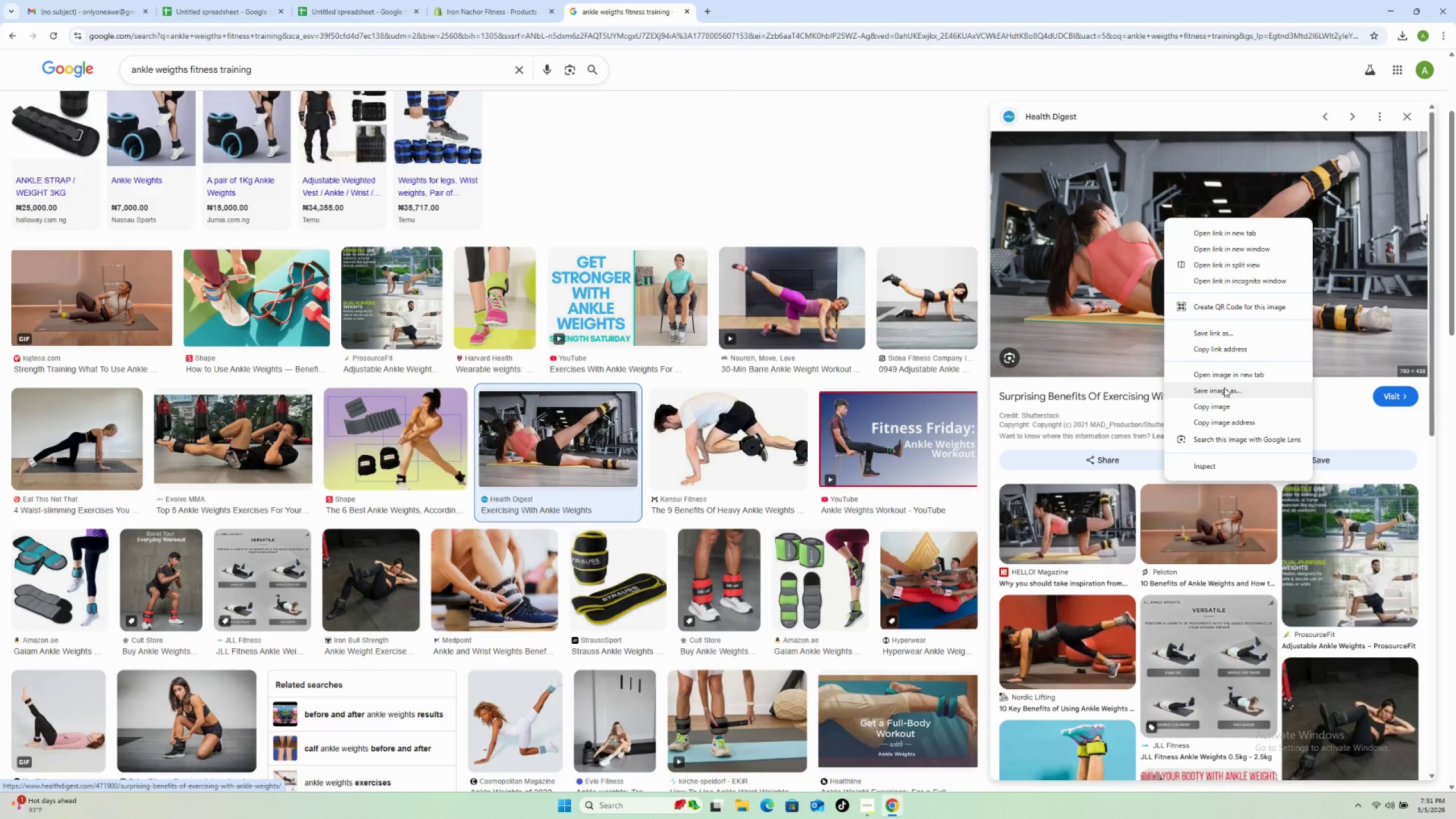 
left_click([1222, 388])
 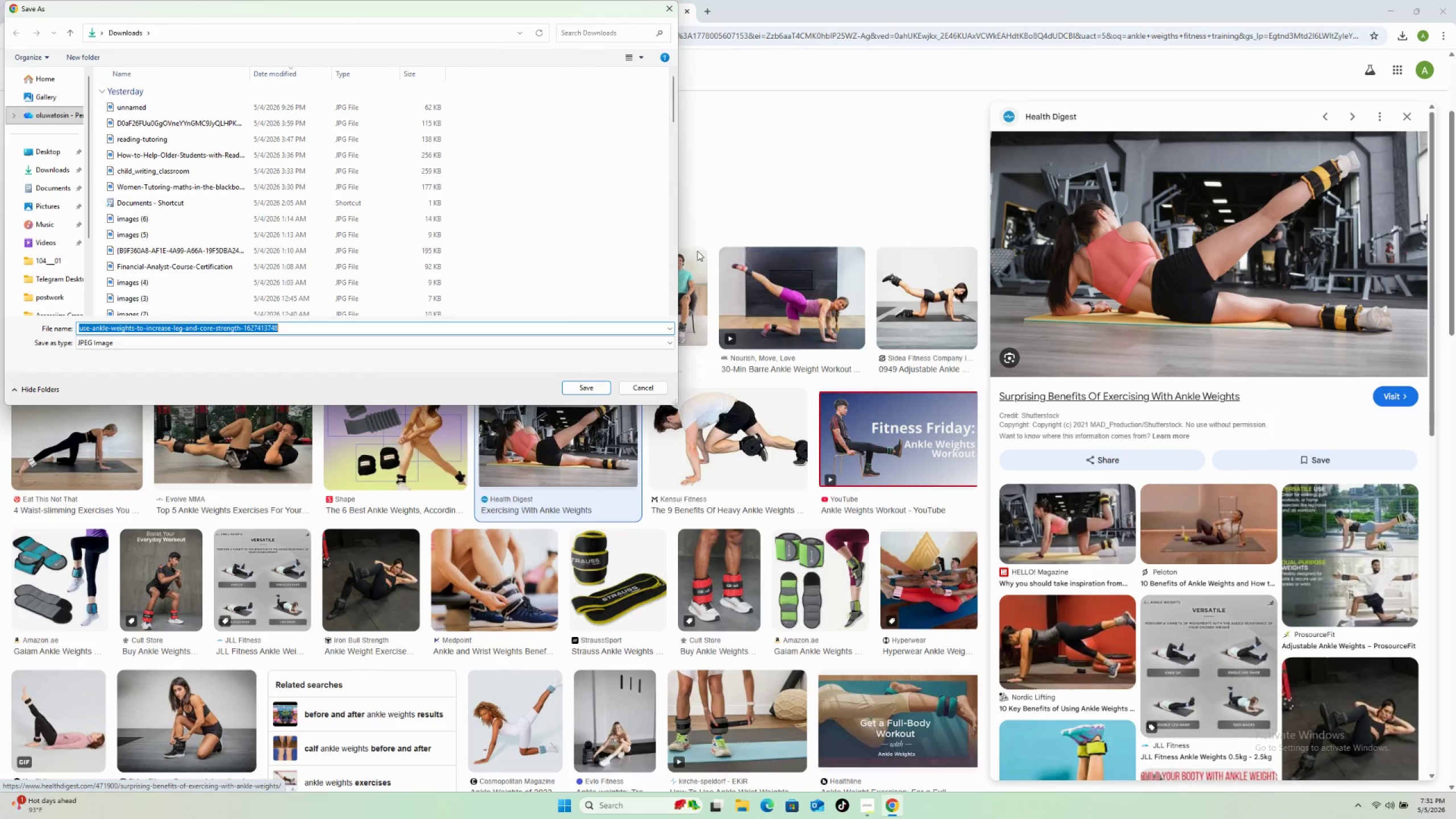 
wait(5.08)
 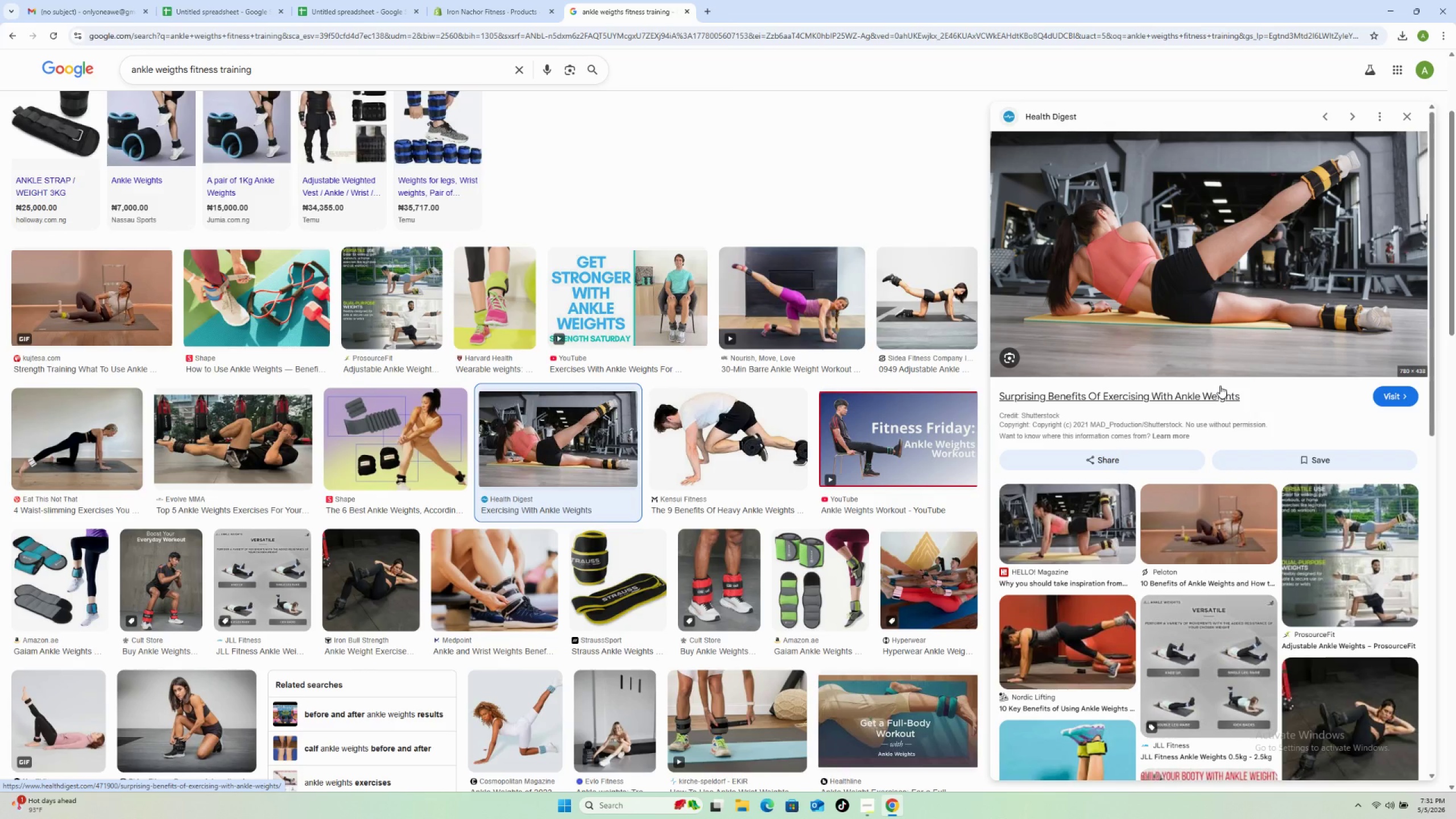 
left_click([574, 392])
 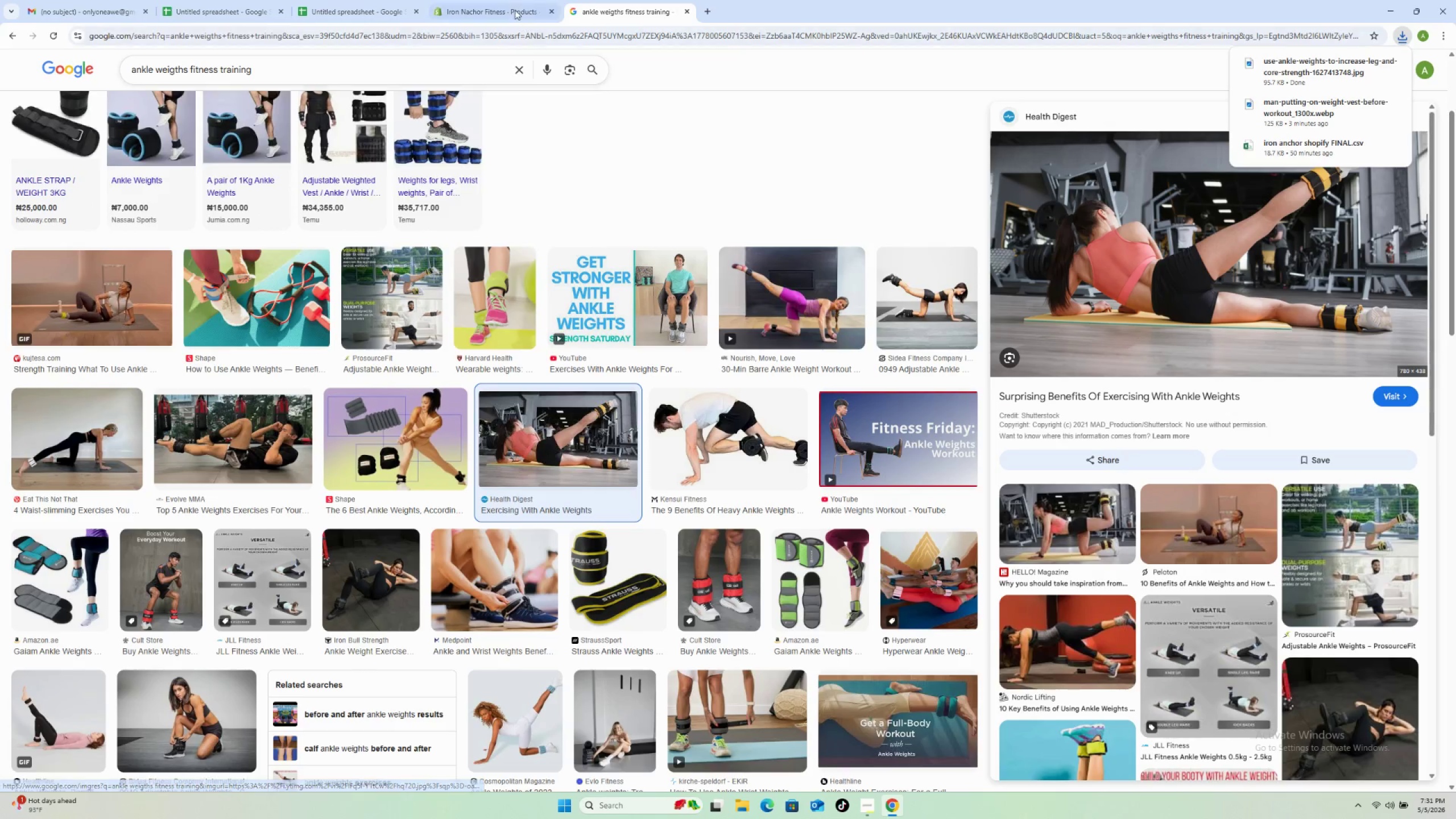 
left_click([508, 0])
 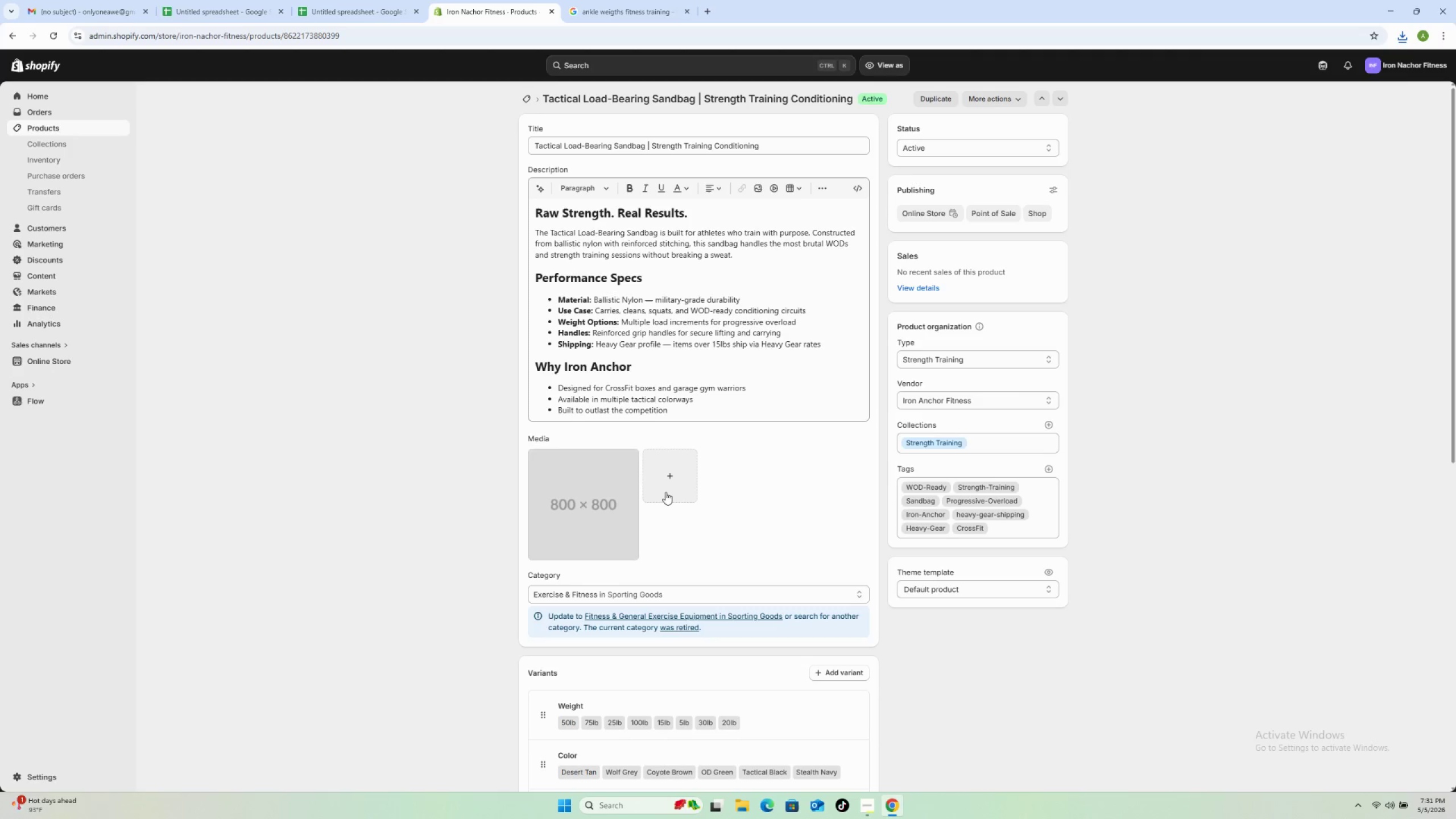 
left_click([665, 485])
 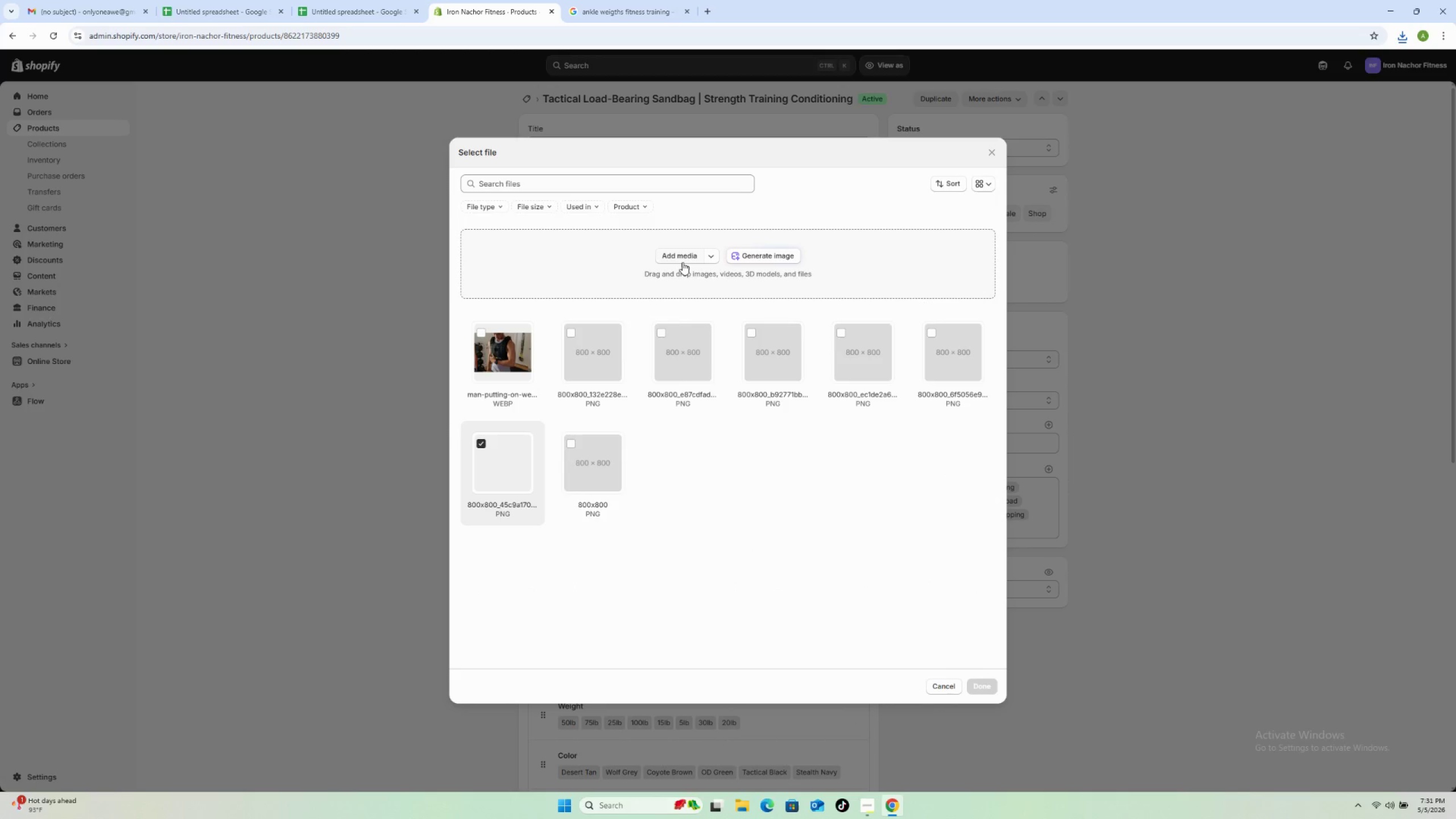 
left_click([680, 255])
 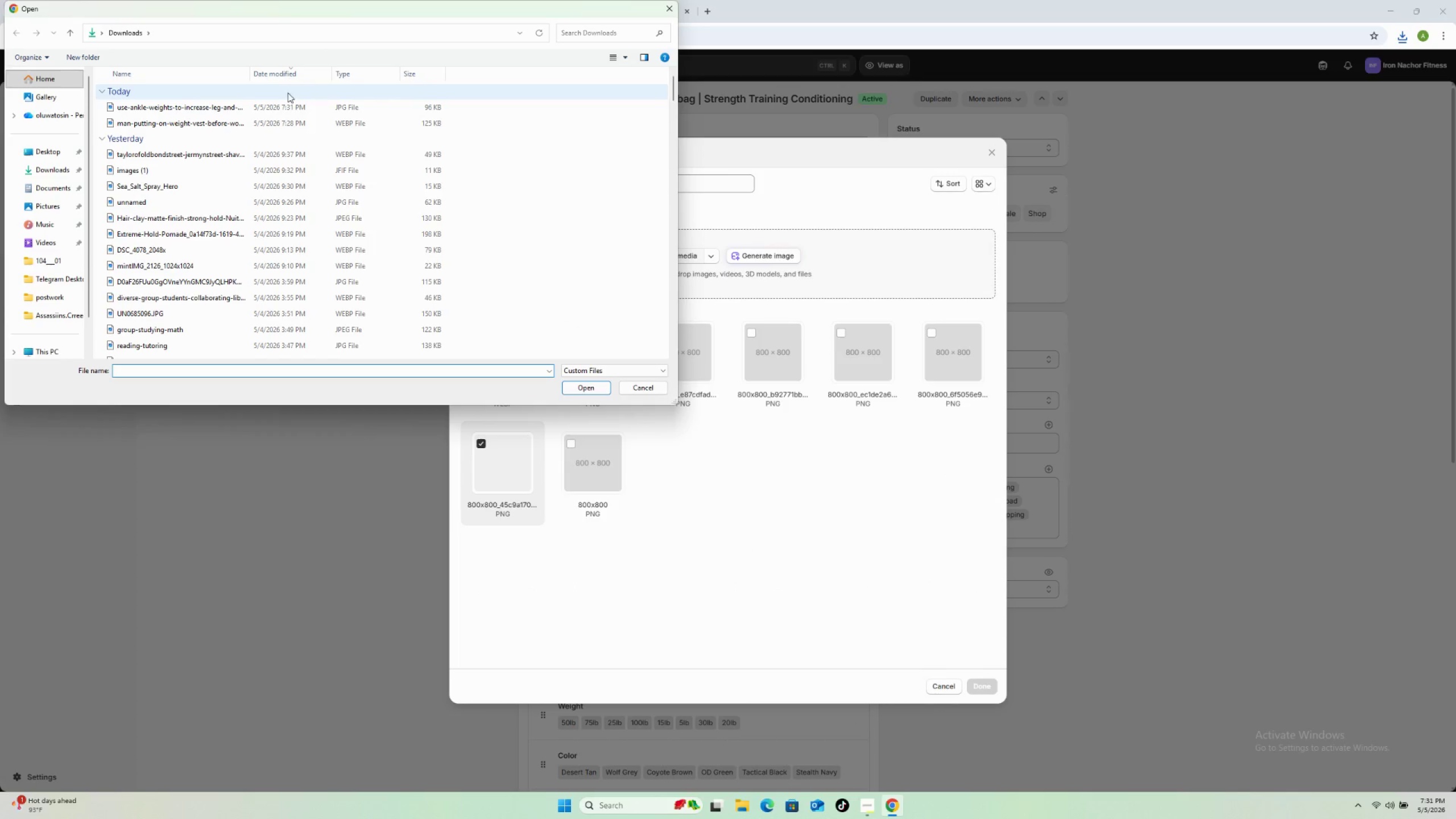 
left_click([274, 108])
 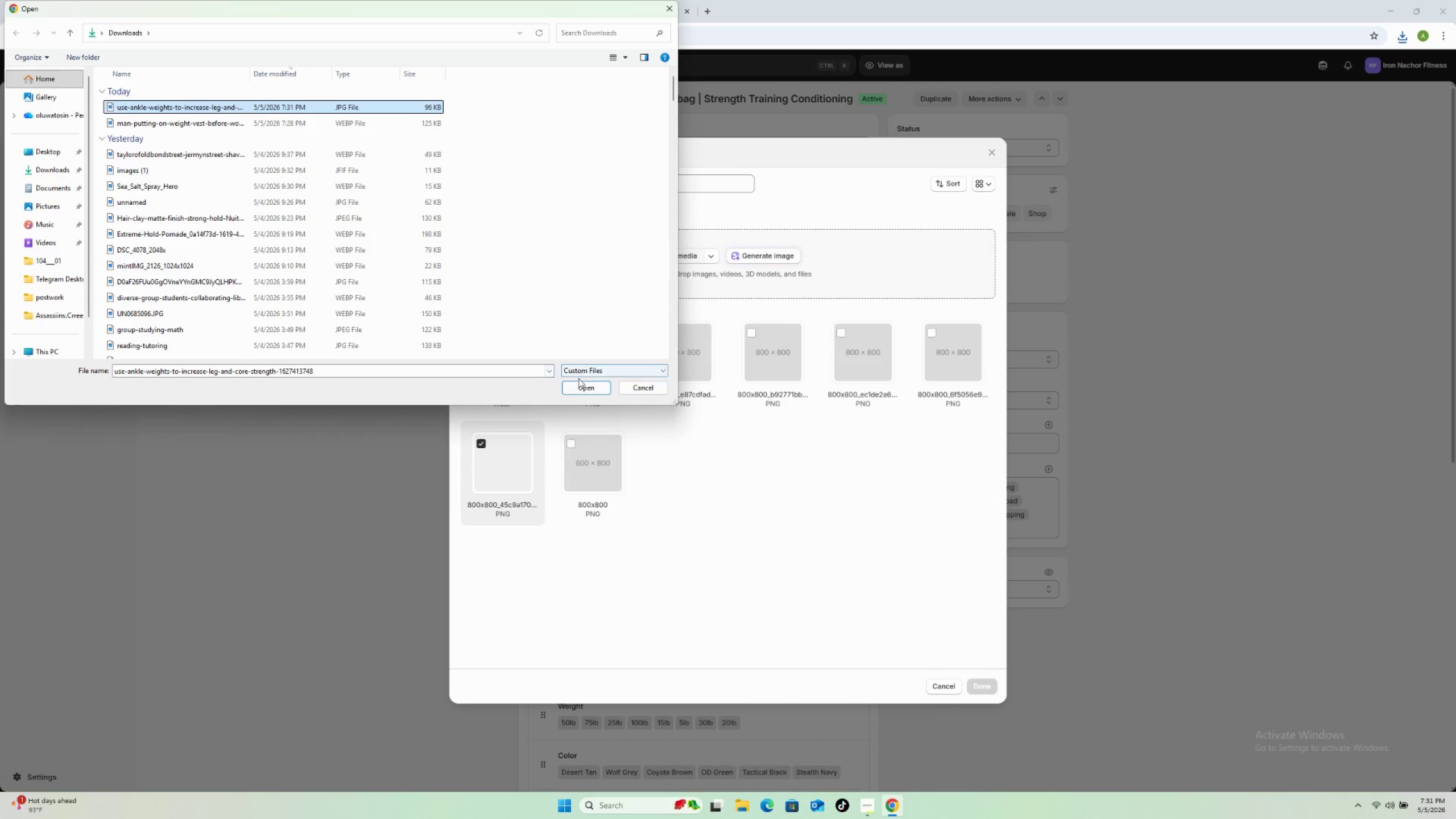 
left_click([577, 383])
 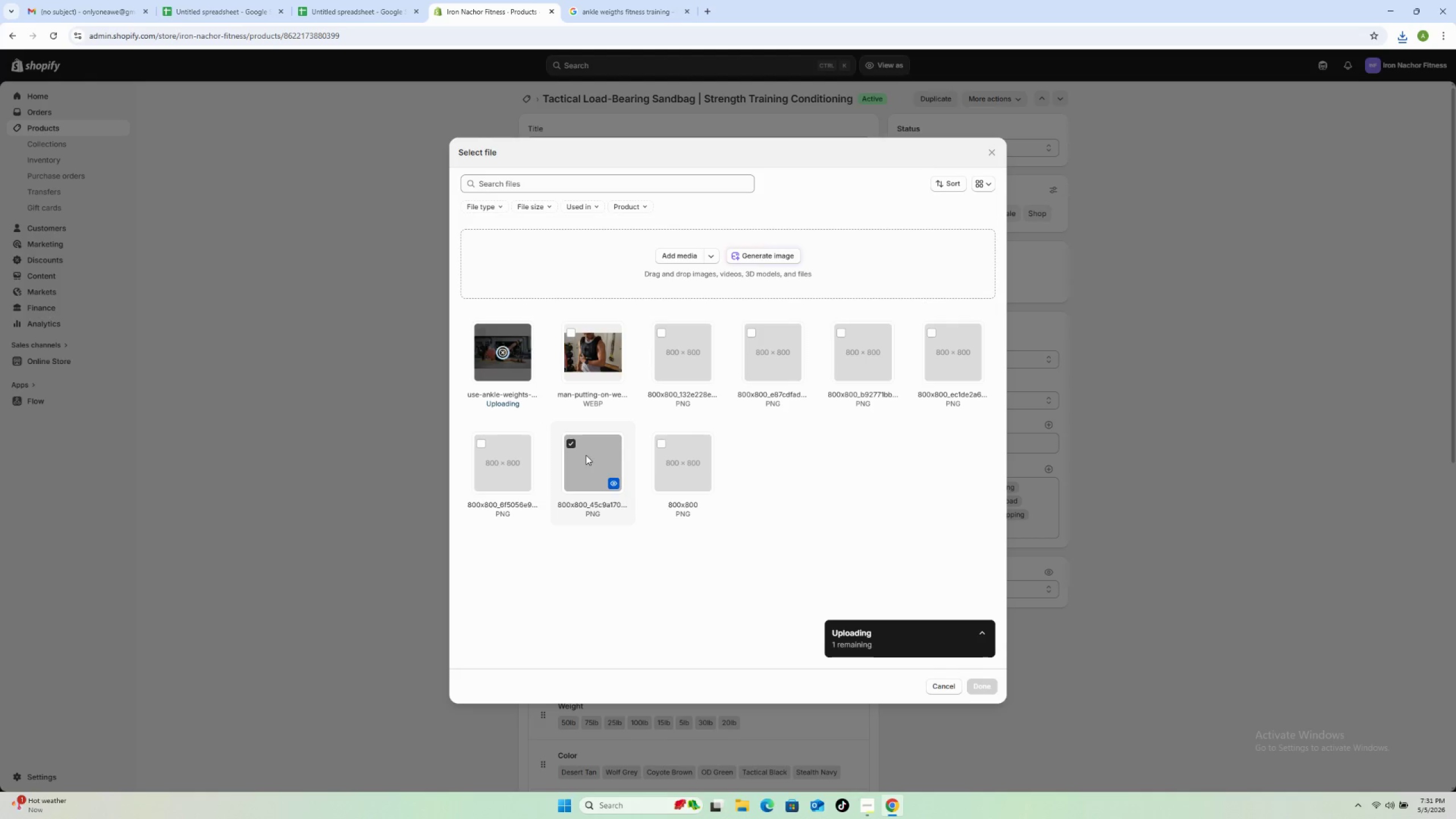 
left_click([570, 442])
 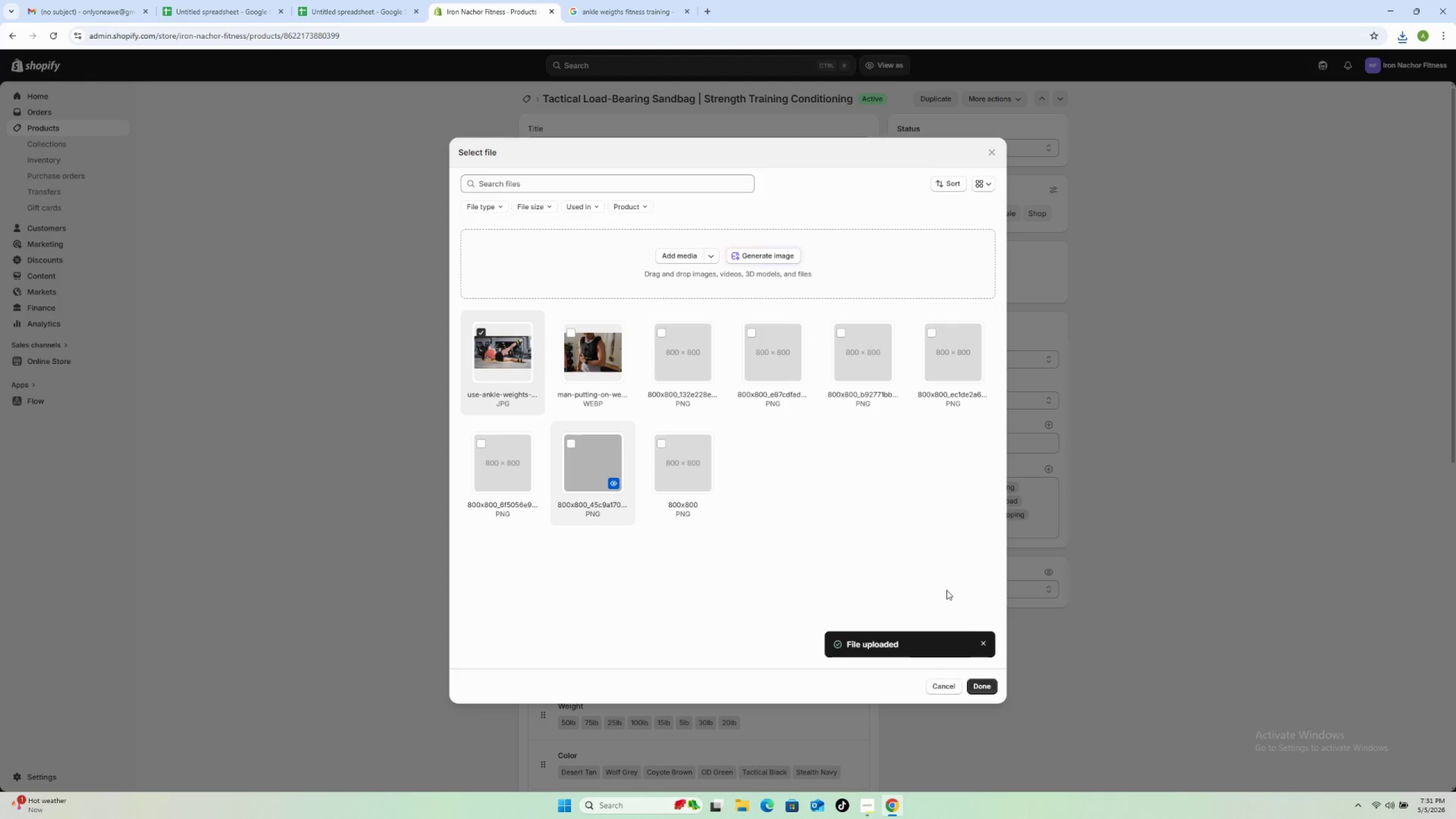 
wait(5.66)
 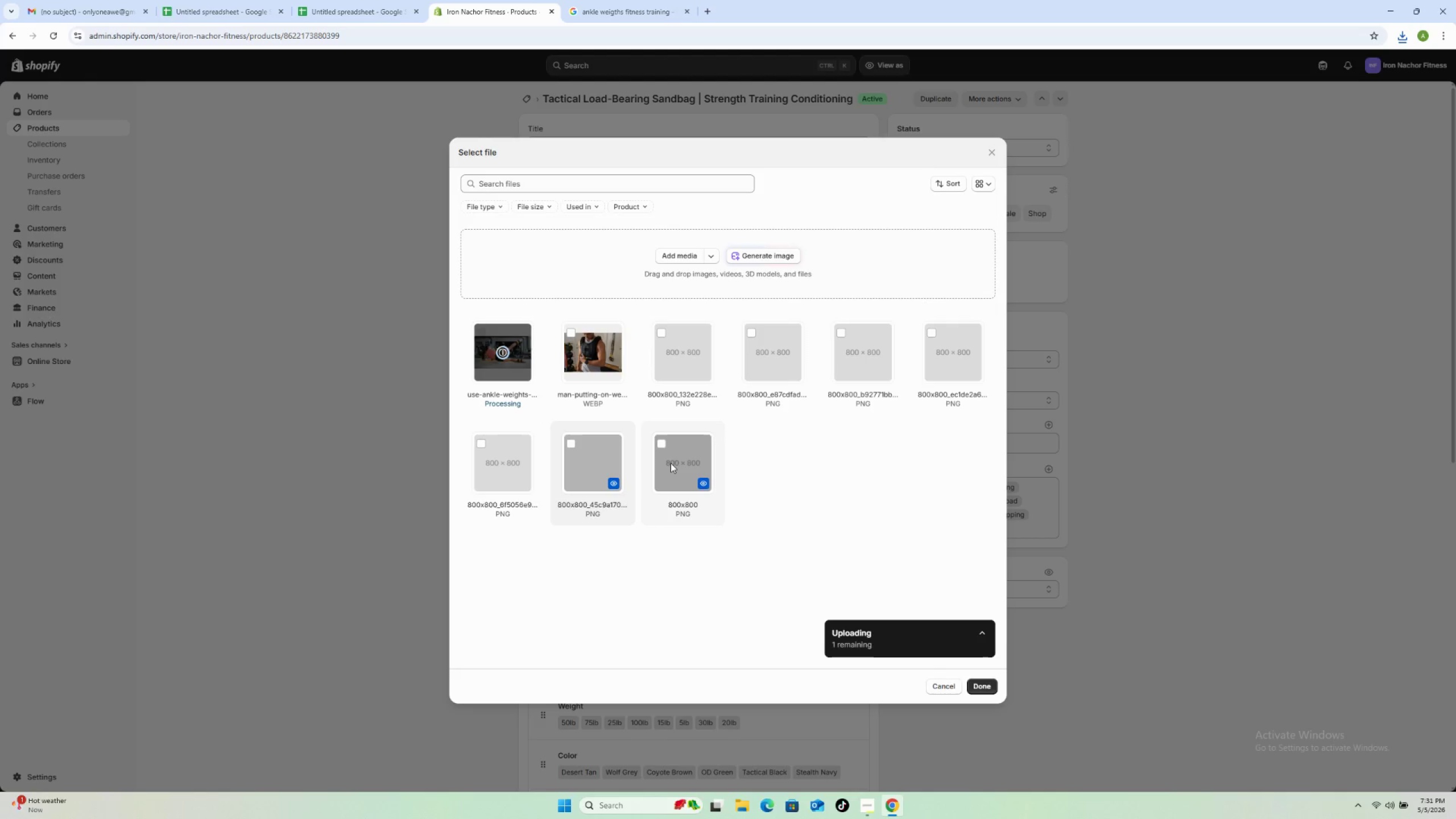 
left_click([975, 686])
 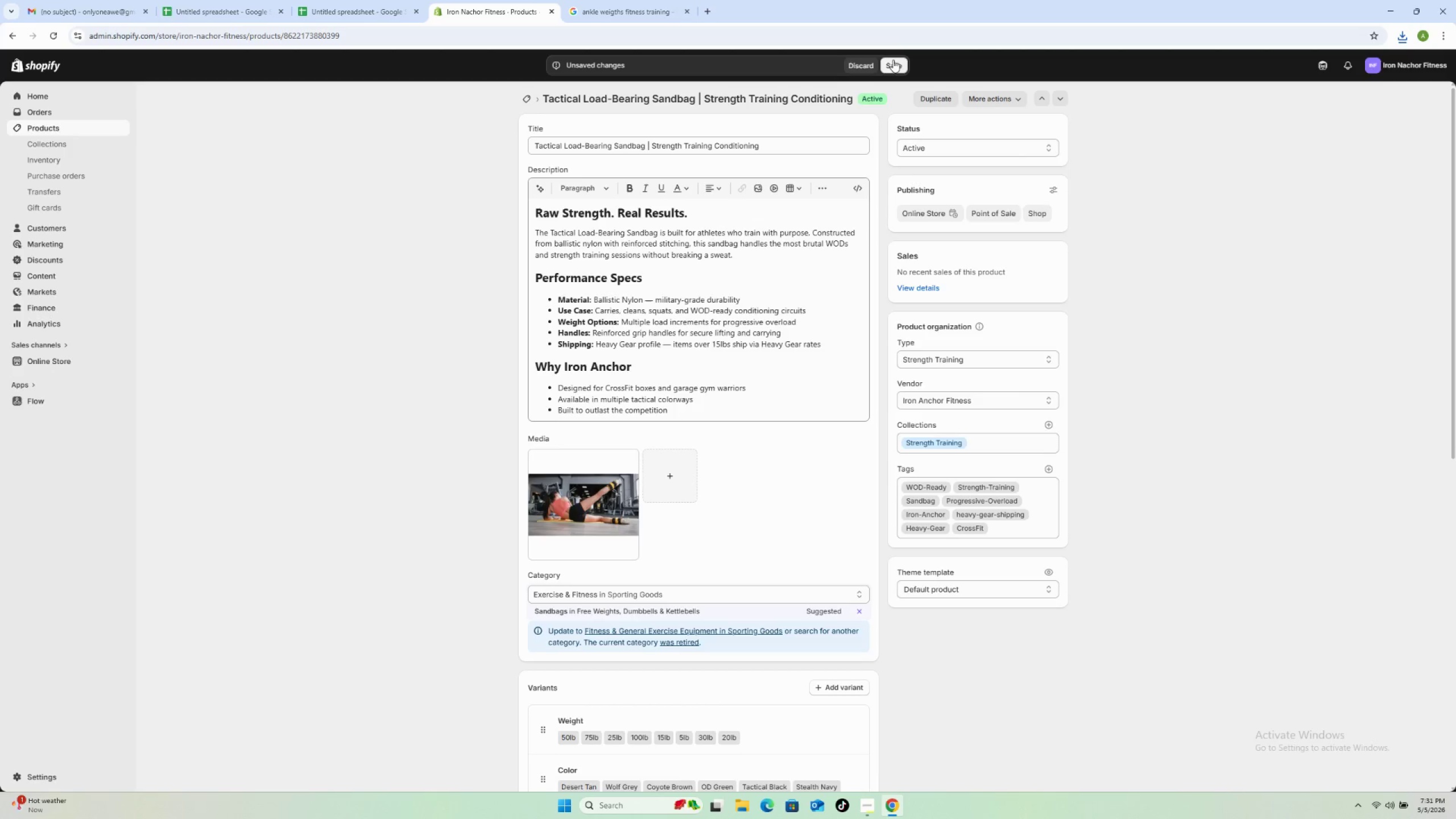 
wait(6.89)
 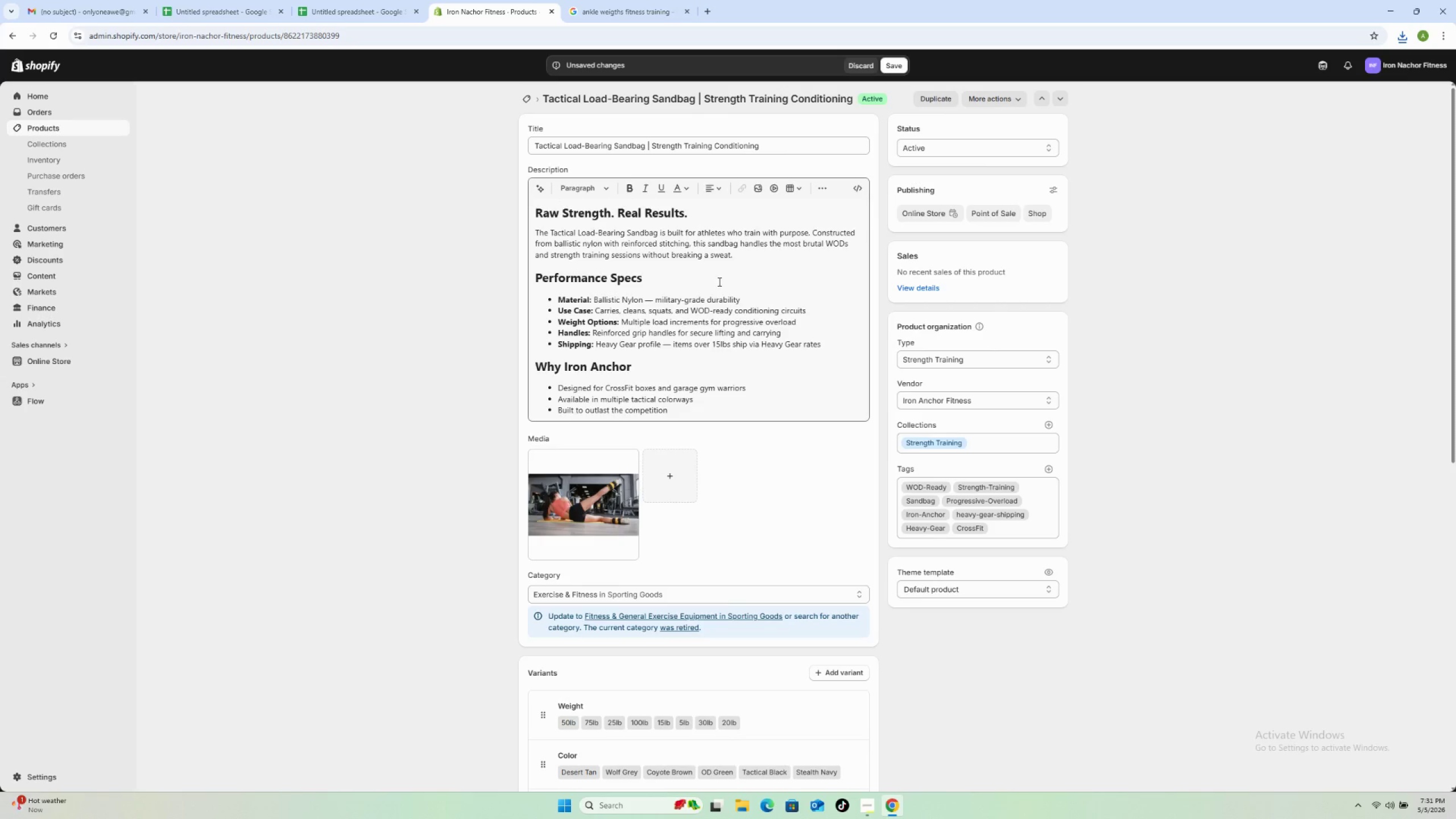 
left_click([891, 59])
 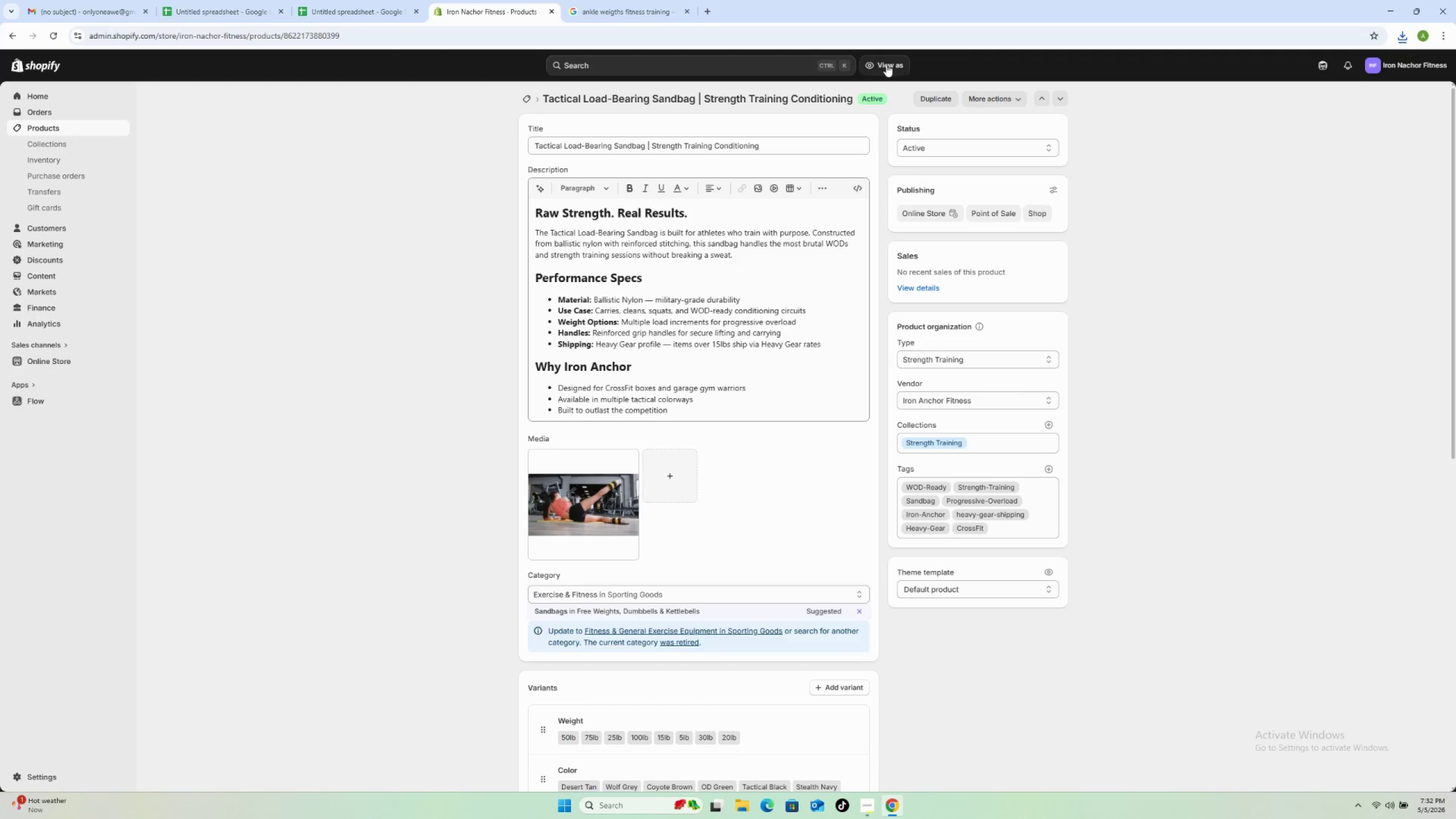 
wait(16.36)
 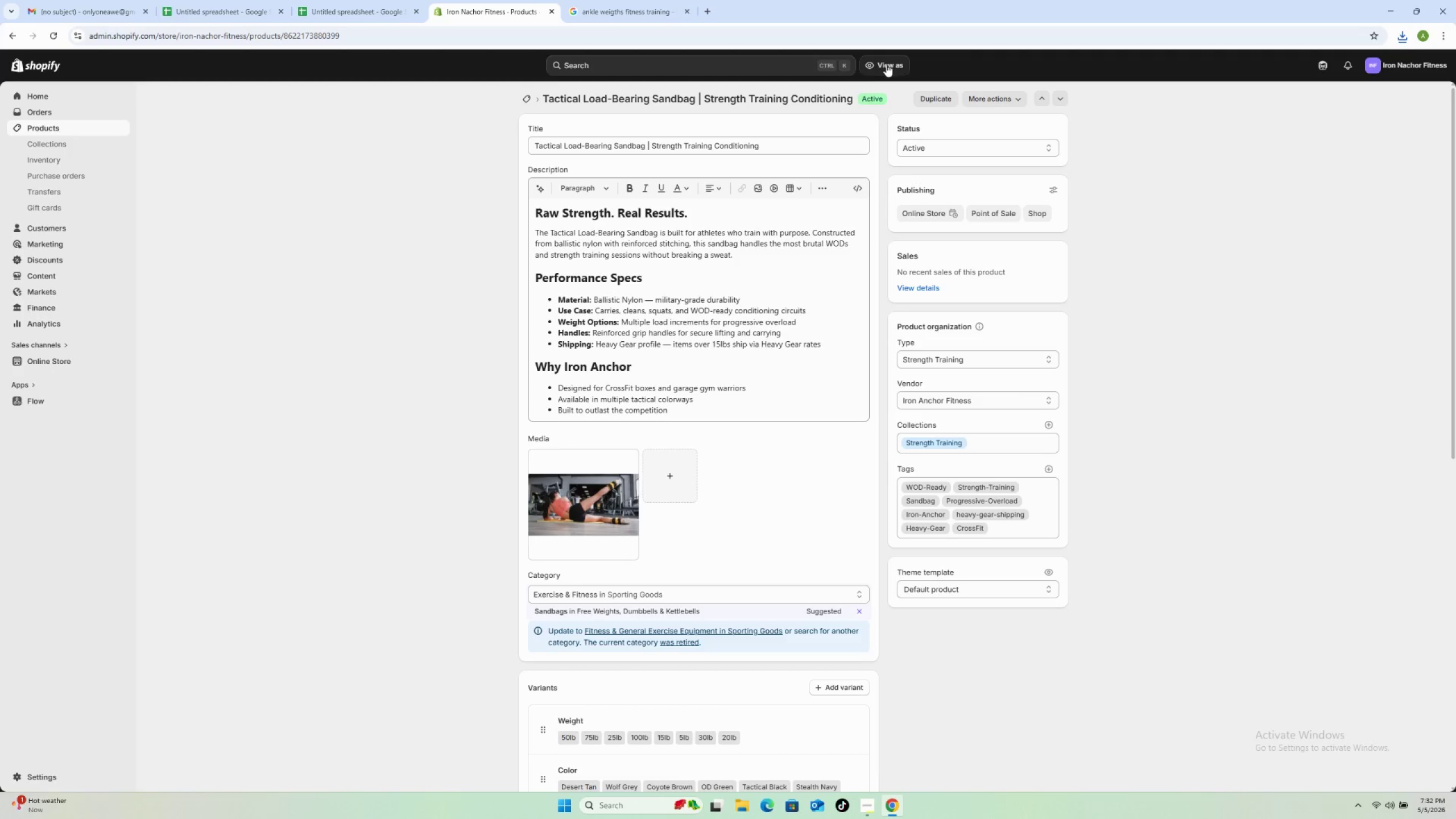 
left_click([520, 100])
 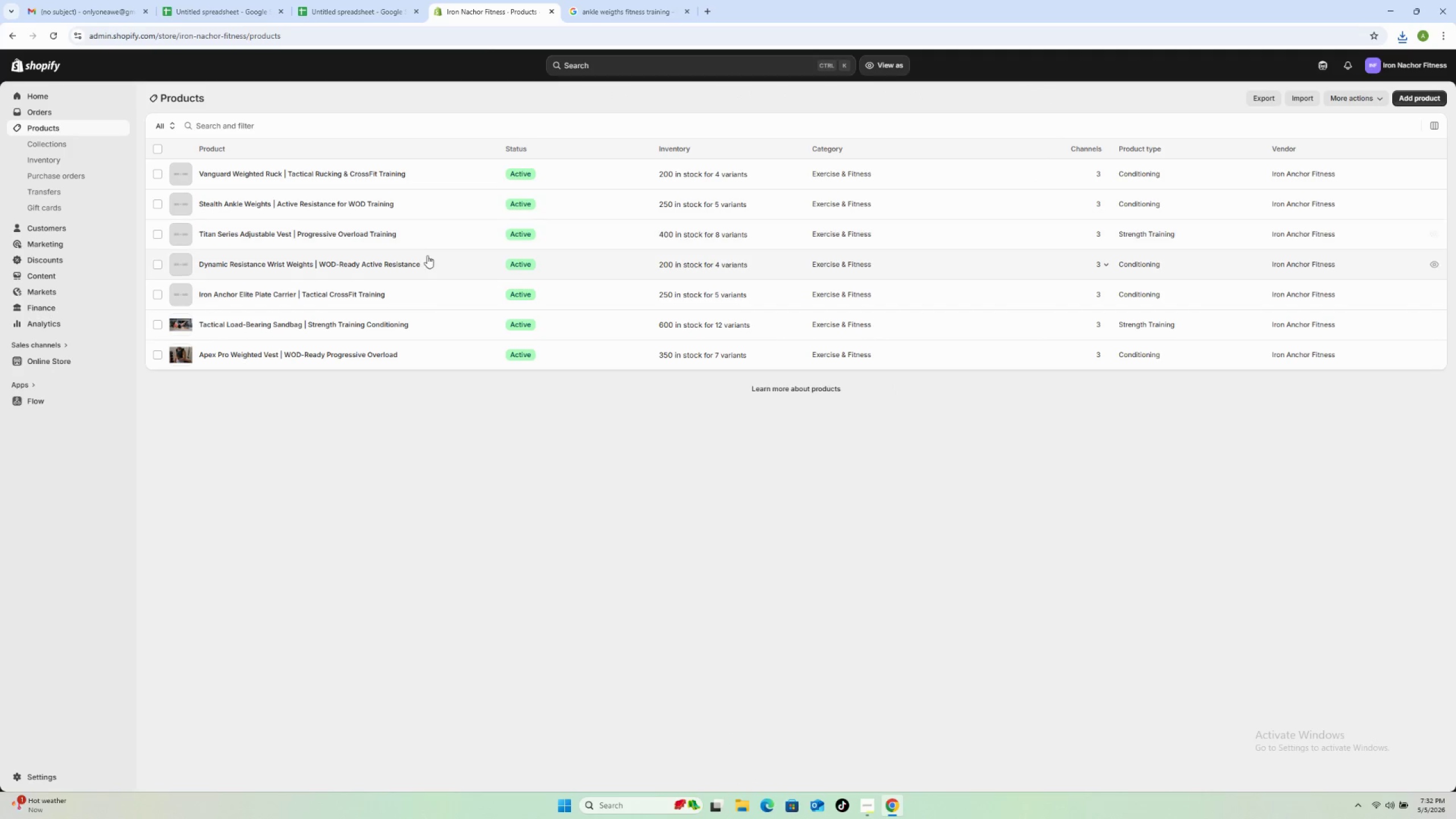 
left_click([427, 296])
 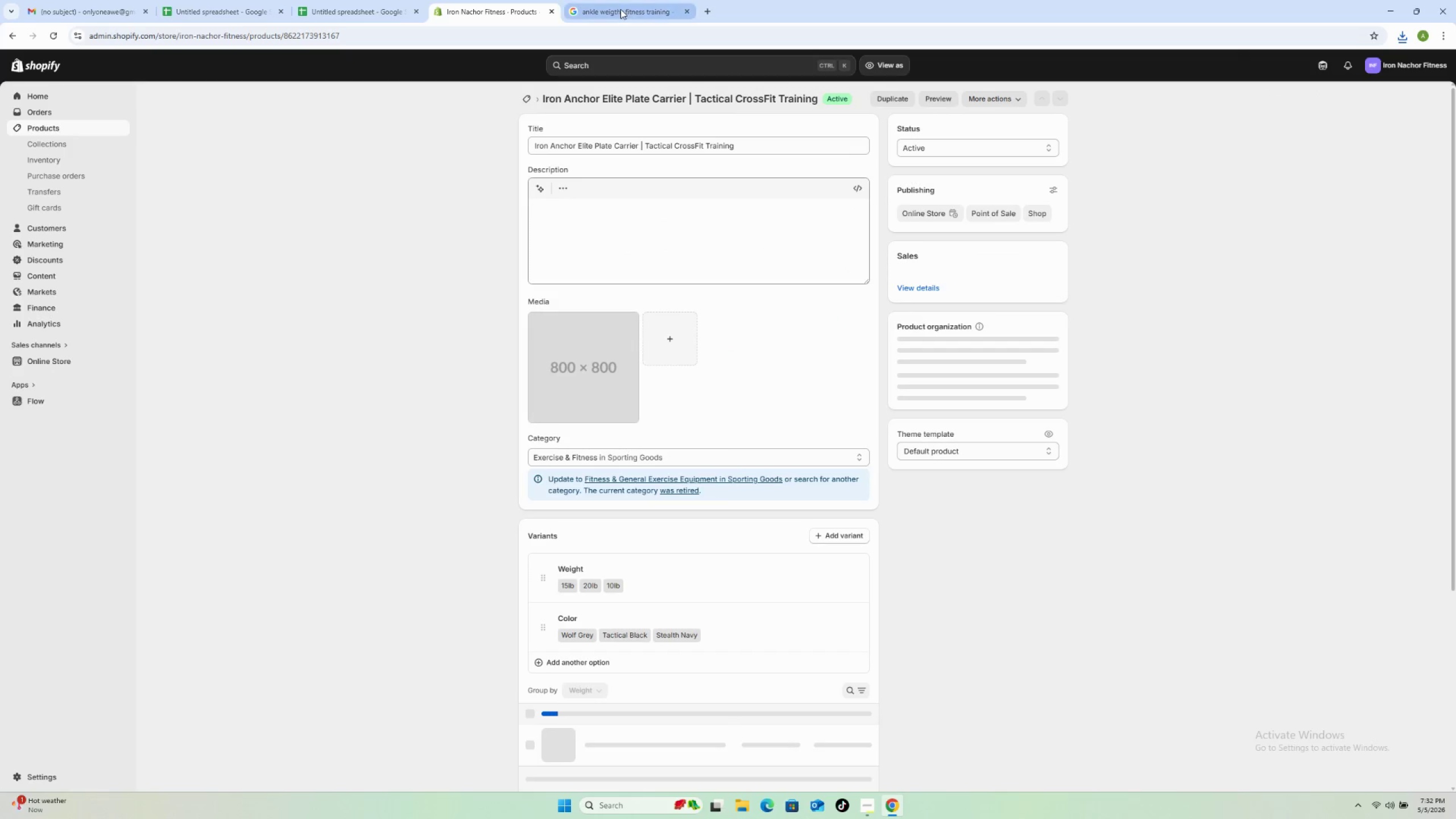 
left_click([621, 9])
 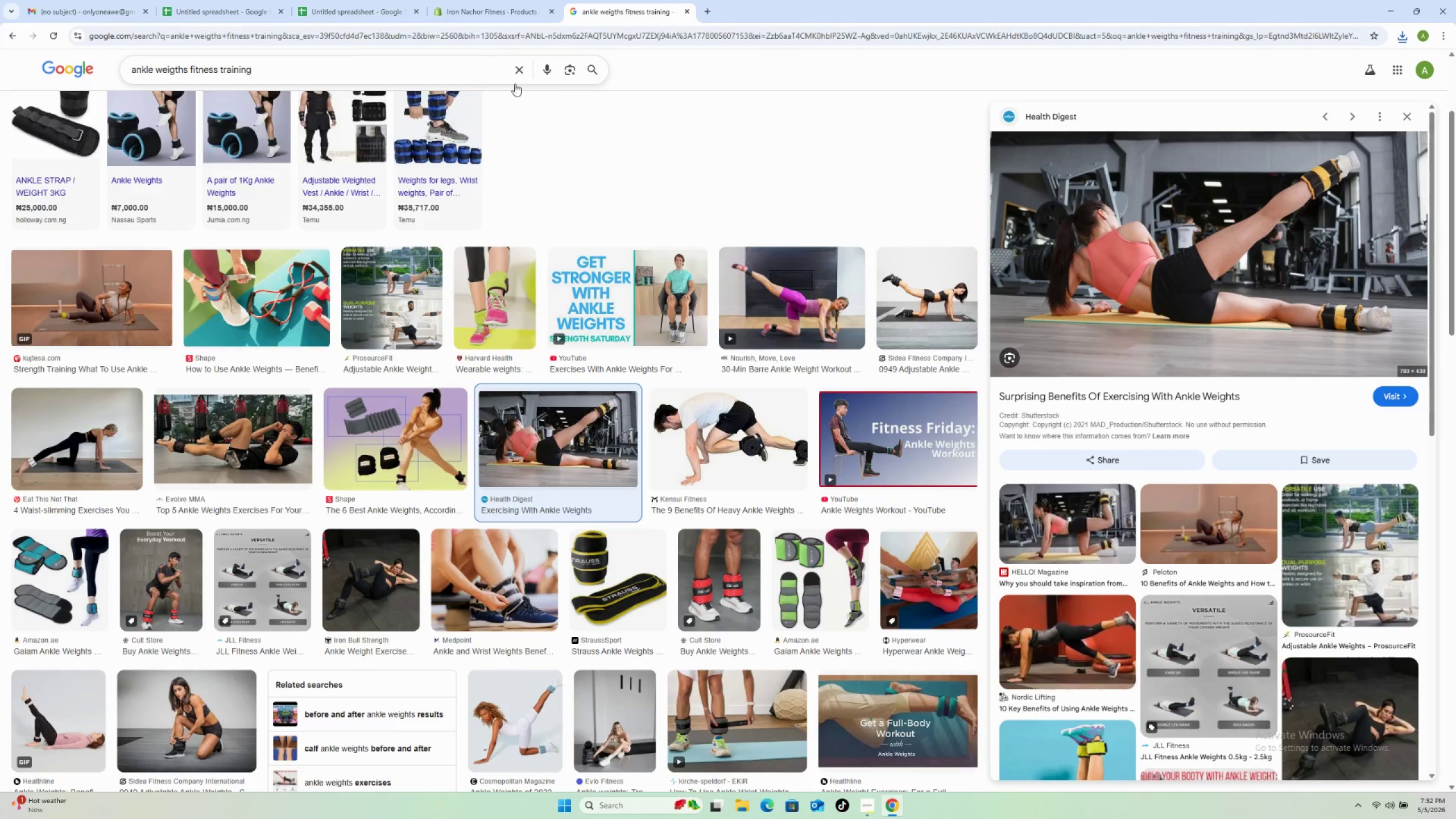 
left_click([513, 72])
 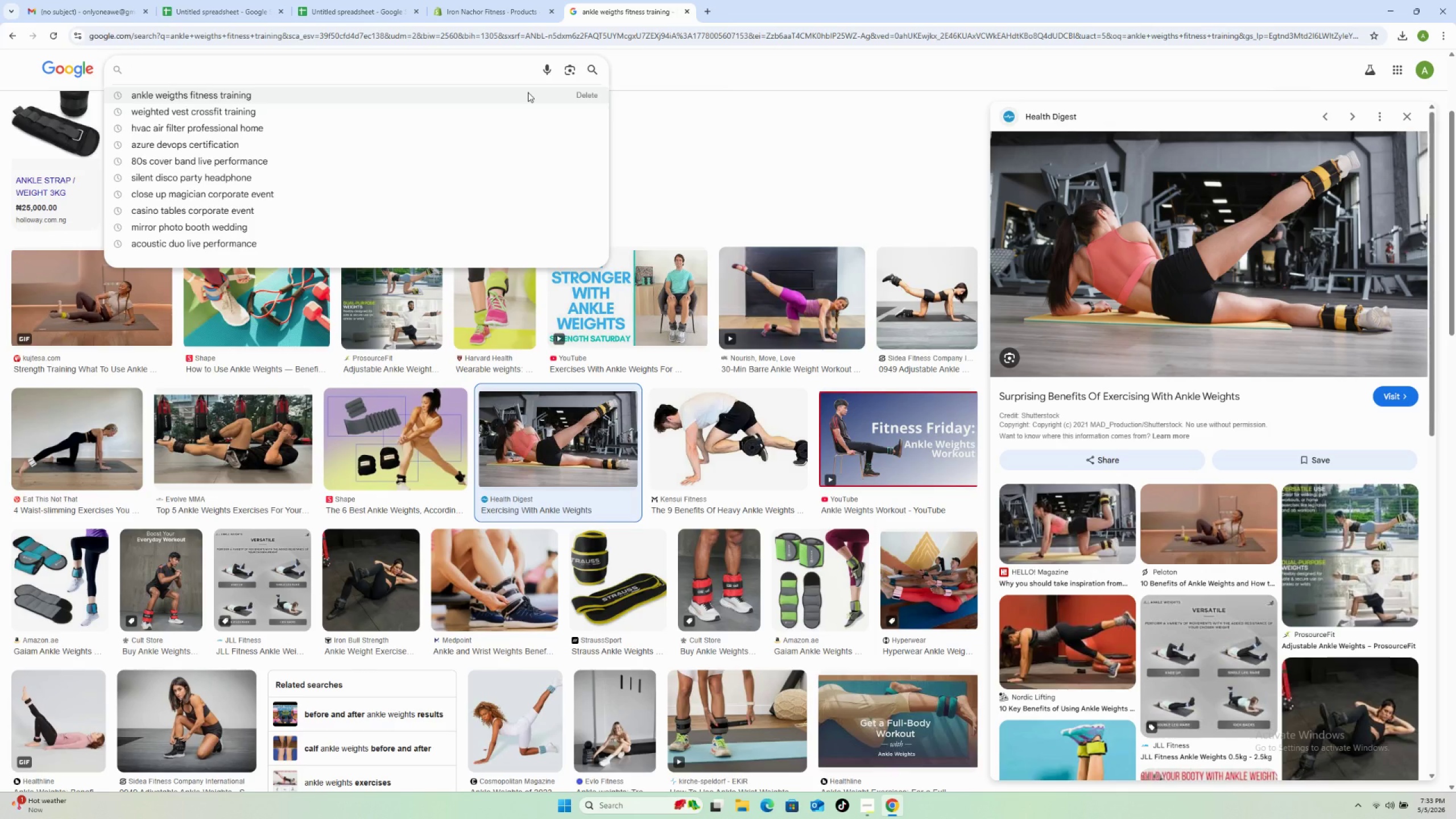 
wait(55.81)
 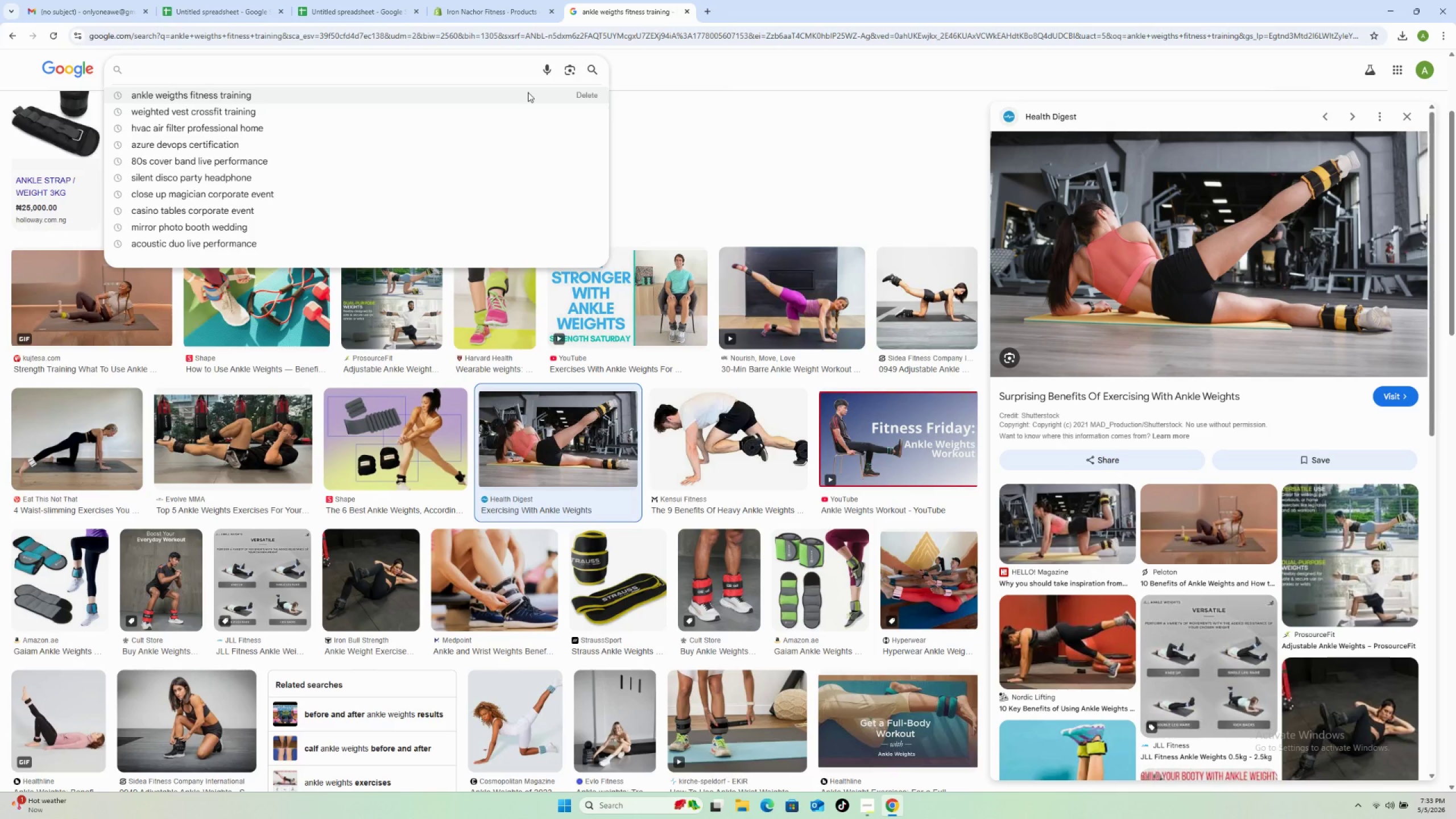 
type(sandbag )
 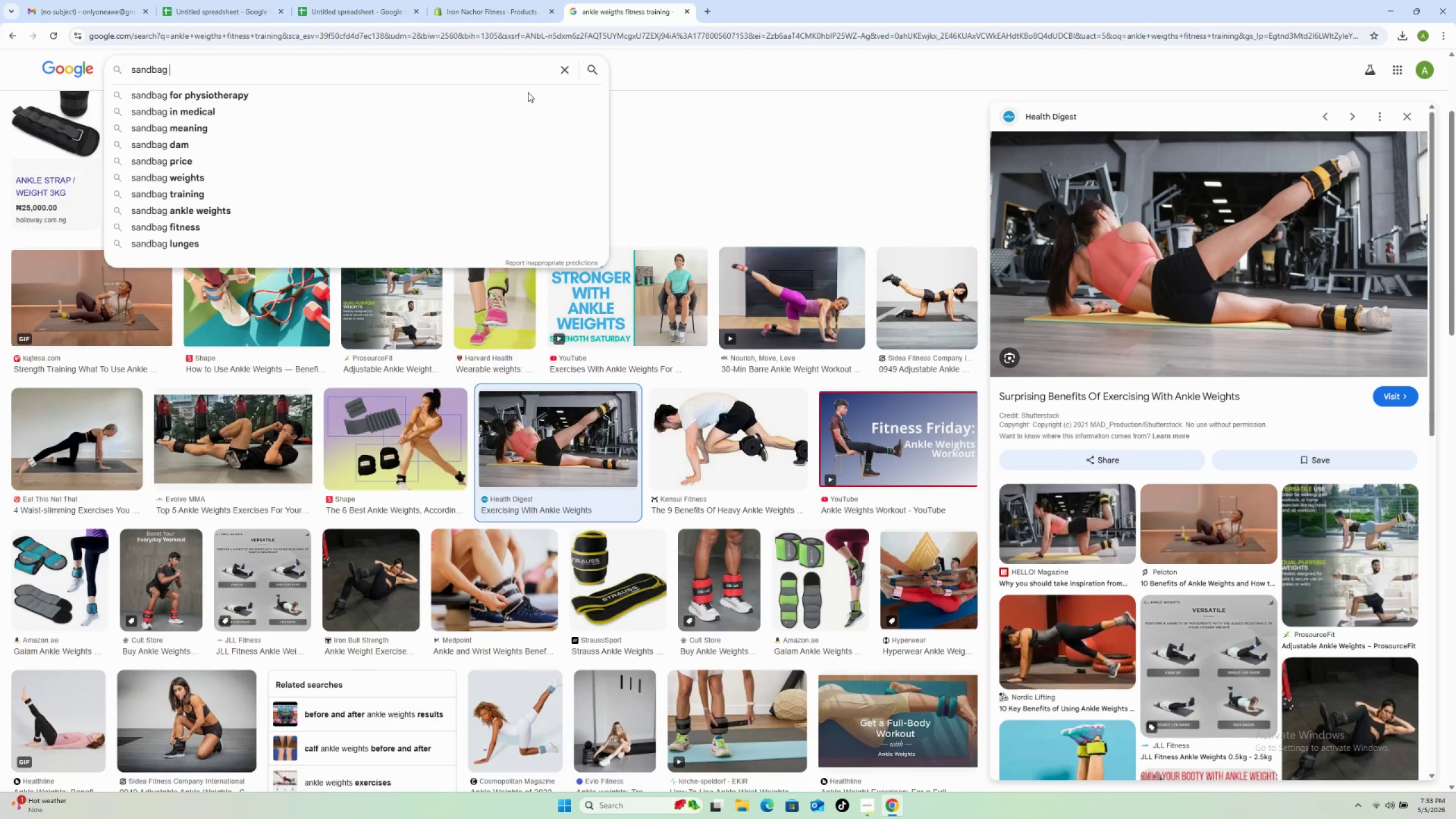 
type(cro)
 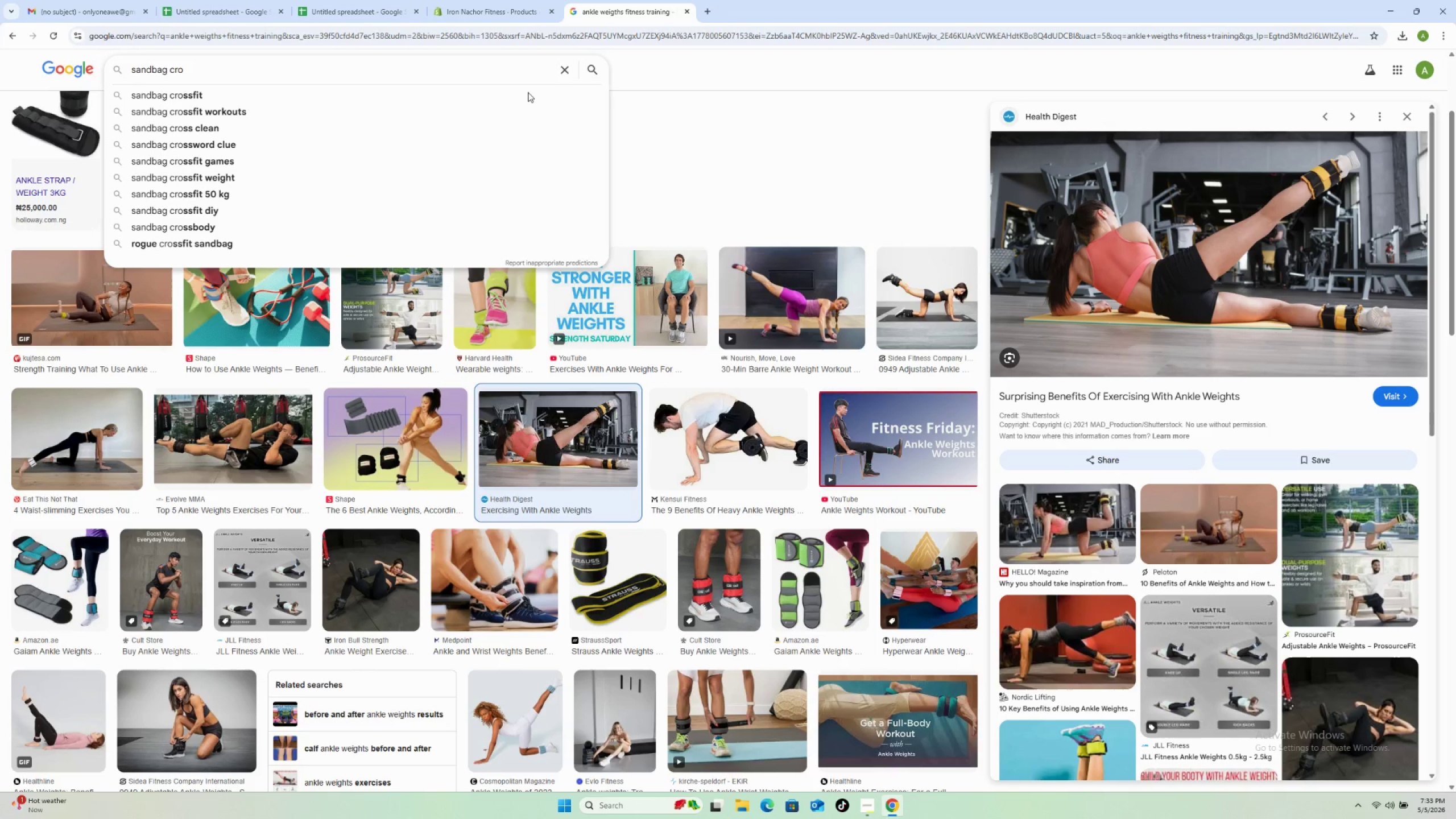 
key(ArrowDown)
 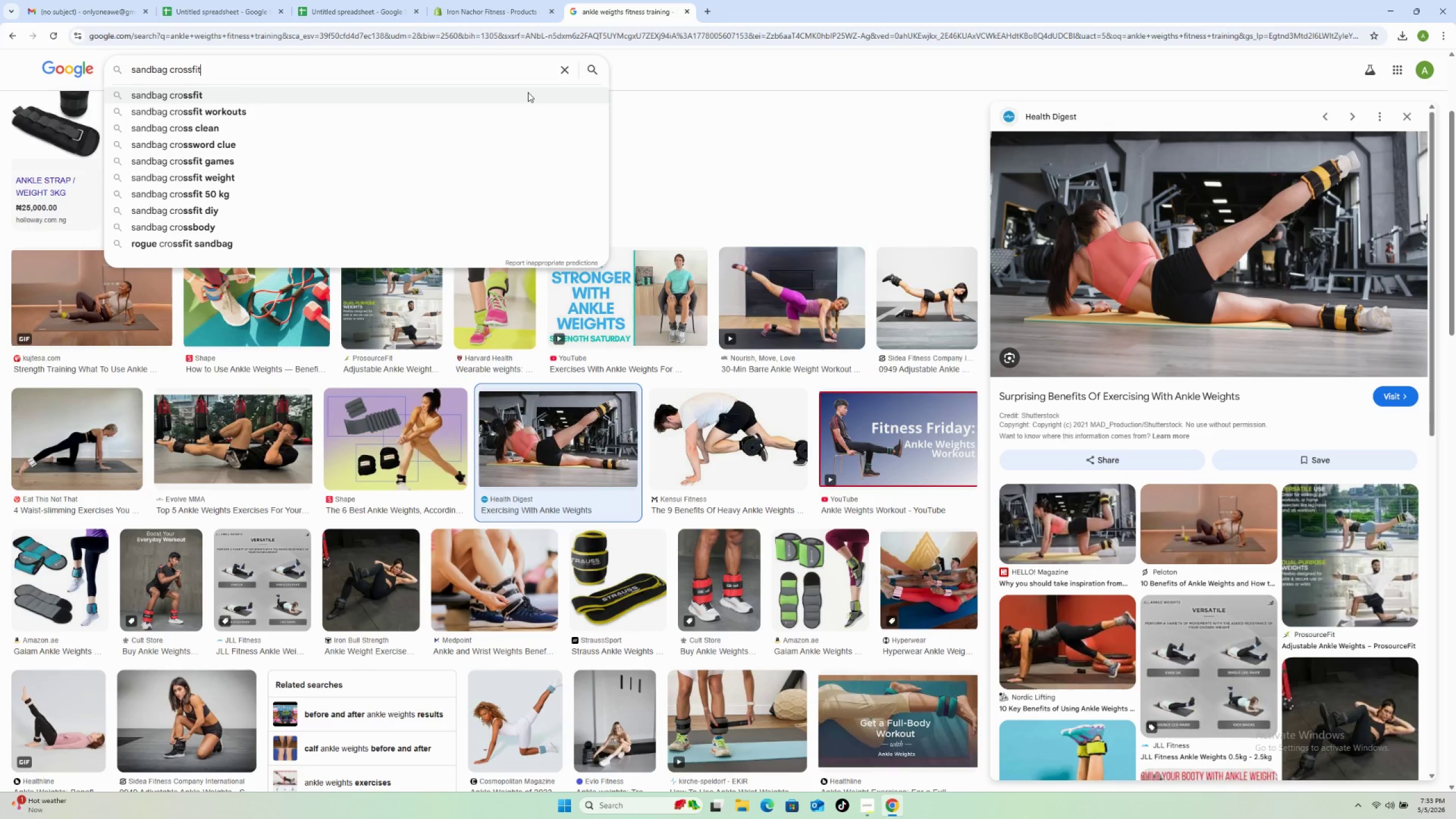 
key(Space)
 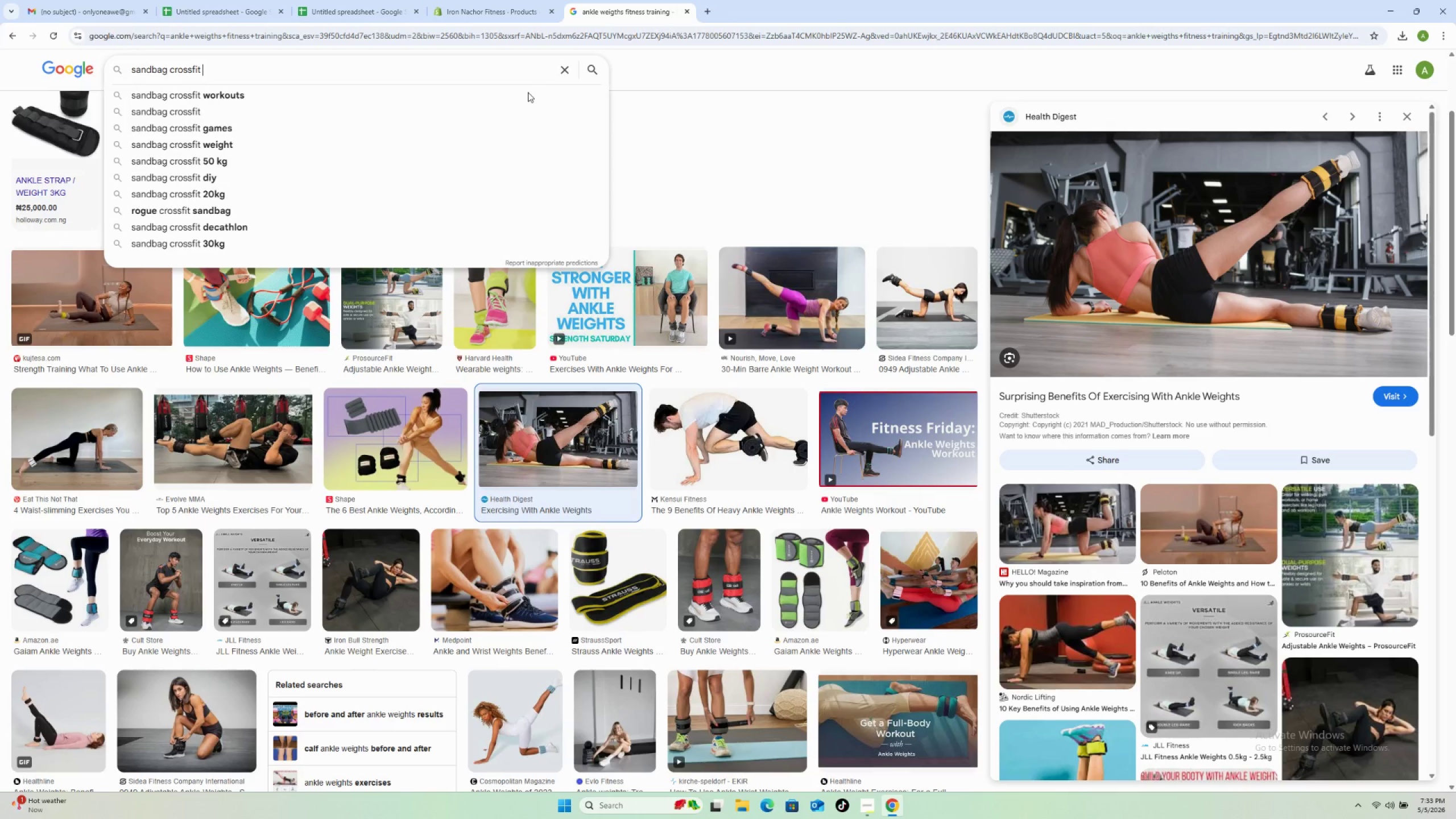 
type(conditioning)
 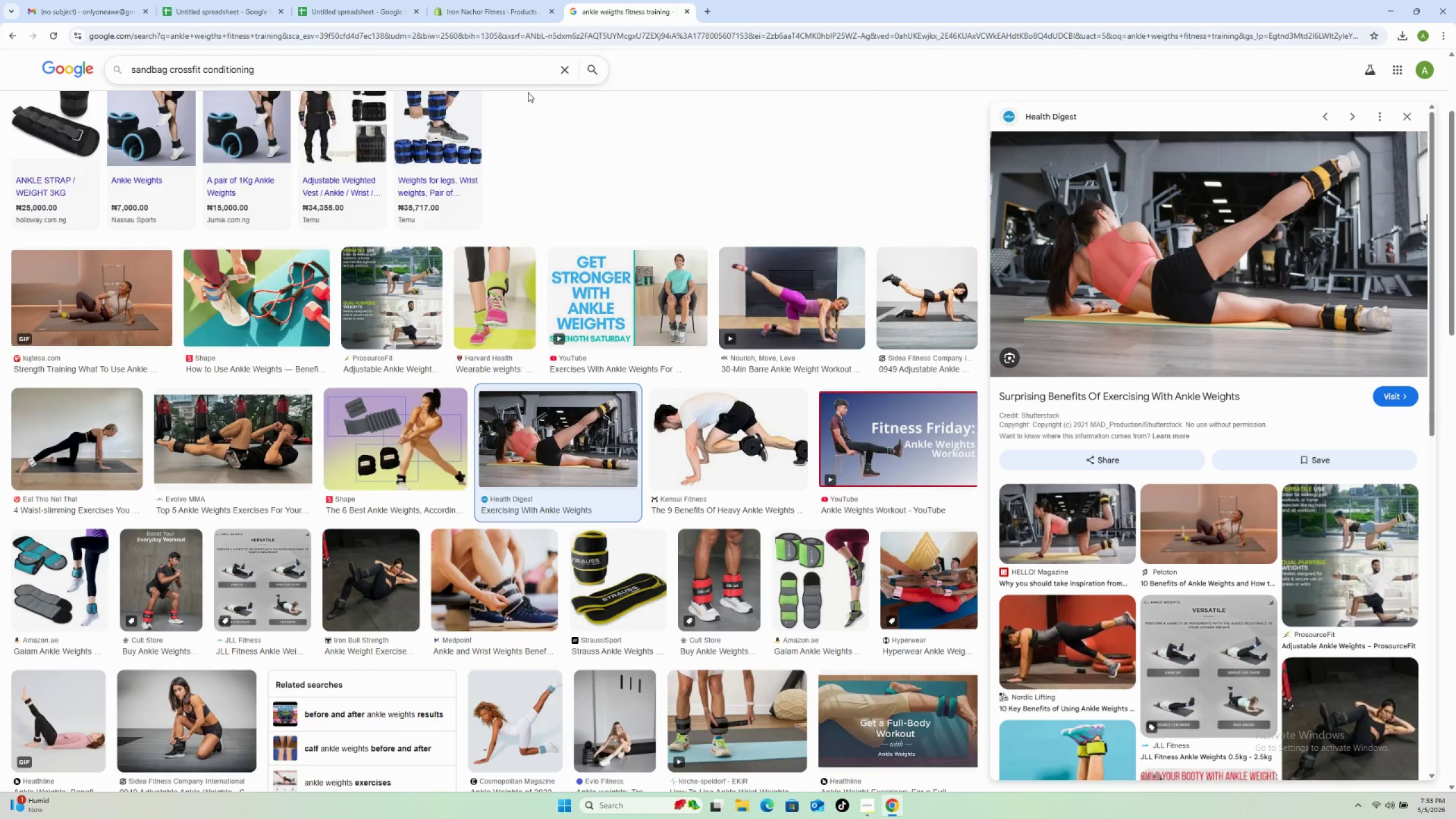 
wait(5.16)
 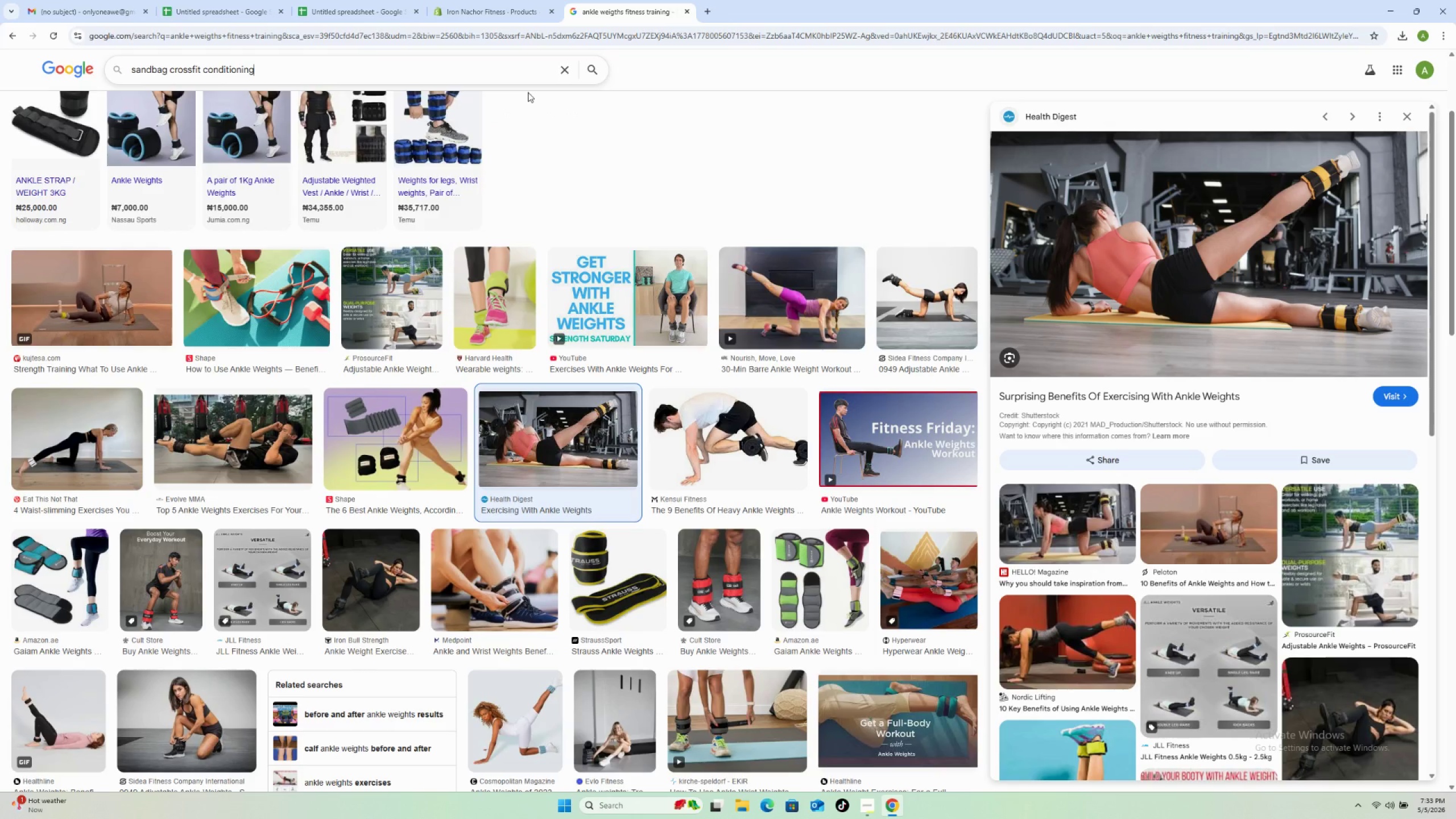 
key(Enter)
 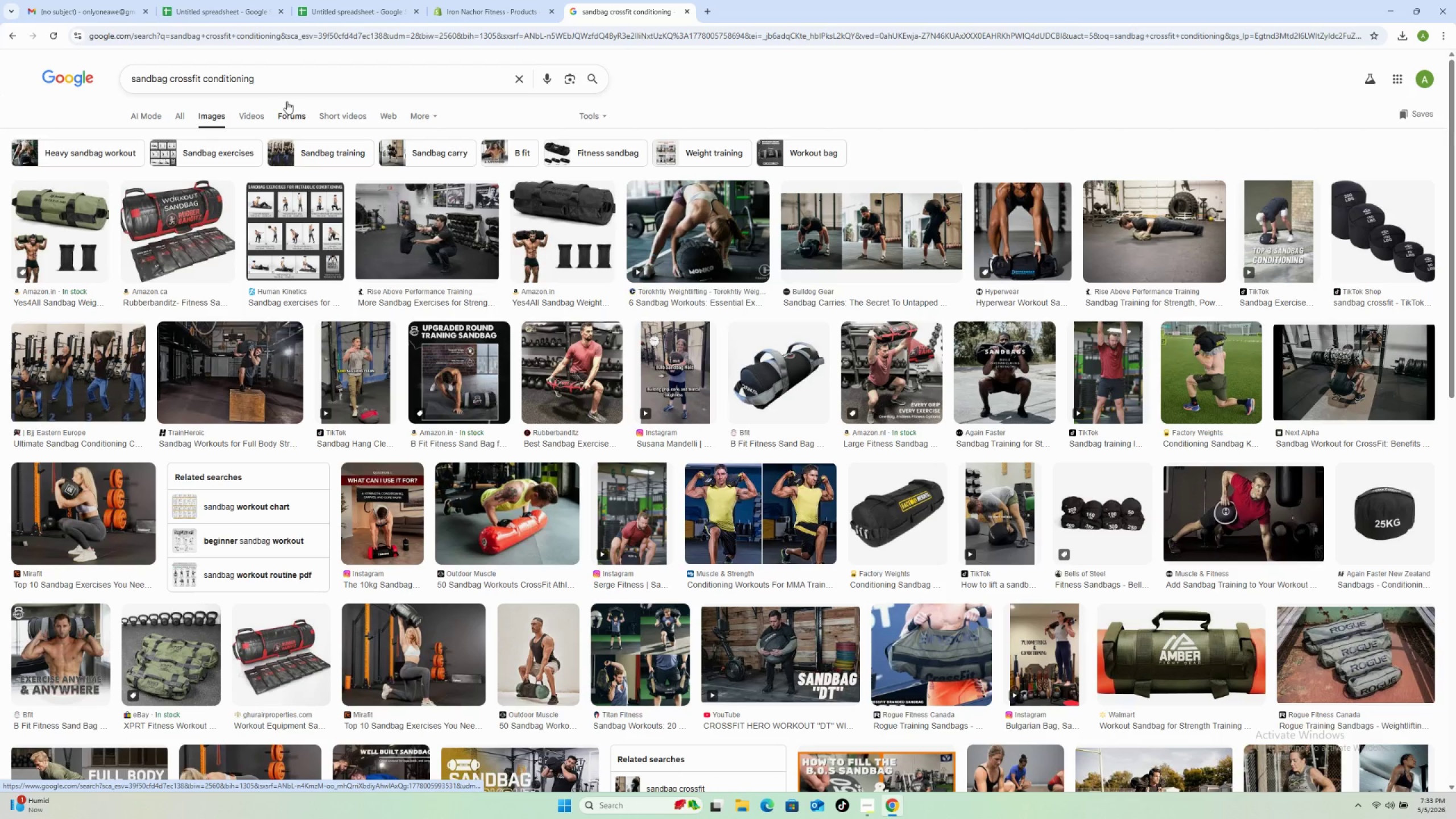 
wait(6.31)
 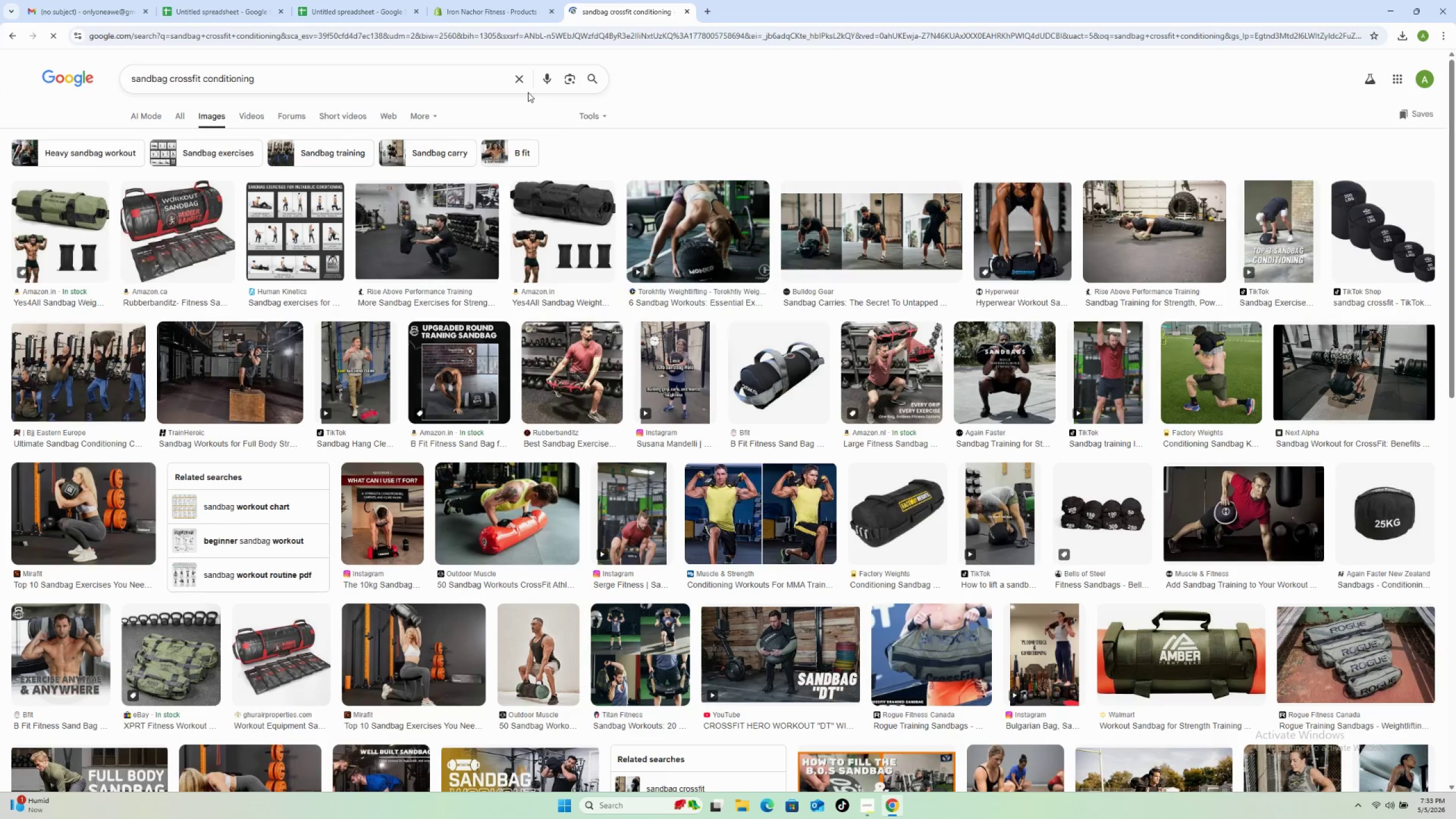 
left_click([1026, 228])
 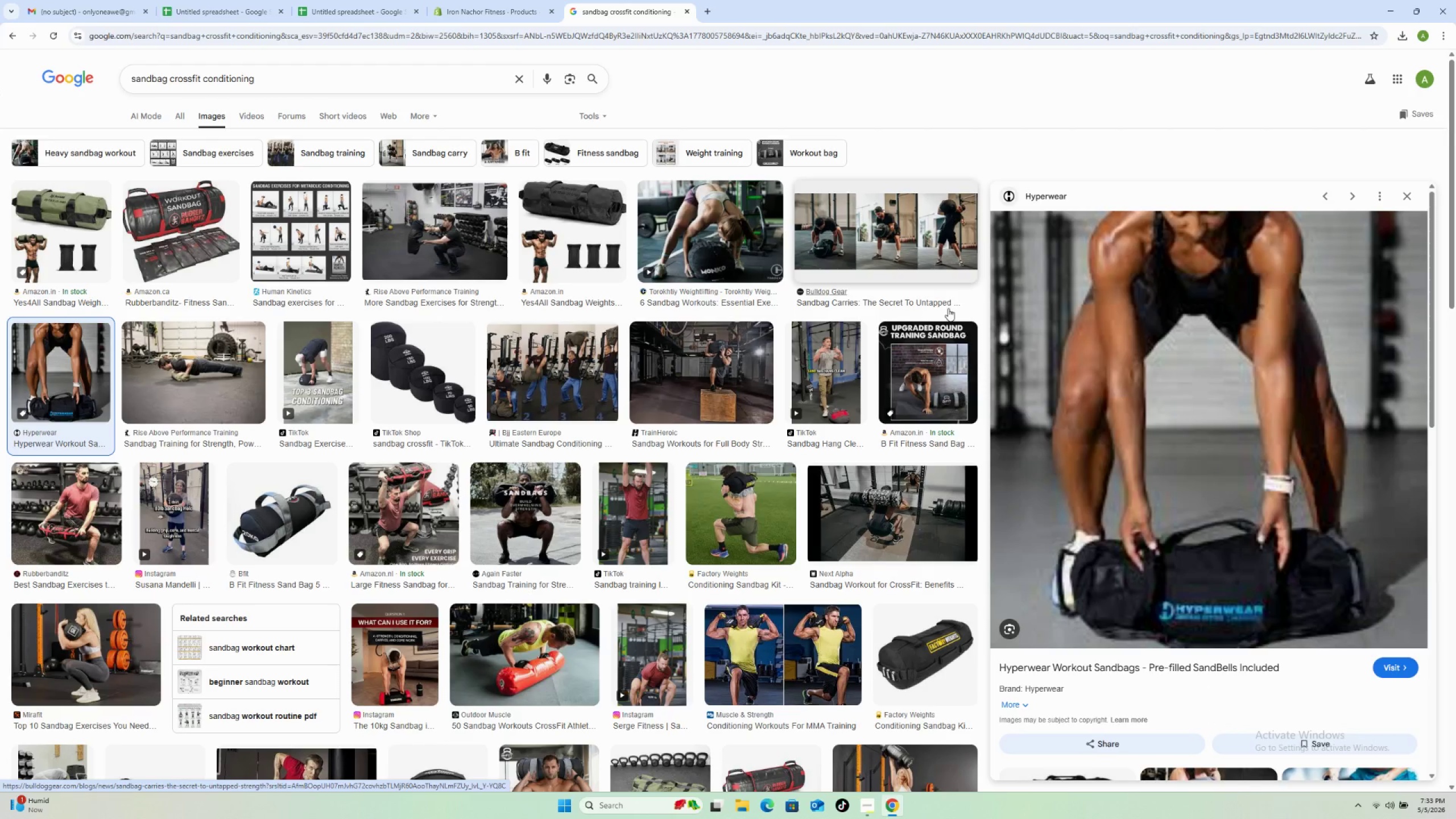 
wait(9.97)
 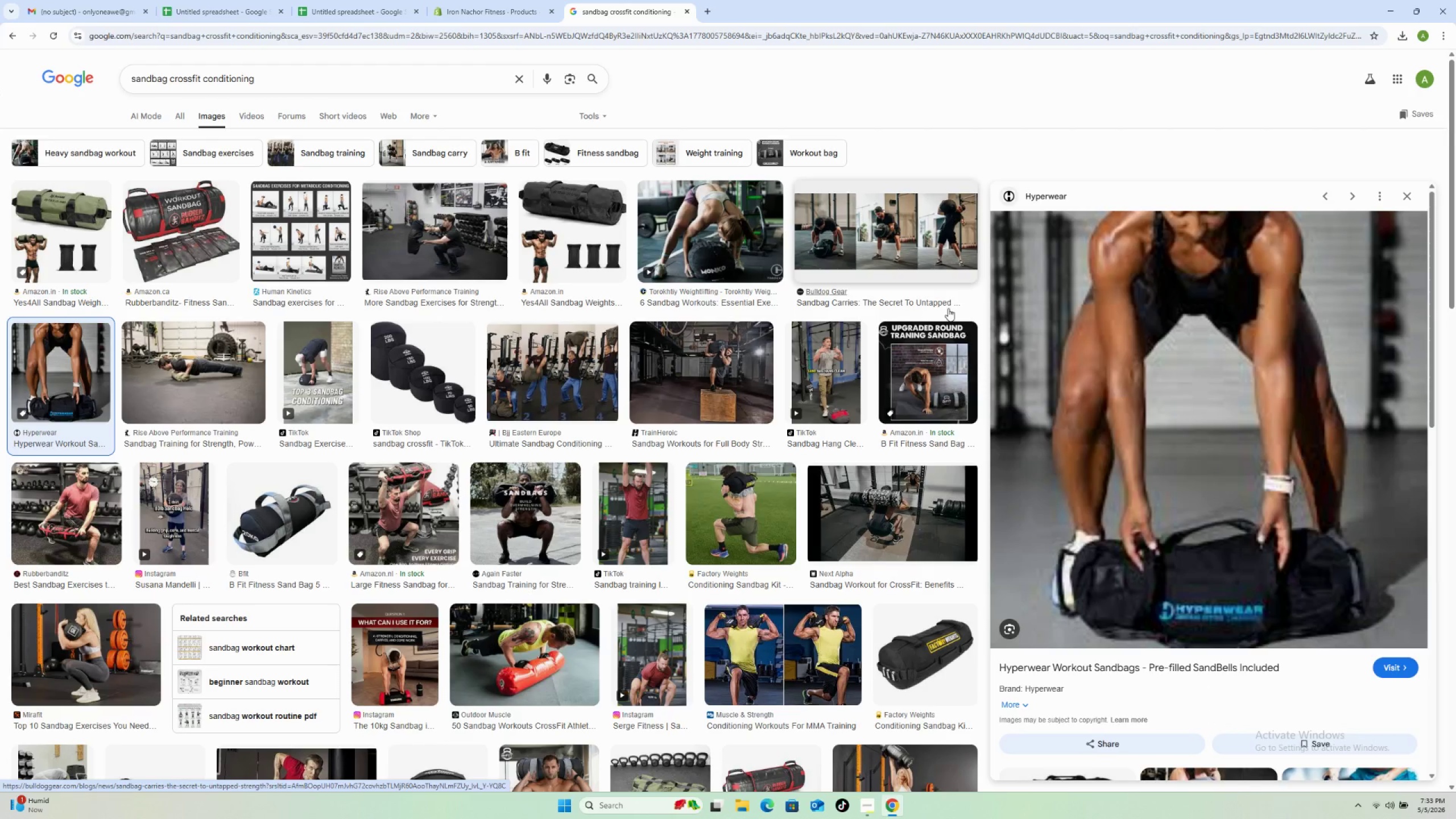 
right_click([1219, 431])
 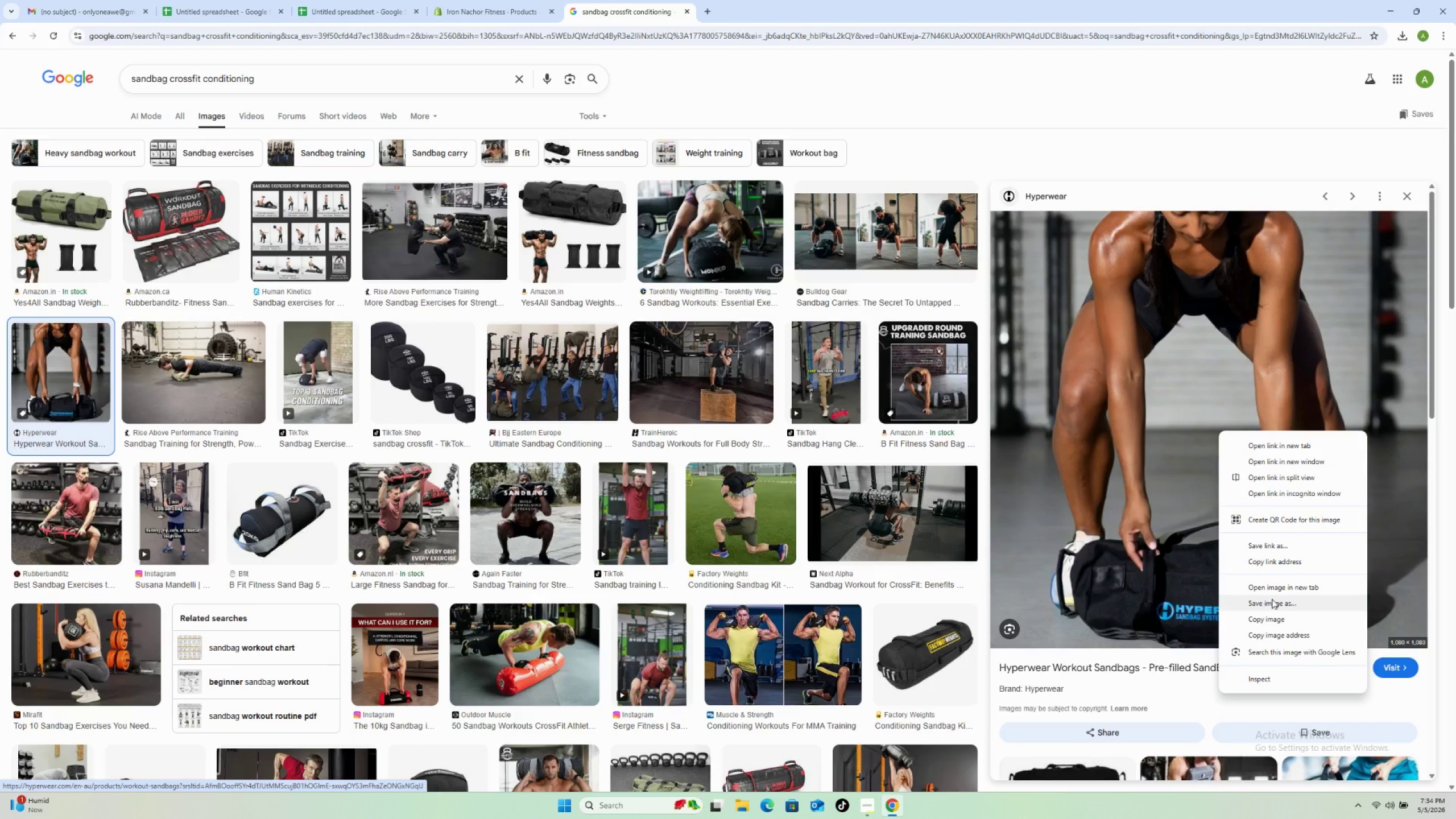 
left_click([1272, 599])
 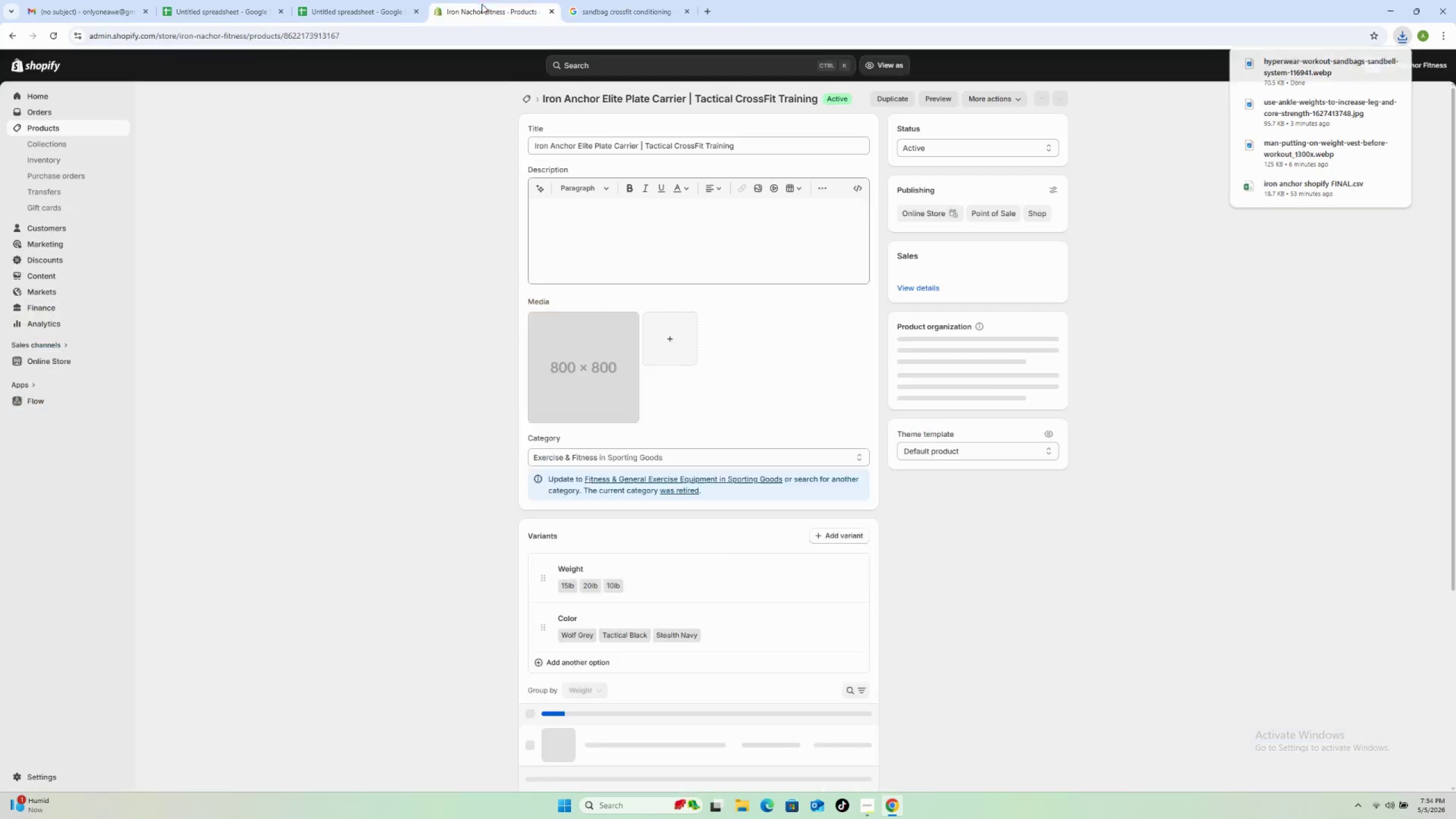 
wait(5.14)
 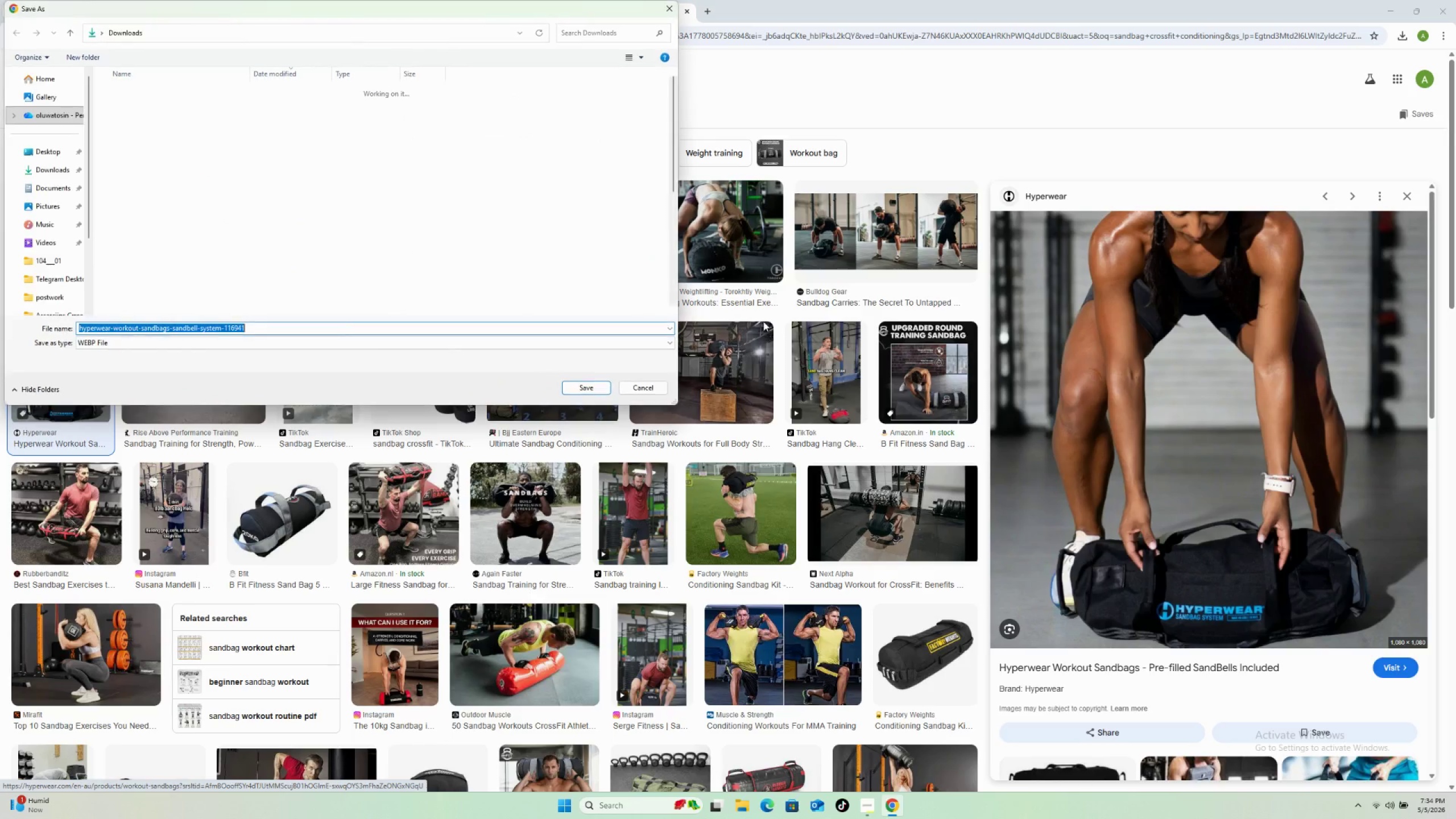 
left_click([657, 486])
 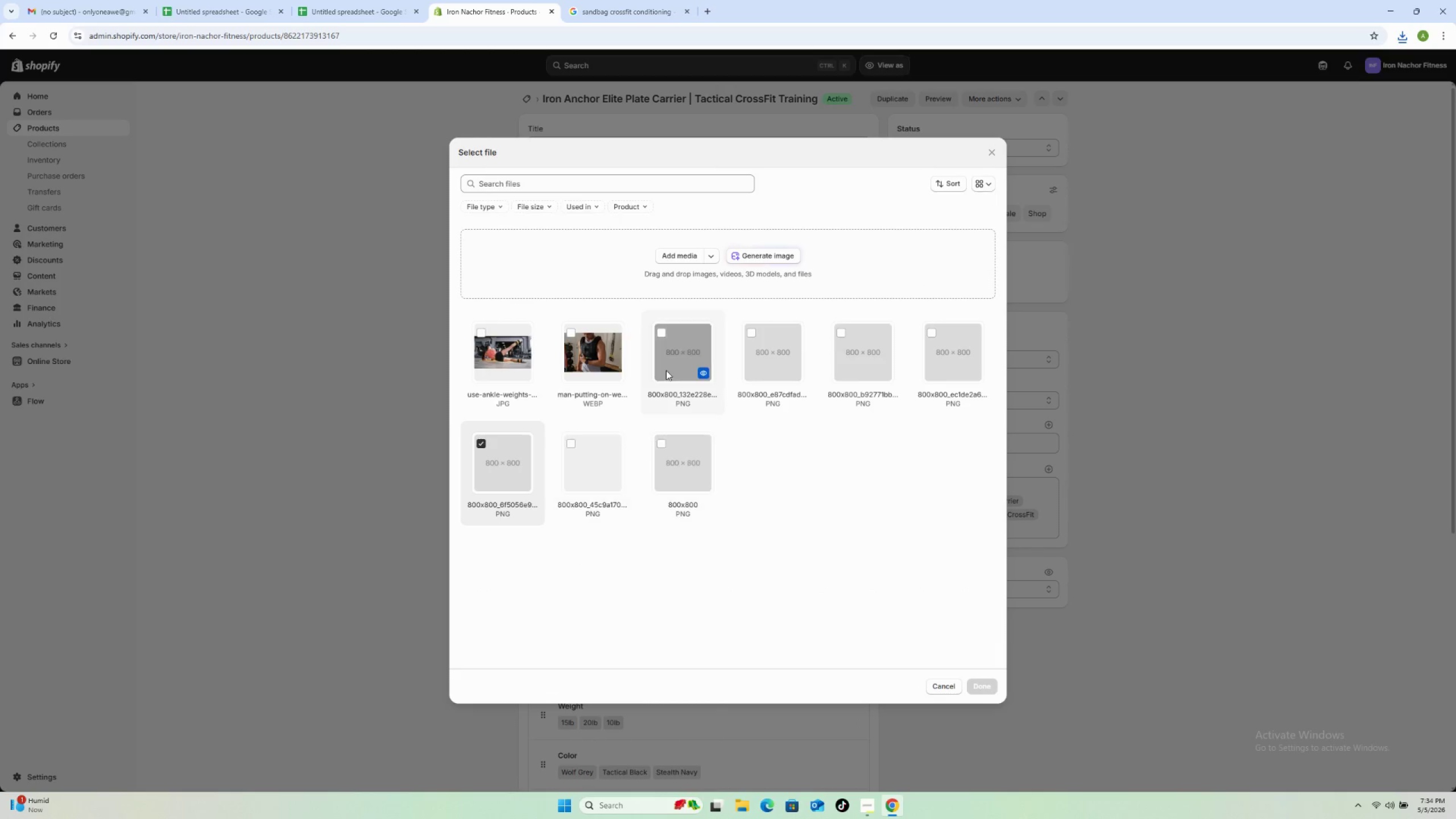 
left_click([676, 251])
 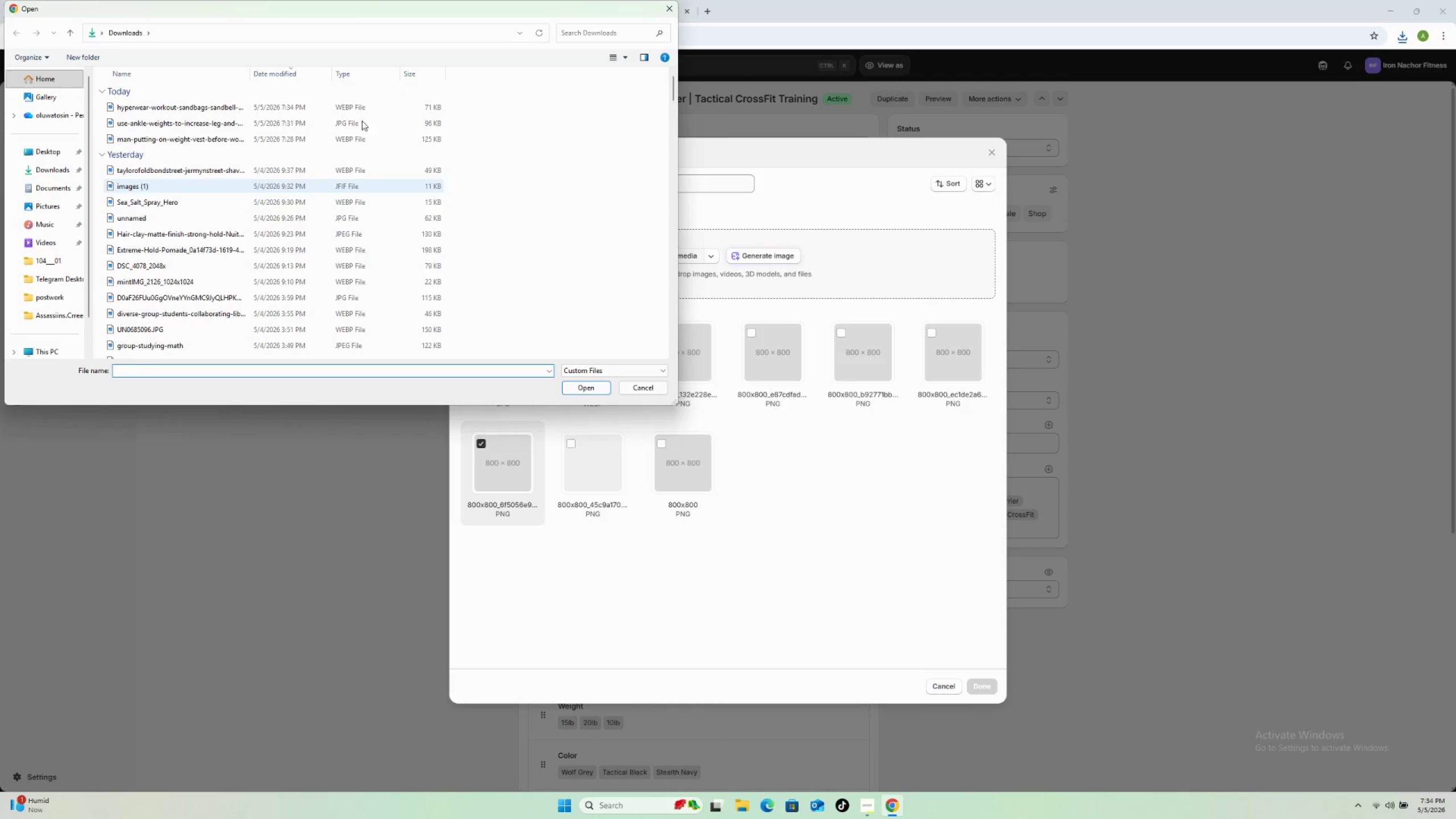 
left_click([188, 107])
 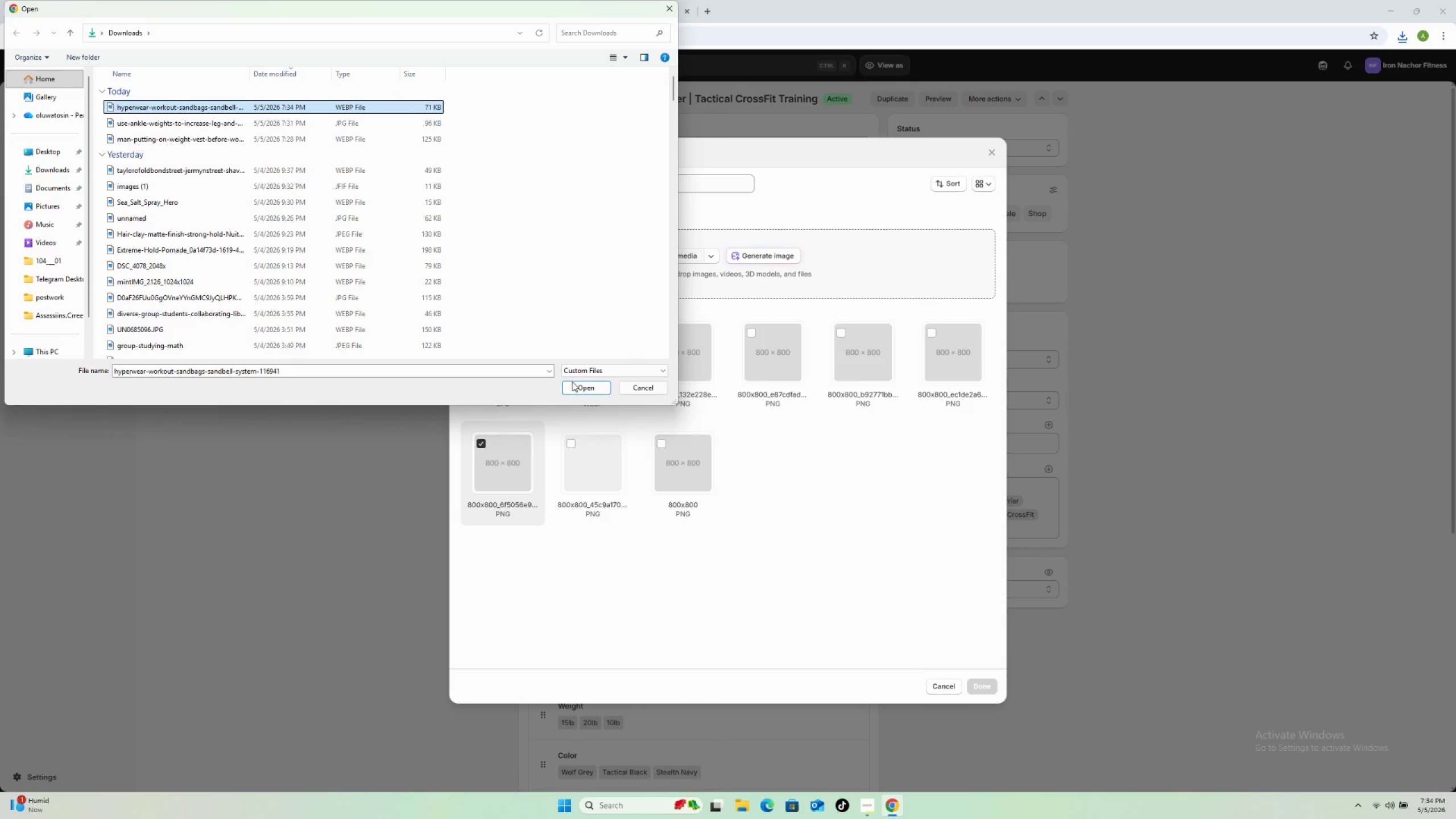 
left_click([589, 387])
 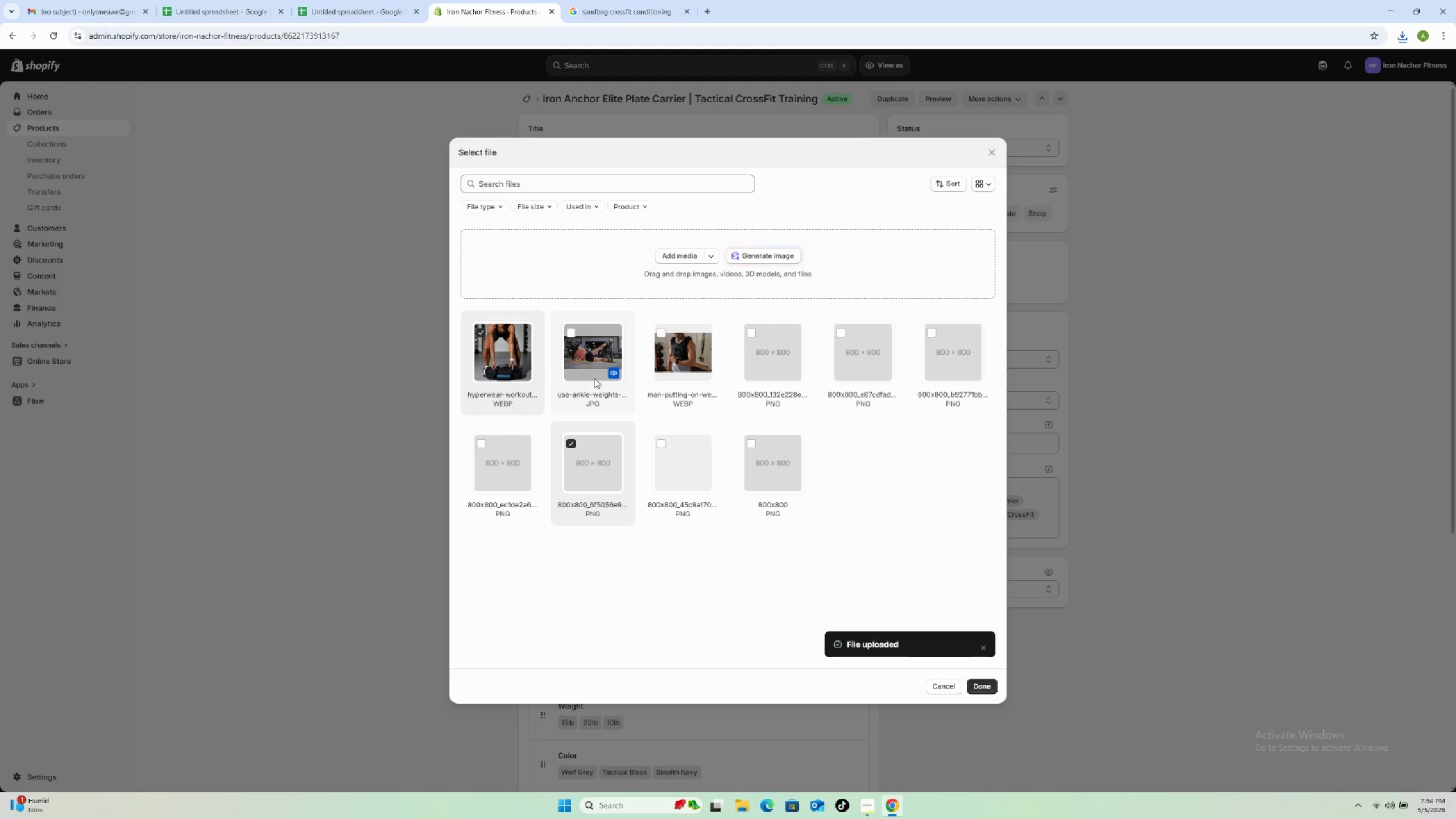 
wait(11.08)
 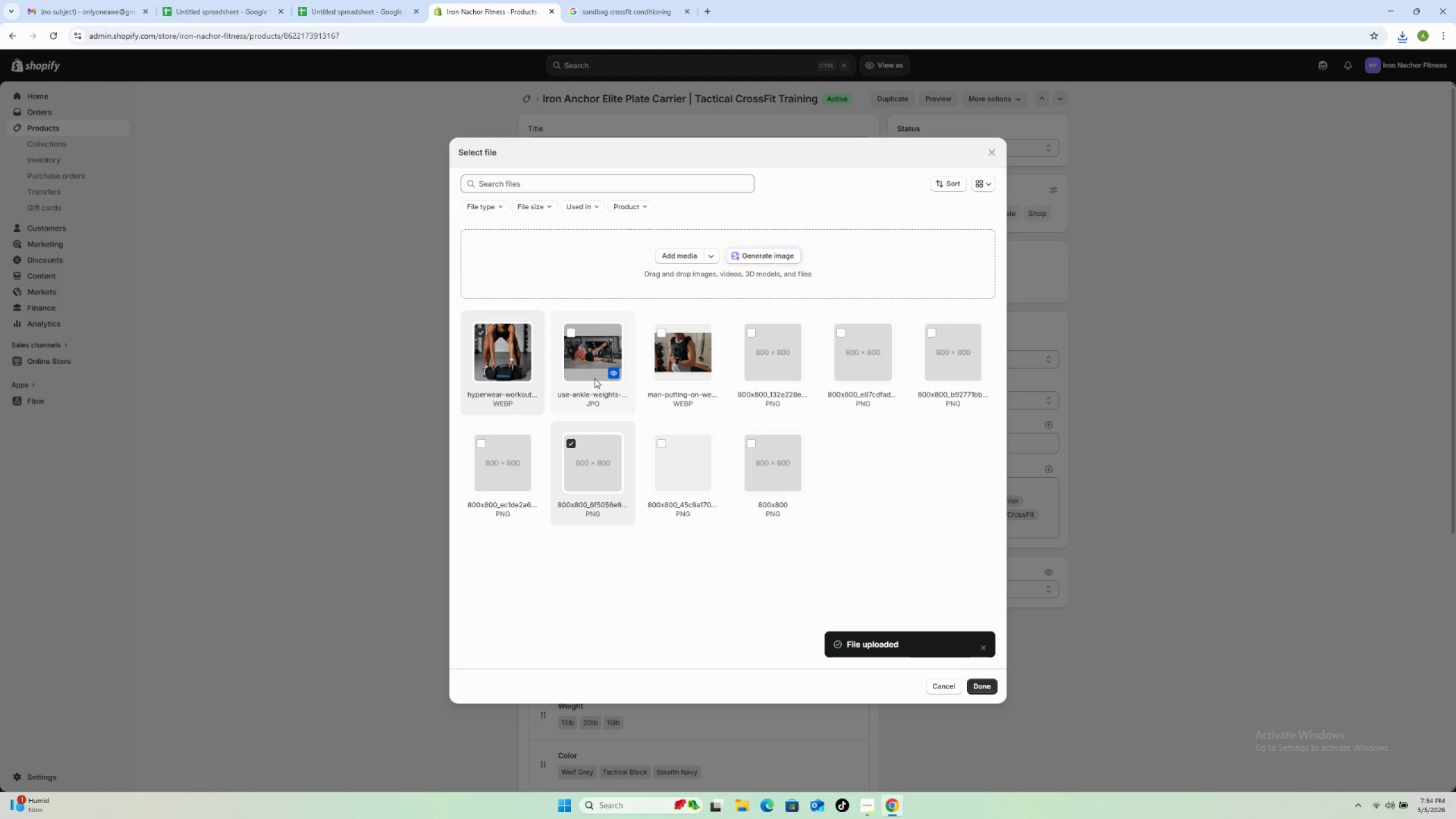 
left_click([574, 444])
 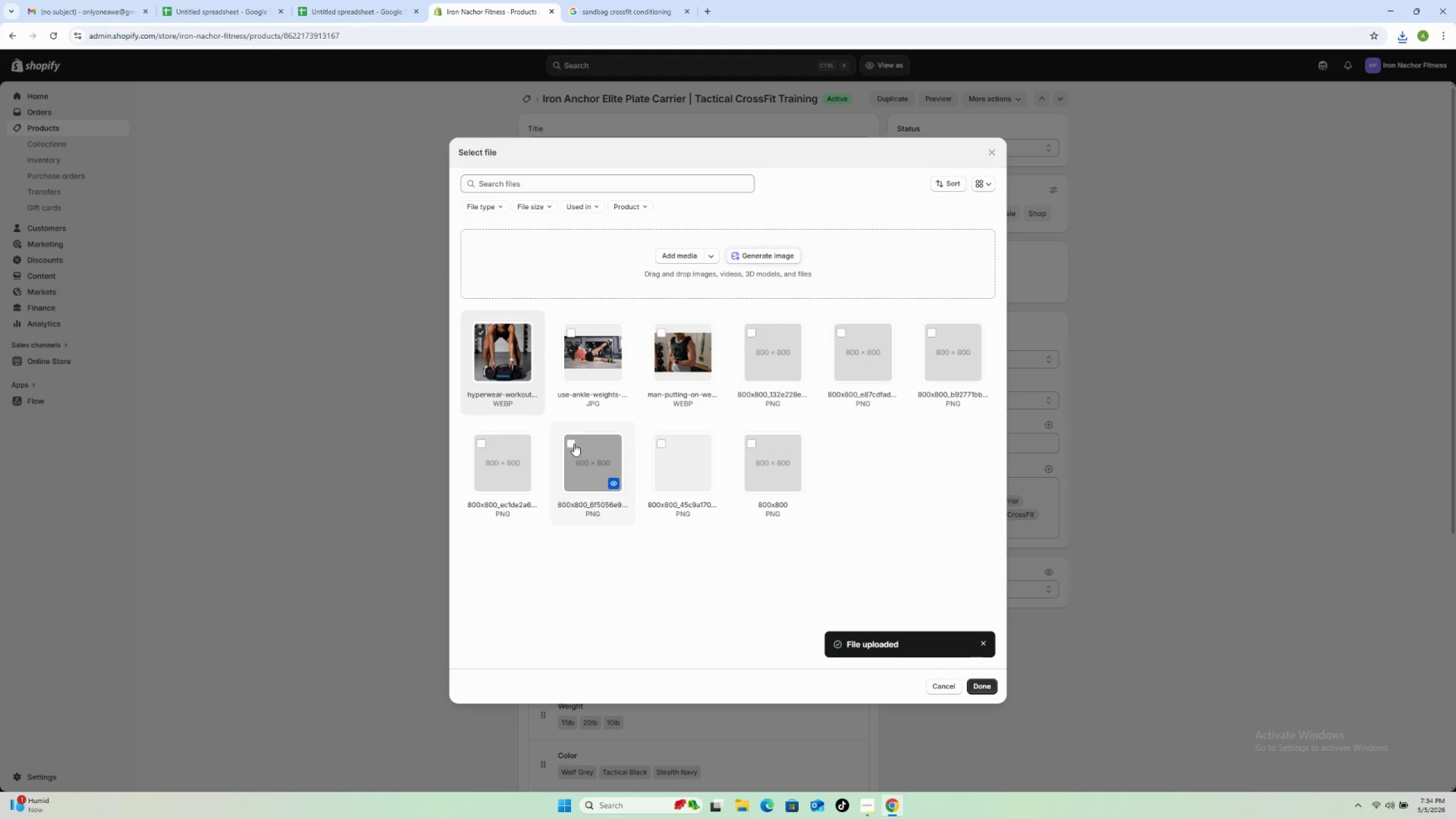 
mouse_move([729, 420])
 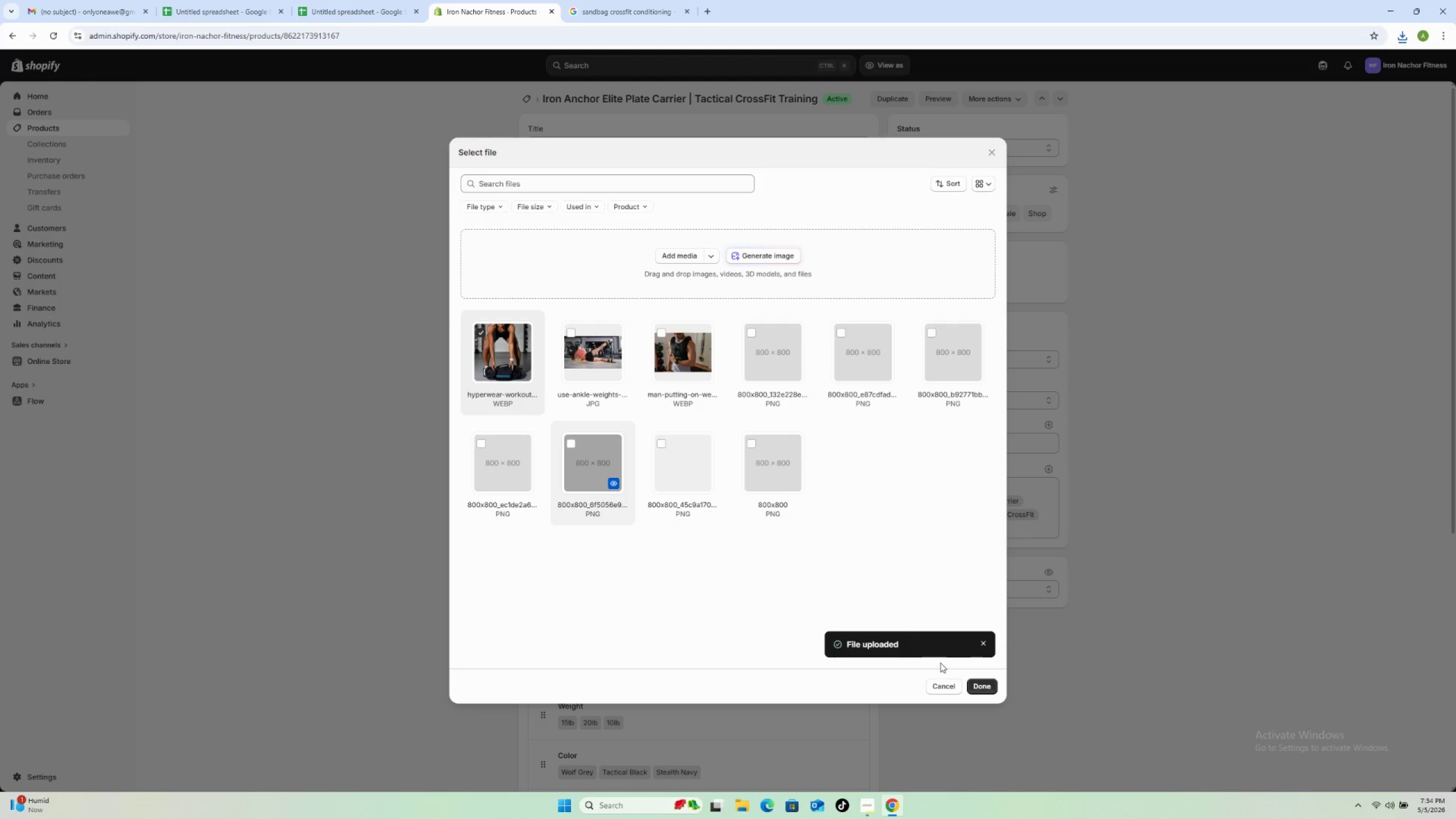 
wait(6.53)
 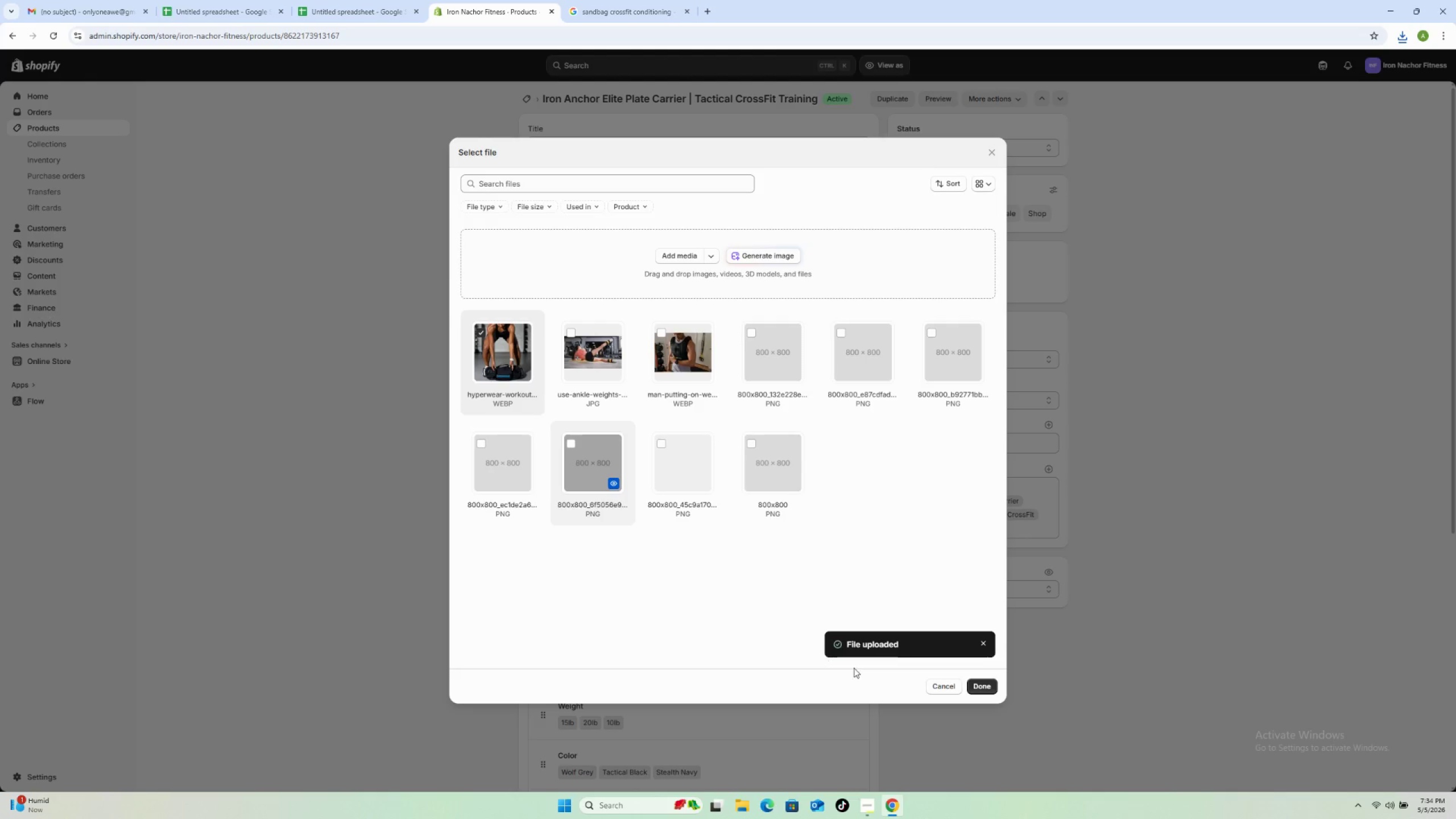 
left_click([976, 684])
 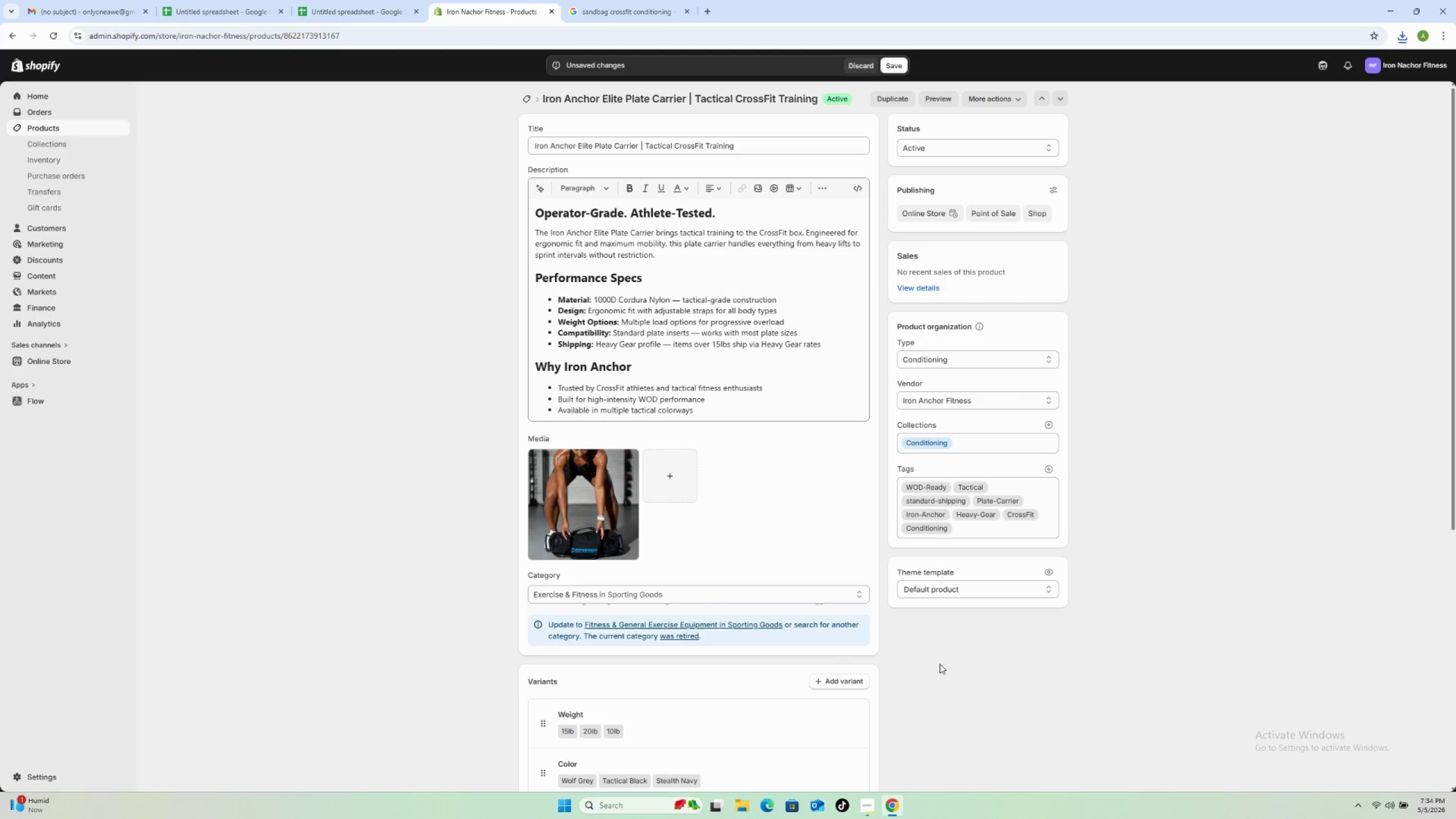 
scroll: coordinate [739, 601], scroll_direction: down, amount: 11.0
 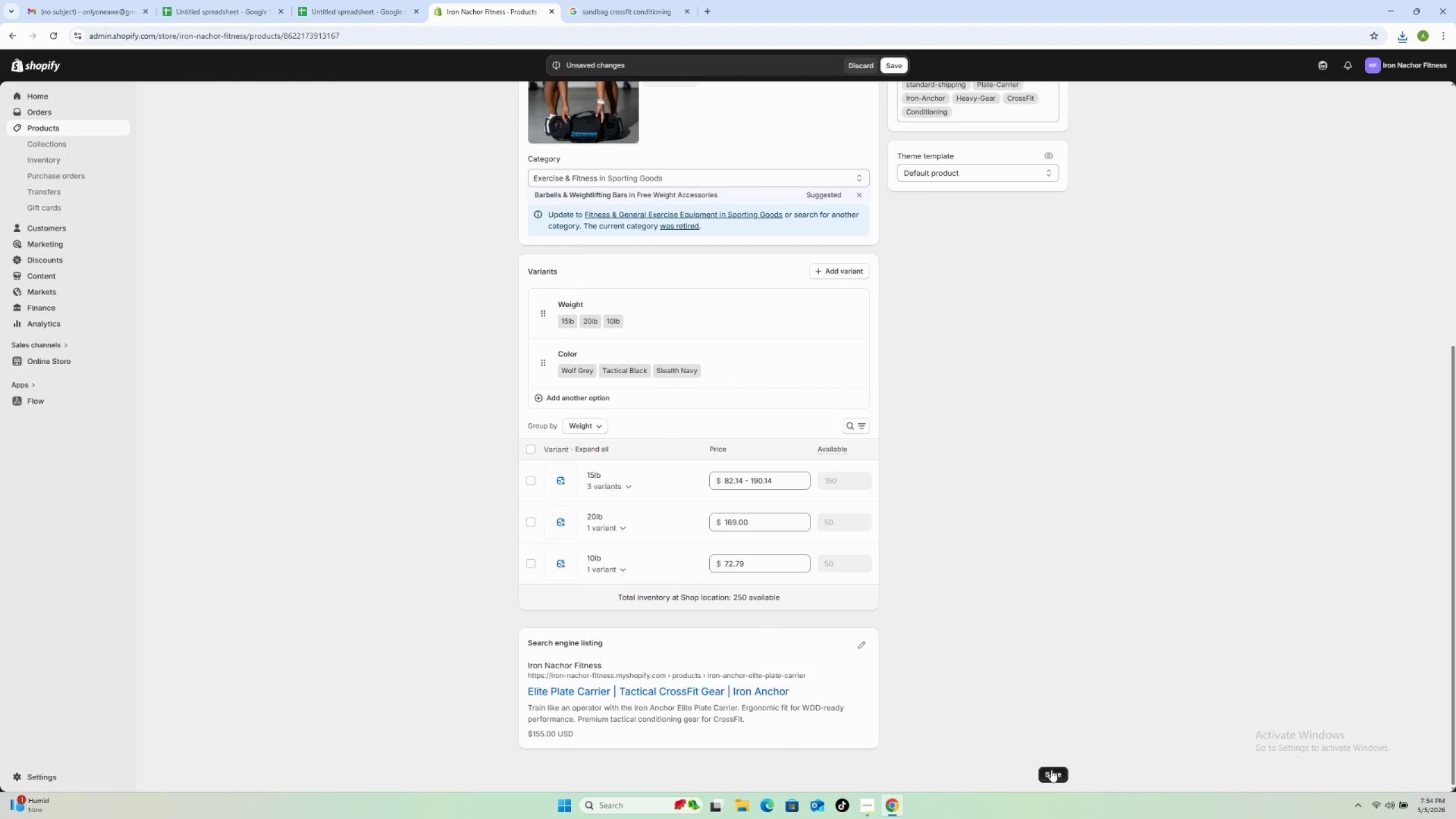 
left_click([1053, 774])
 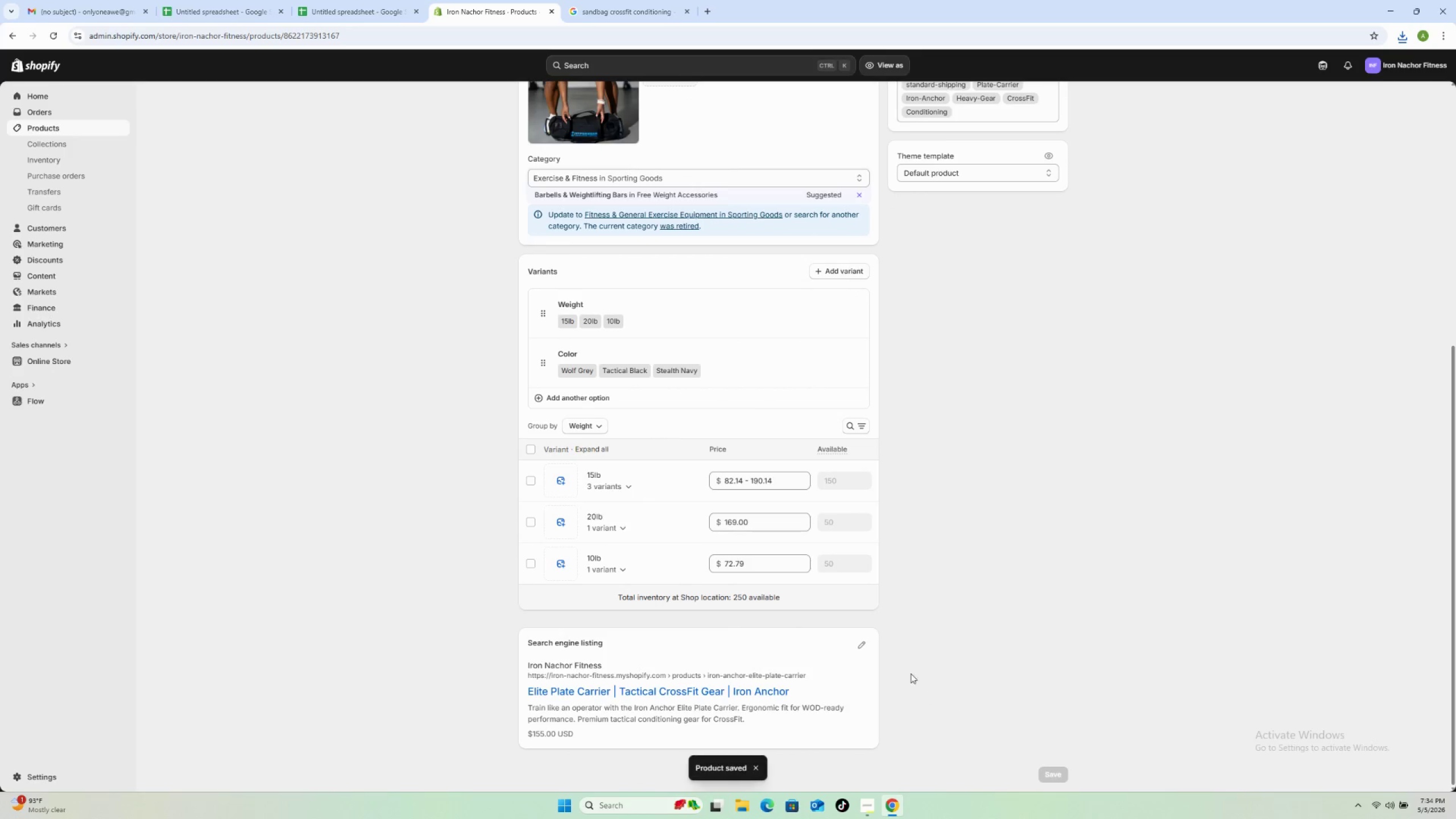 
wait(5.16)
 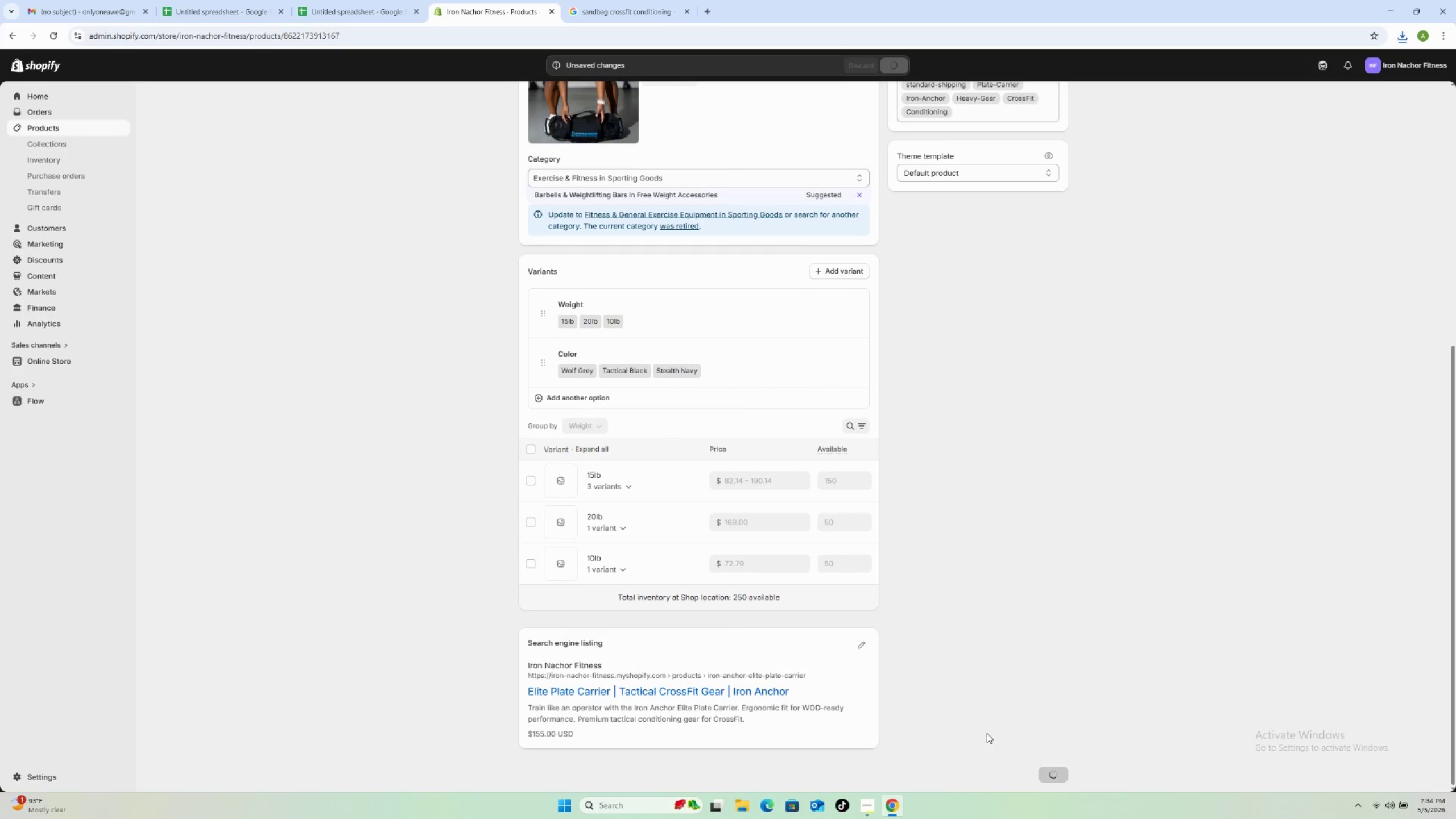 
scroll: coordinate [846, 565], scroll_direction: up, amount: 17.0
 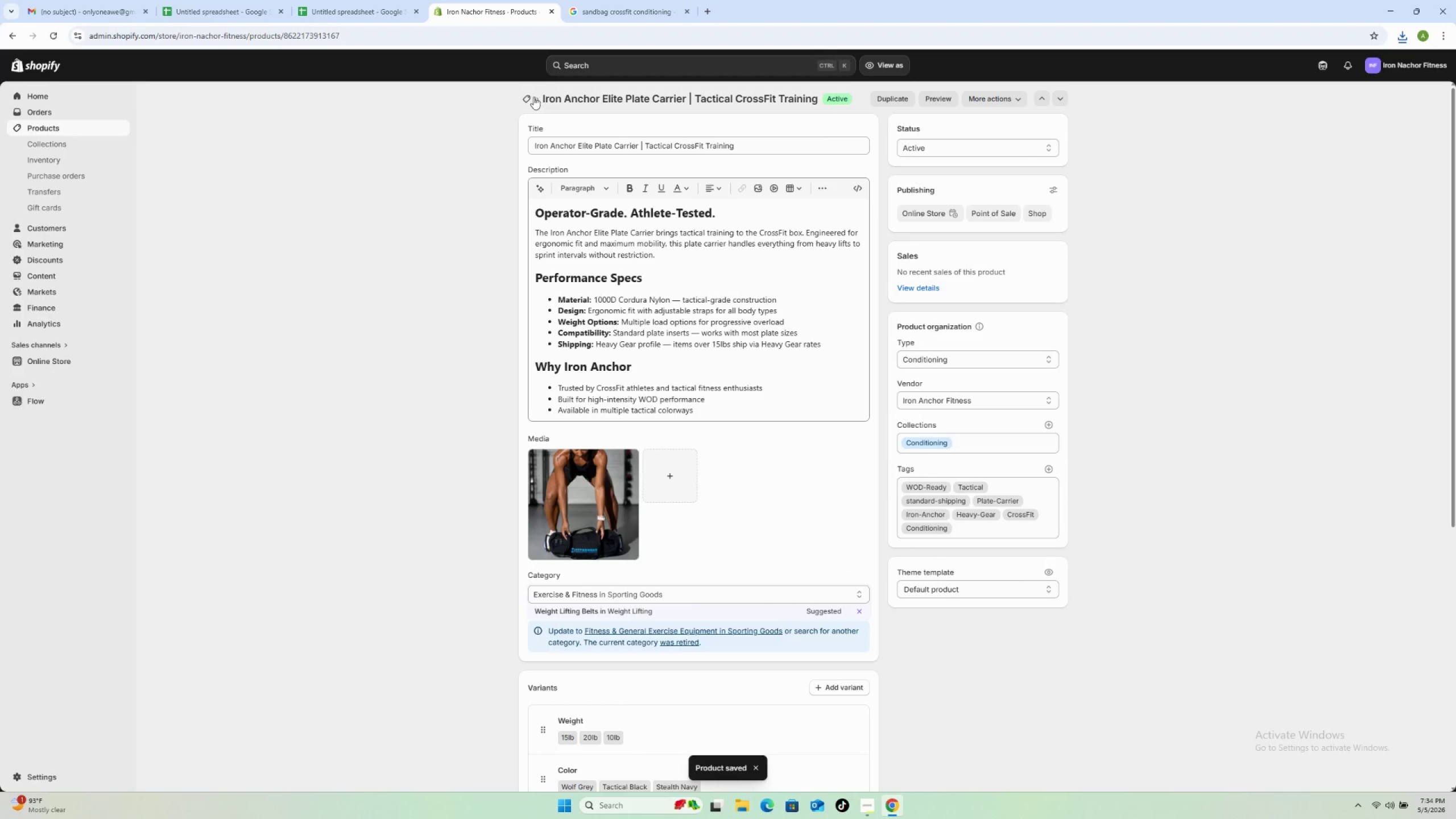 
left_click([527, 95])
 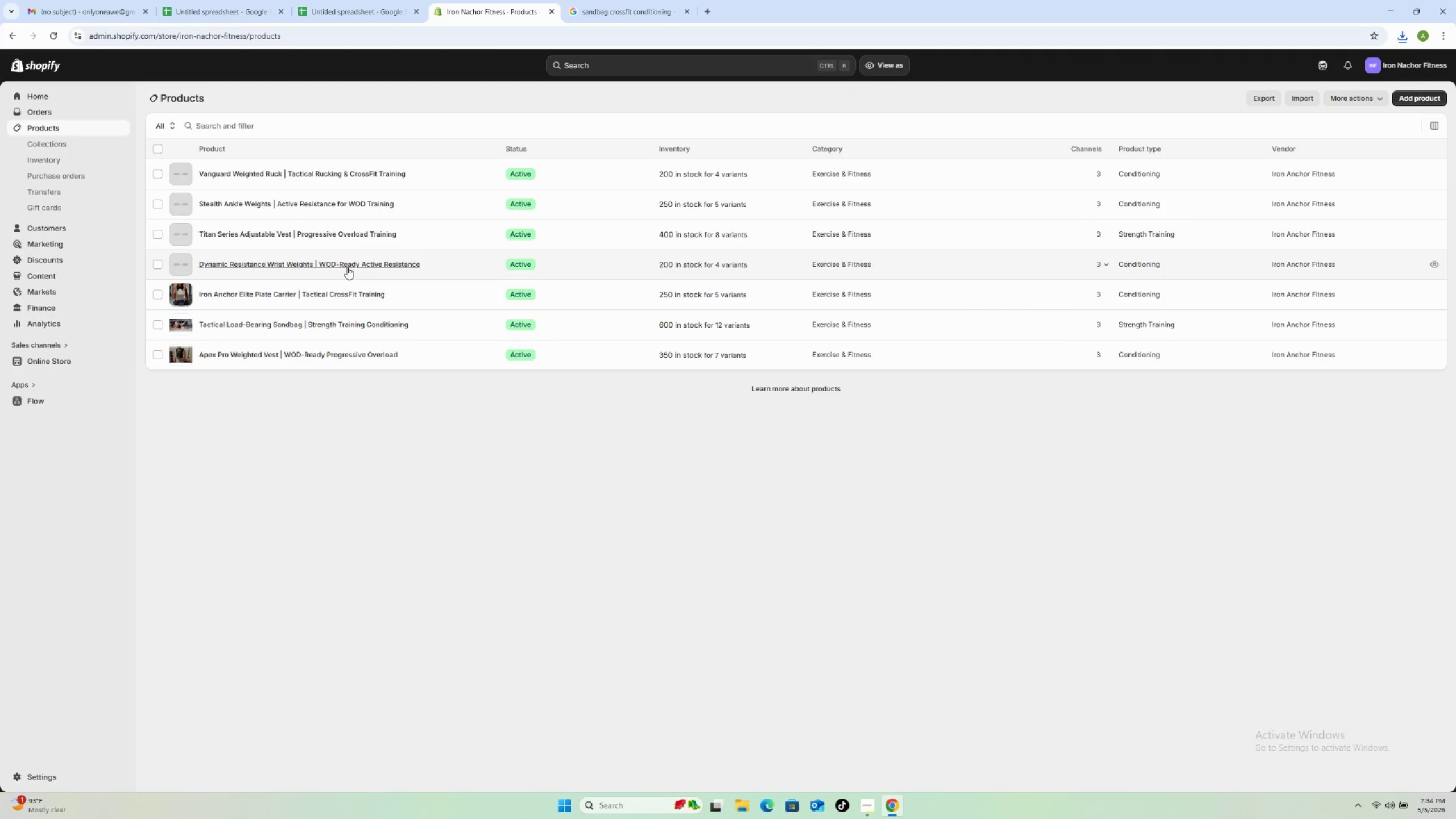 
left_click([446, 267])
 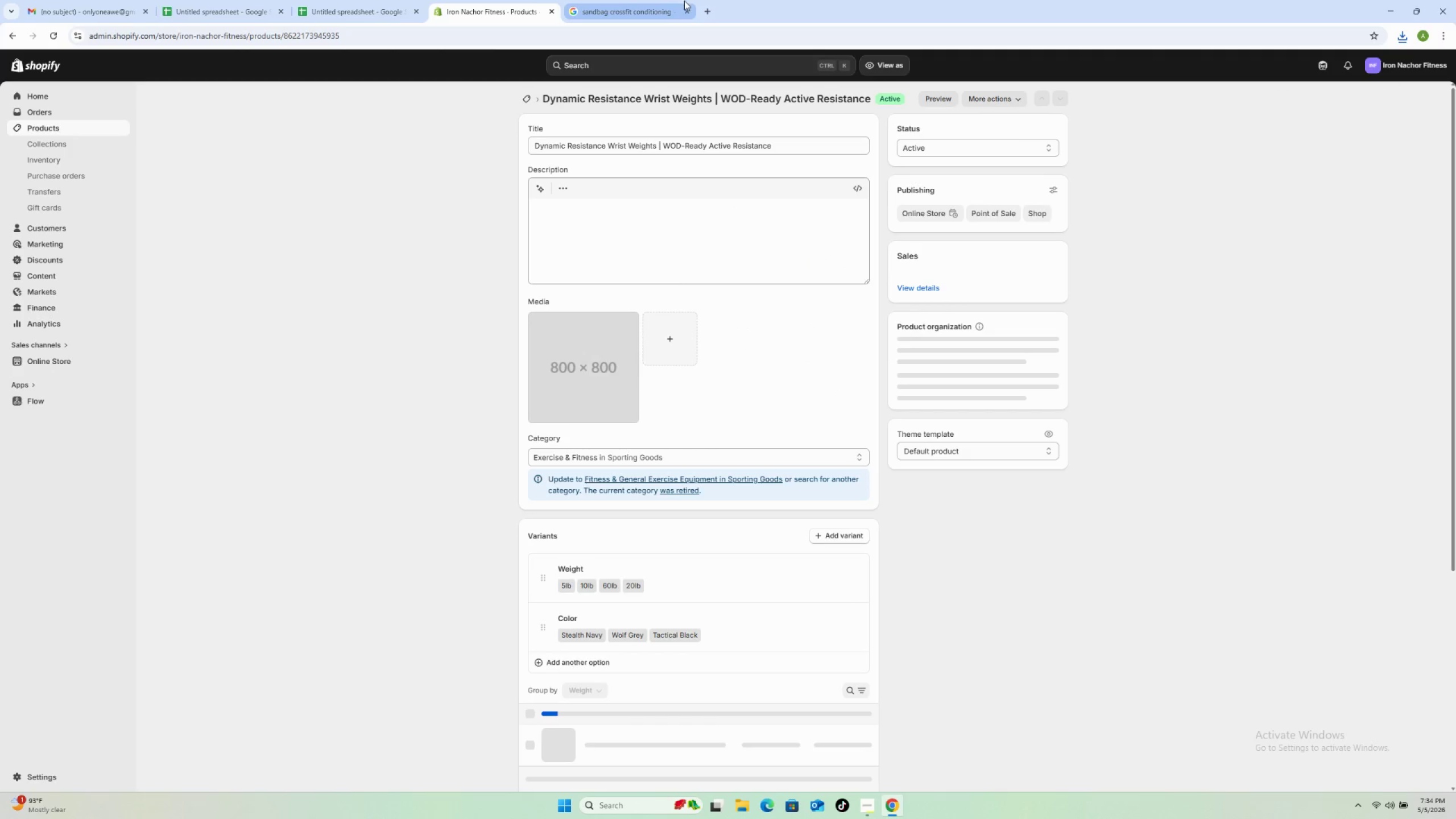 
left_click([604, 4])
 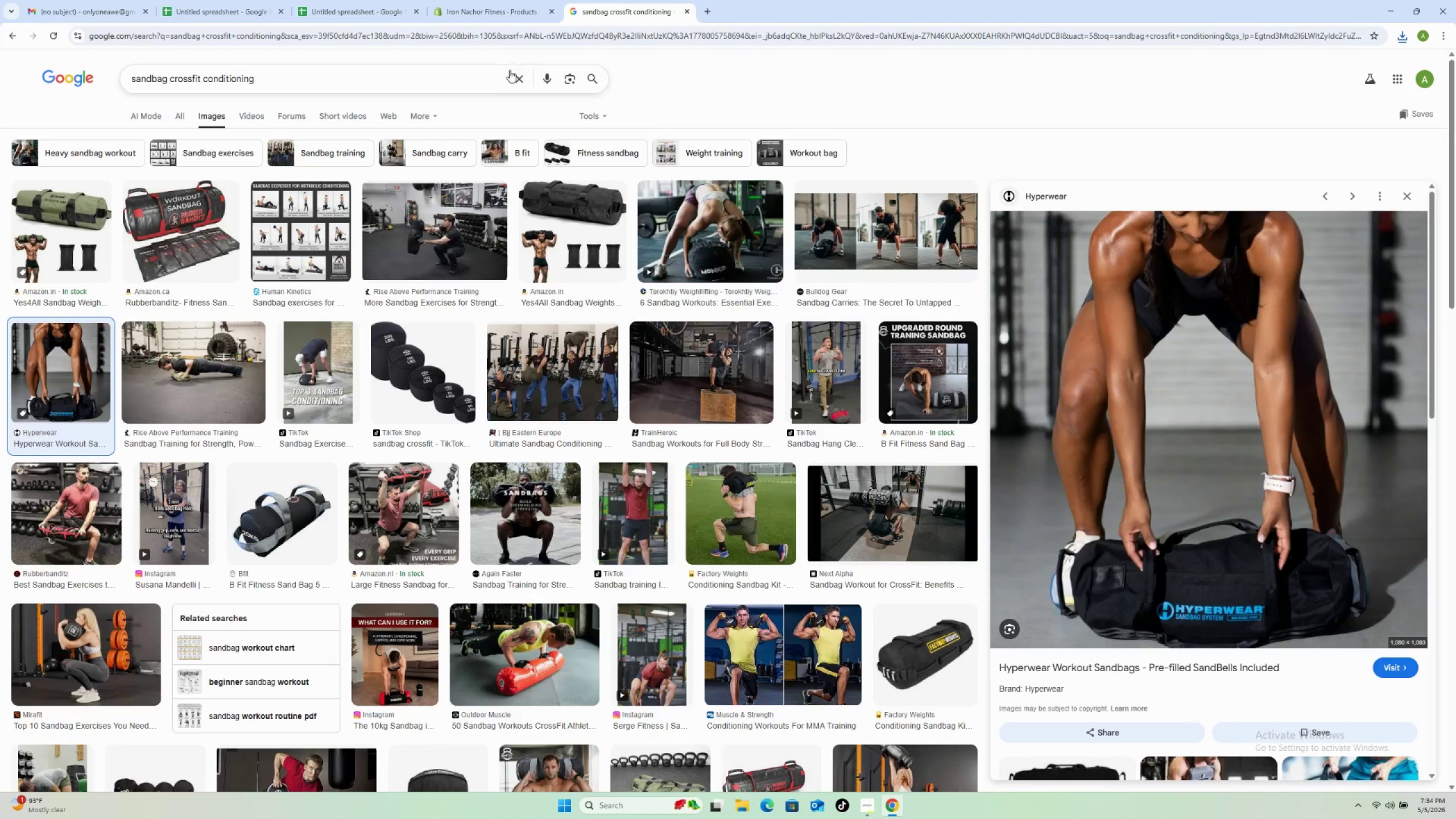 
left_click([512, 77])
 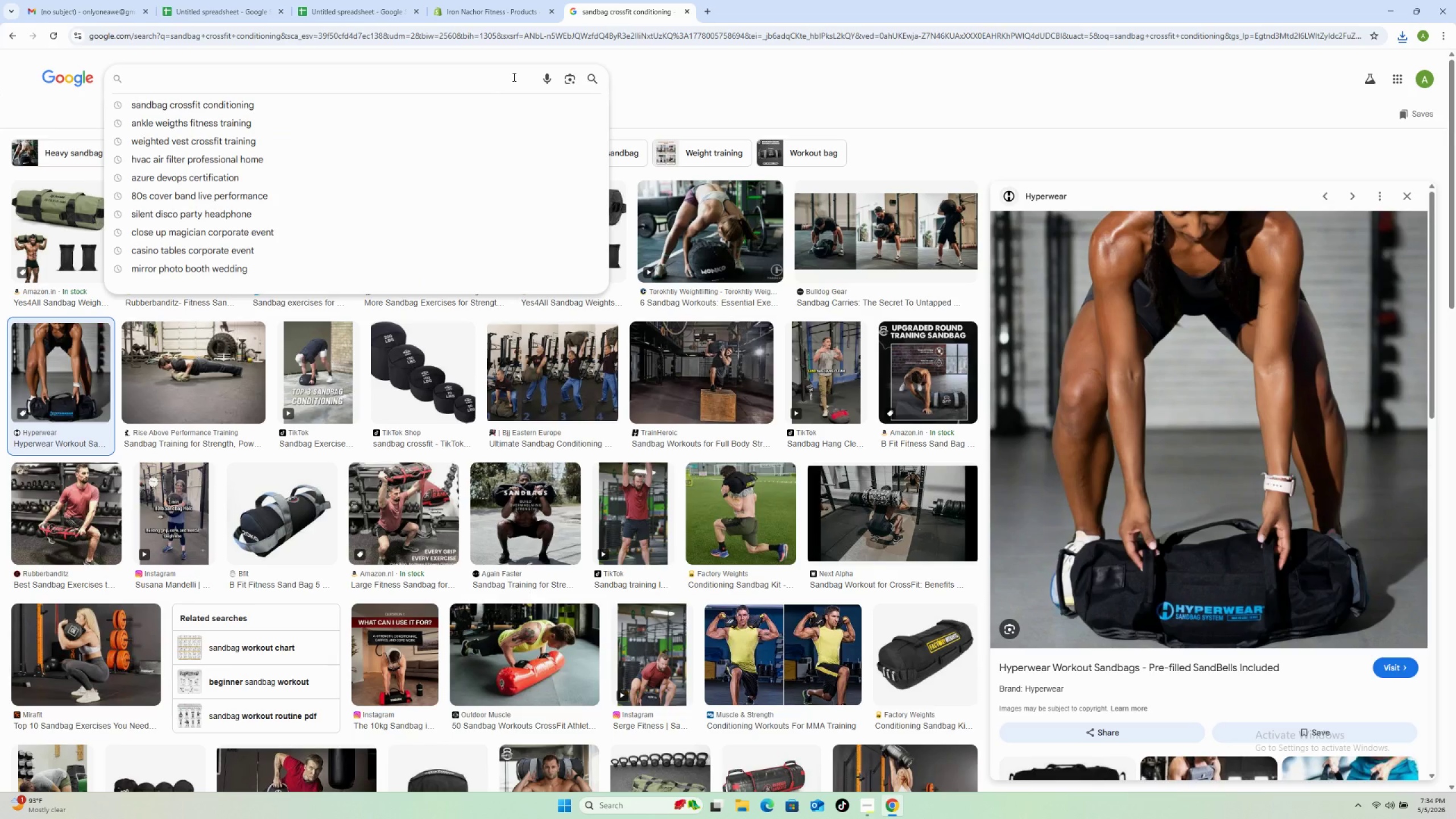 
wait(5.61)
 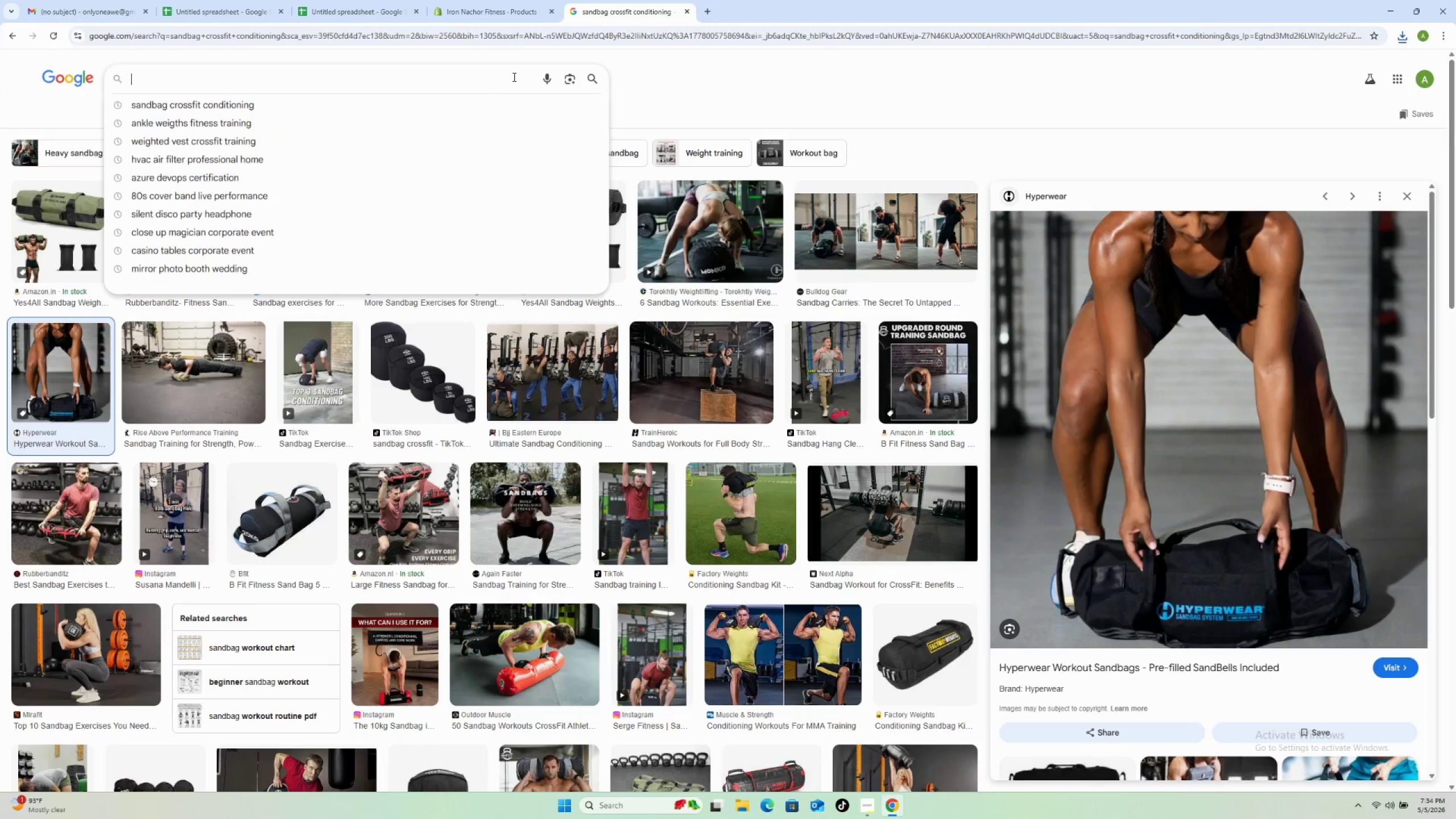 
type(adjustable weigthed vest gyn)
key(Backspace)
type(m)
 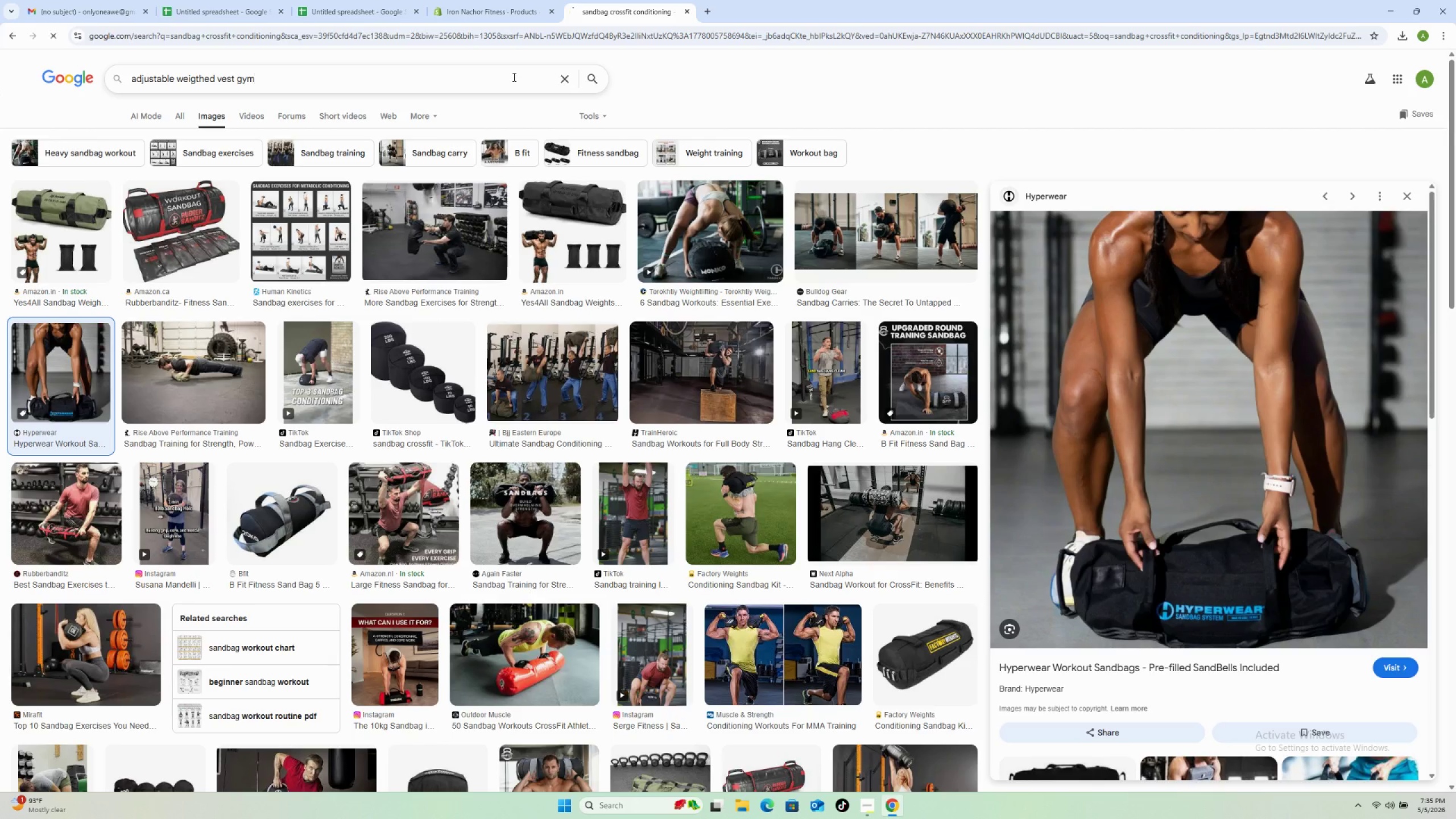 
key(Enter)
 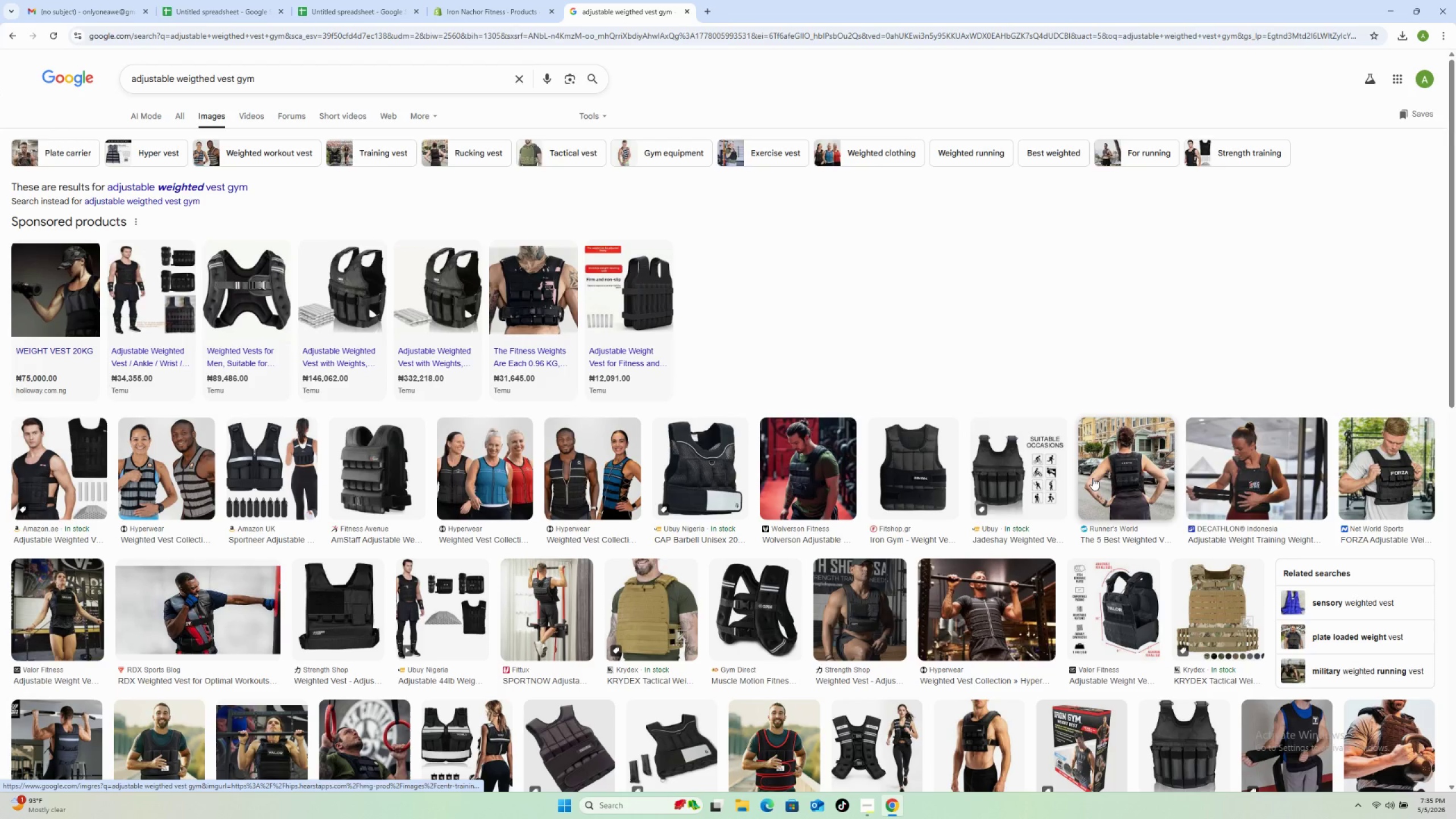 
wait(23.34)
 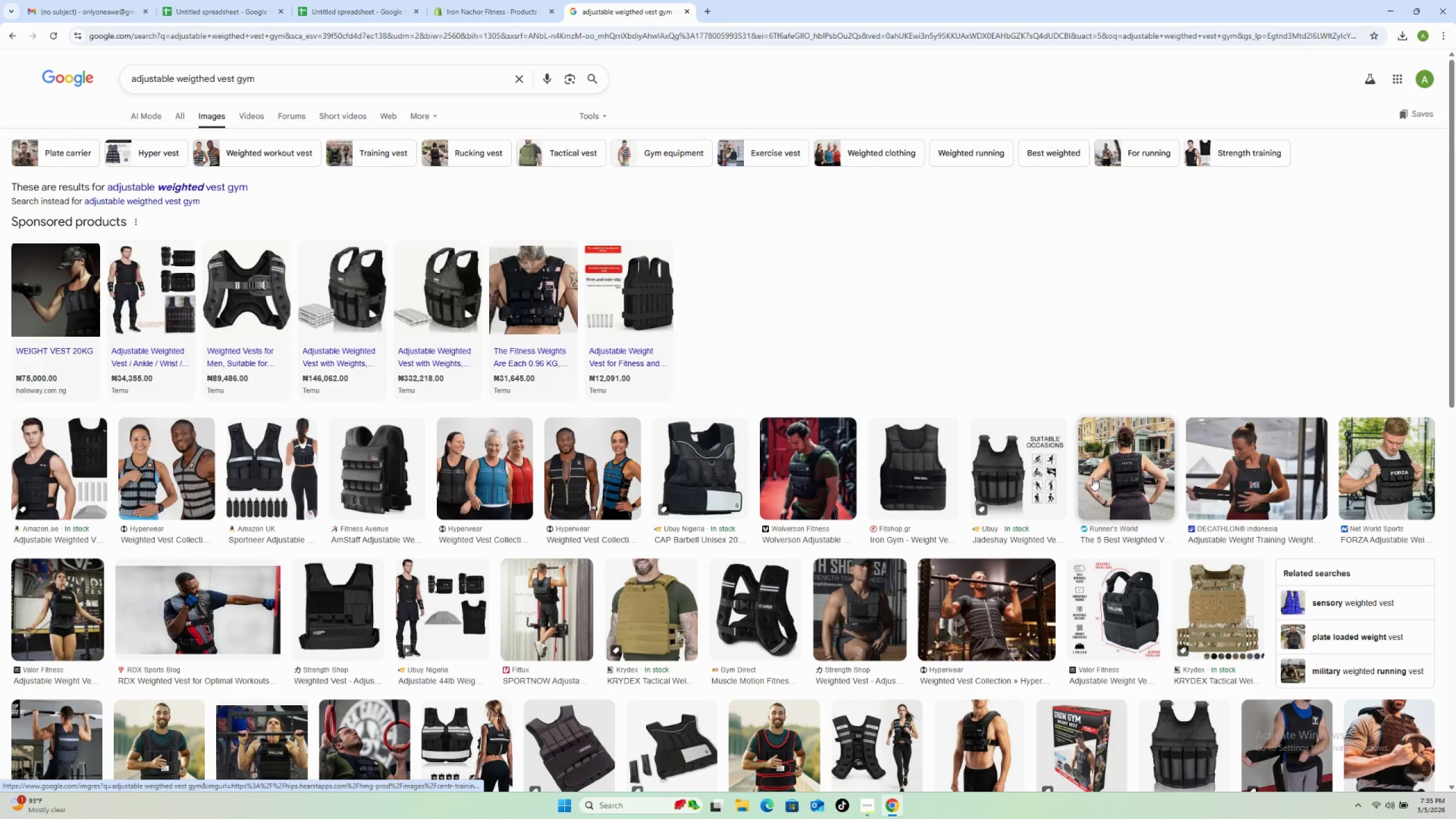 
left_click([1124, 471])
 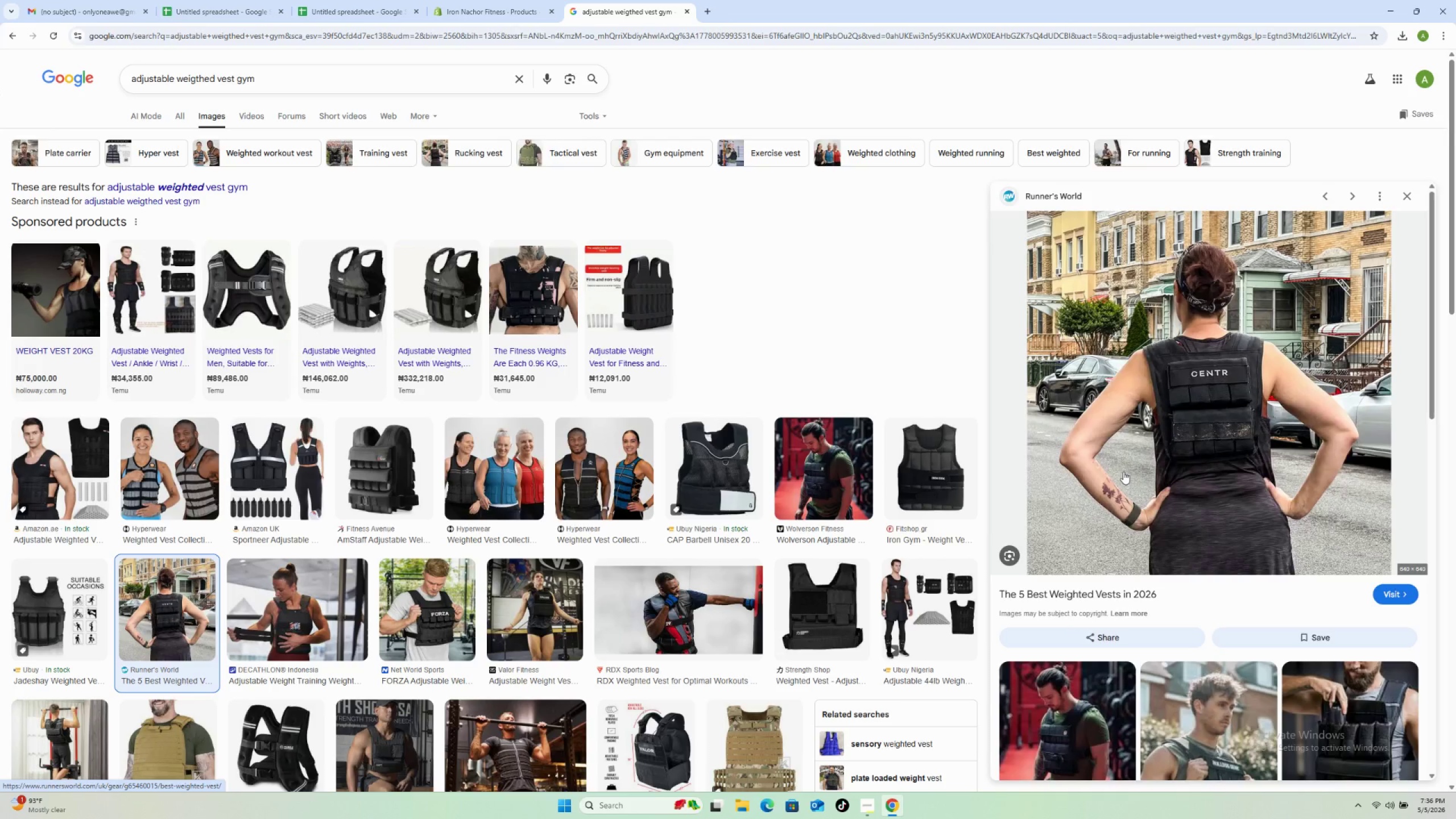 
wait(21.19)
 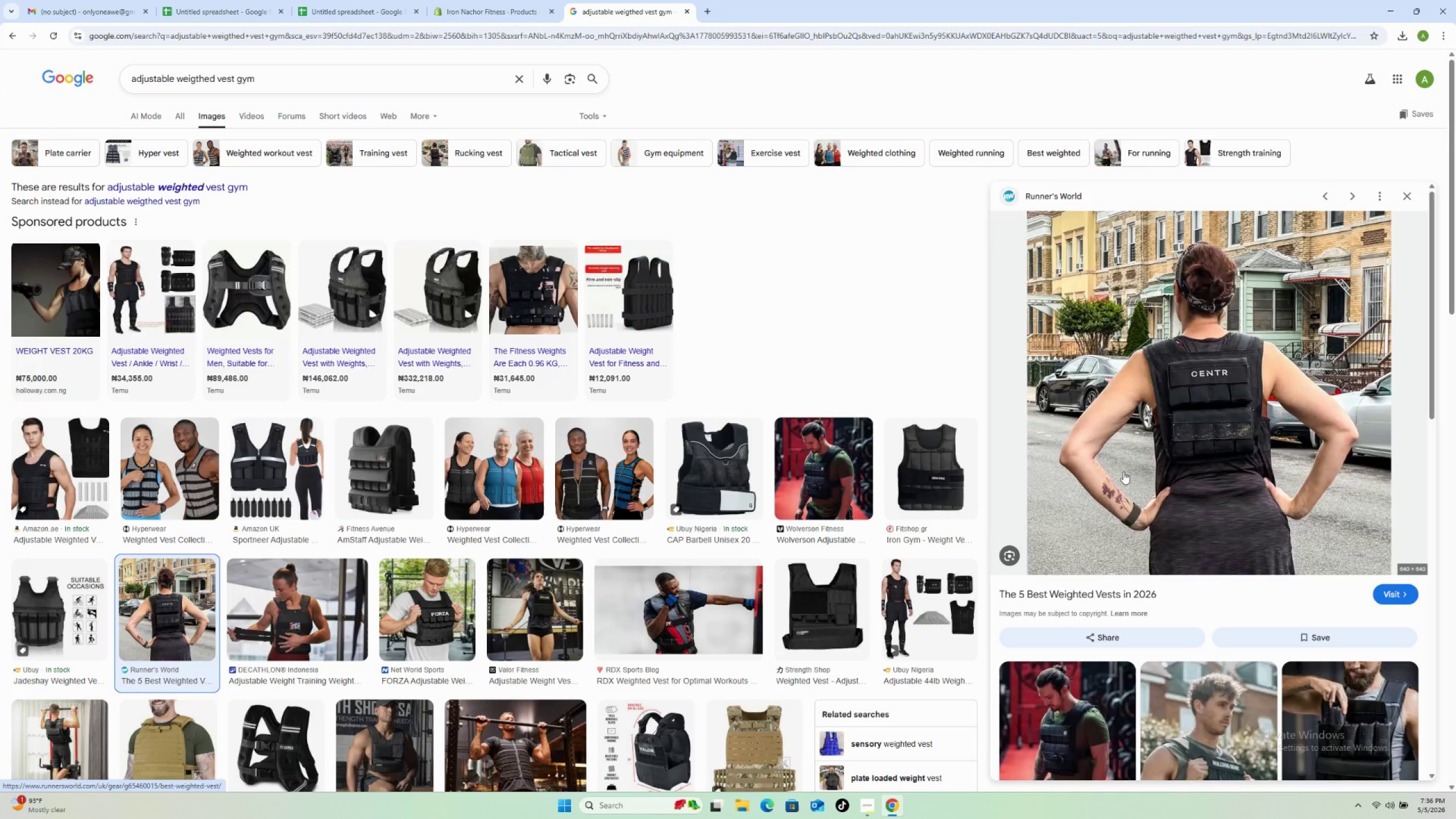 
right_click([1181, 394])
 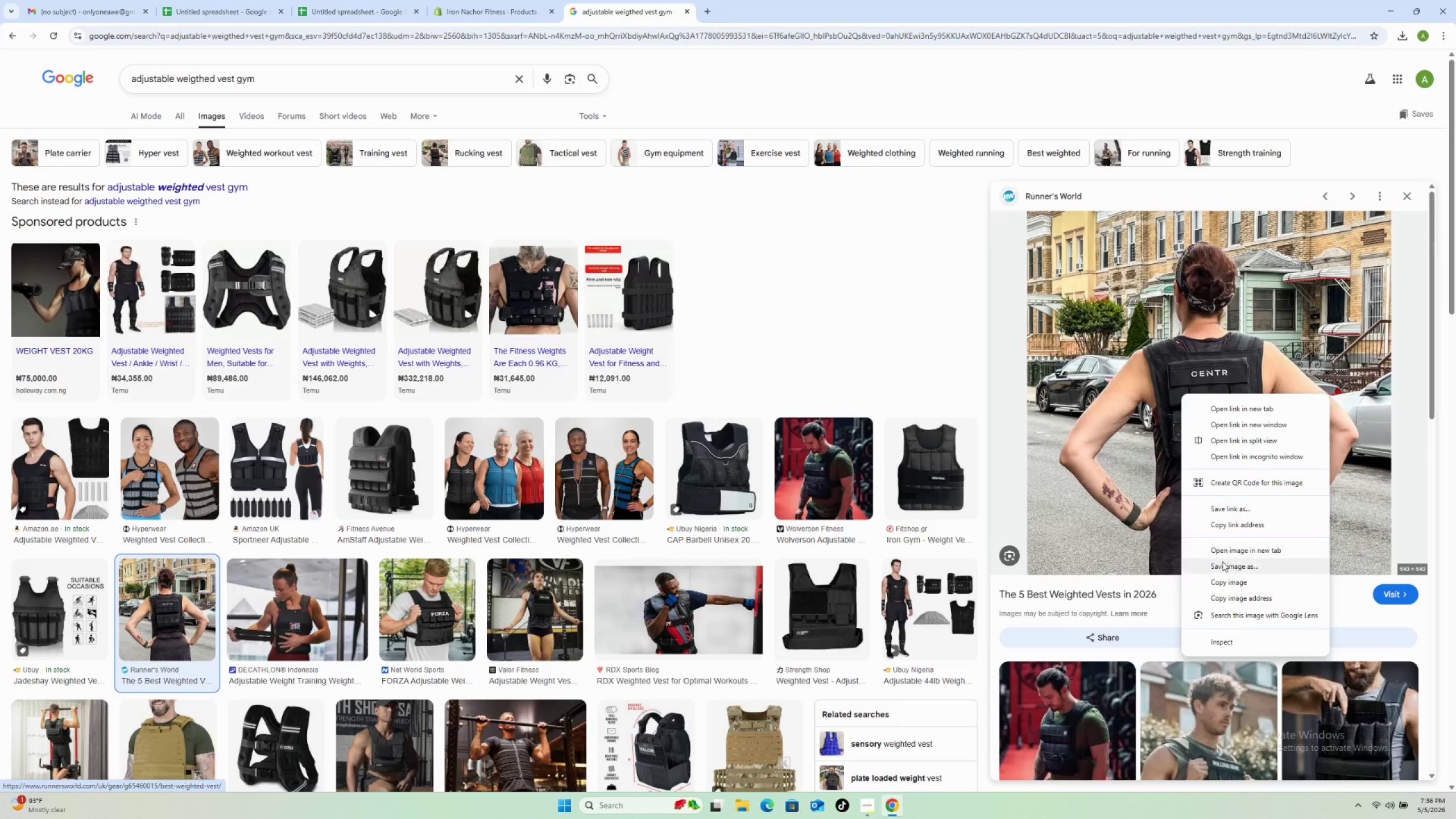 
left_click([1226, 569])
 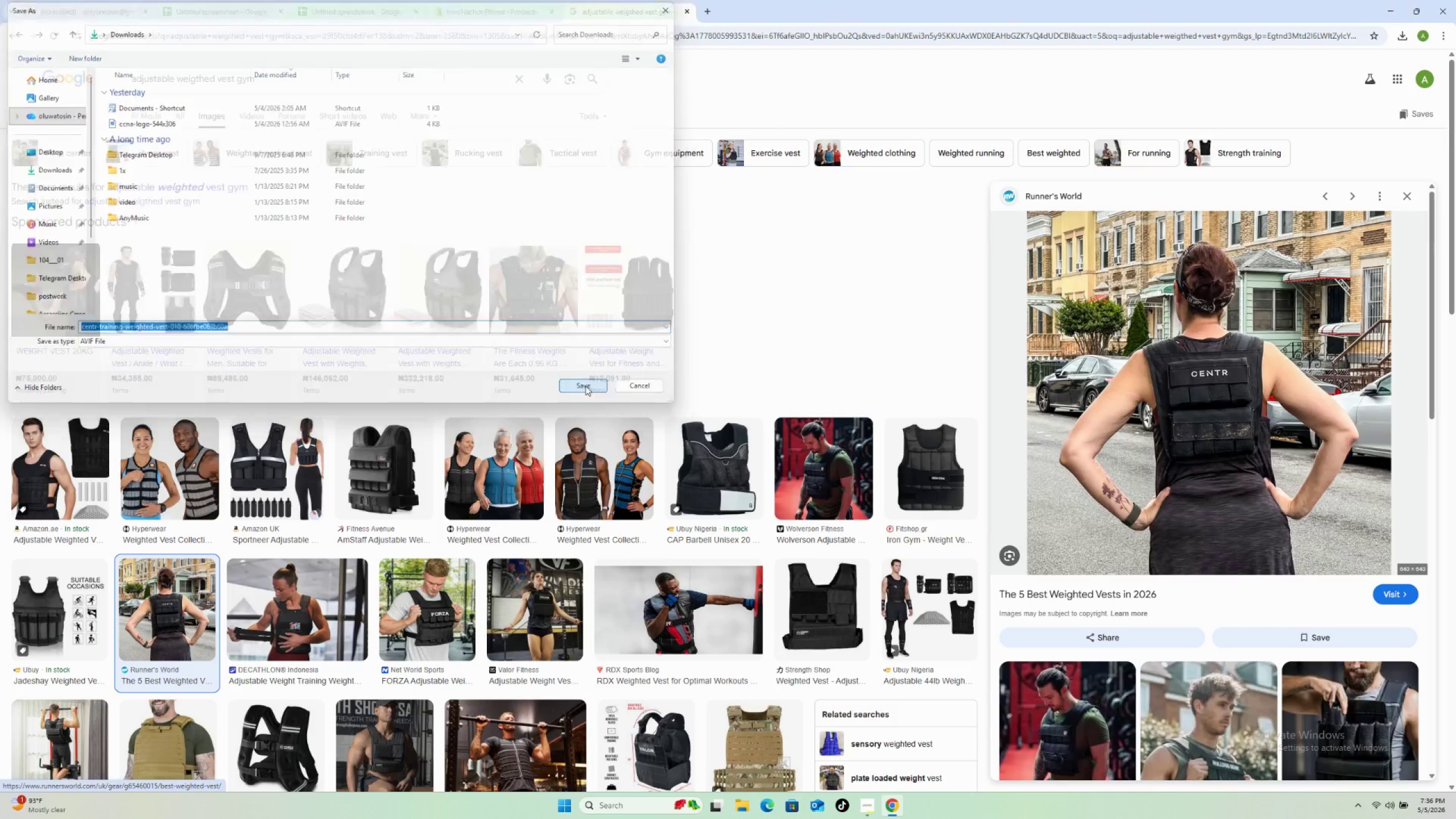 
wait(8.33)
 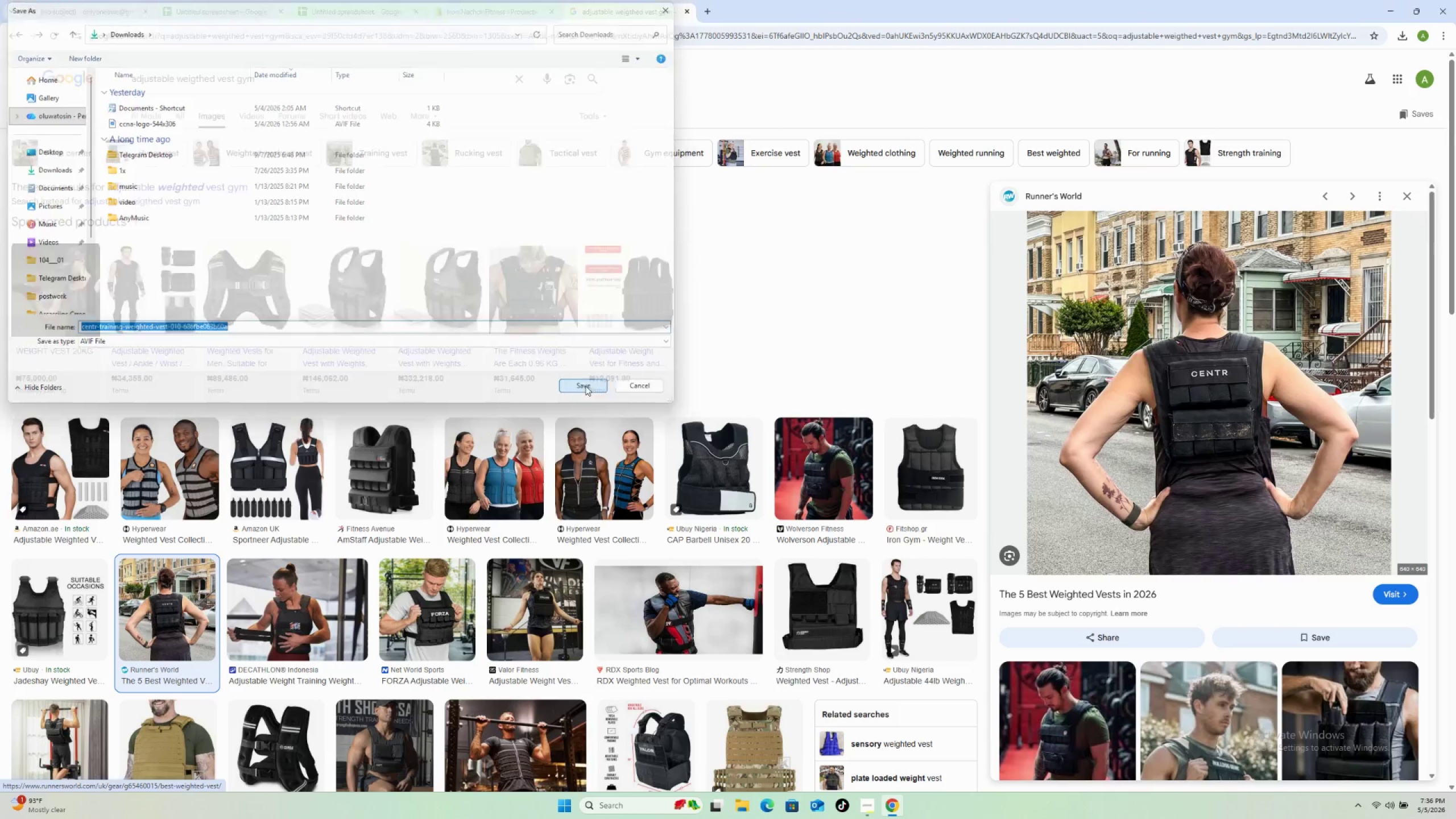 
left_click([515, 5])
 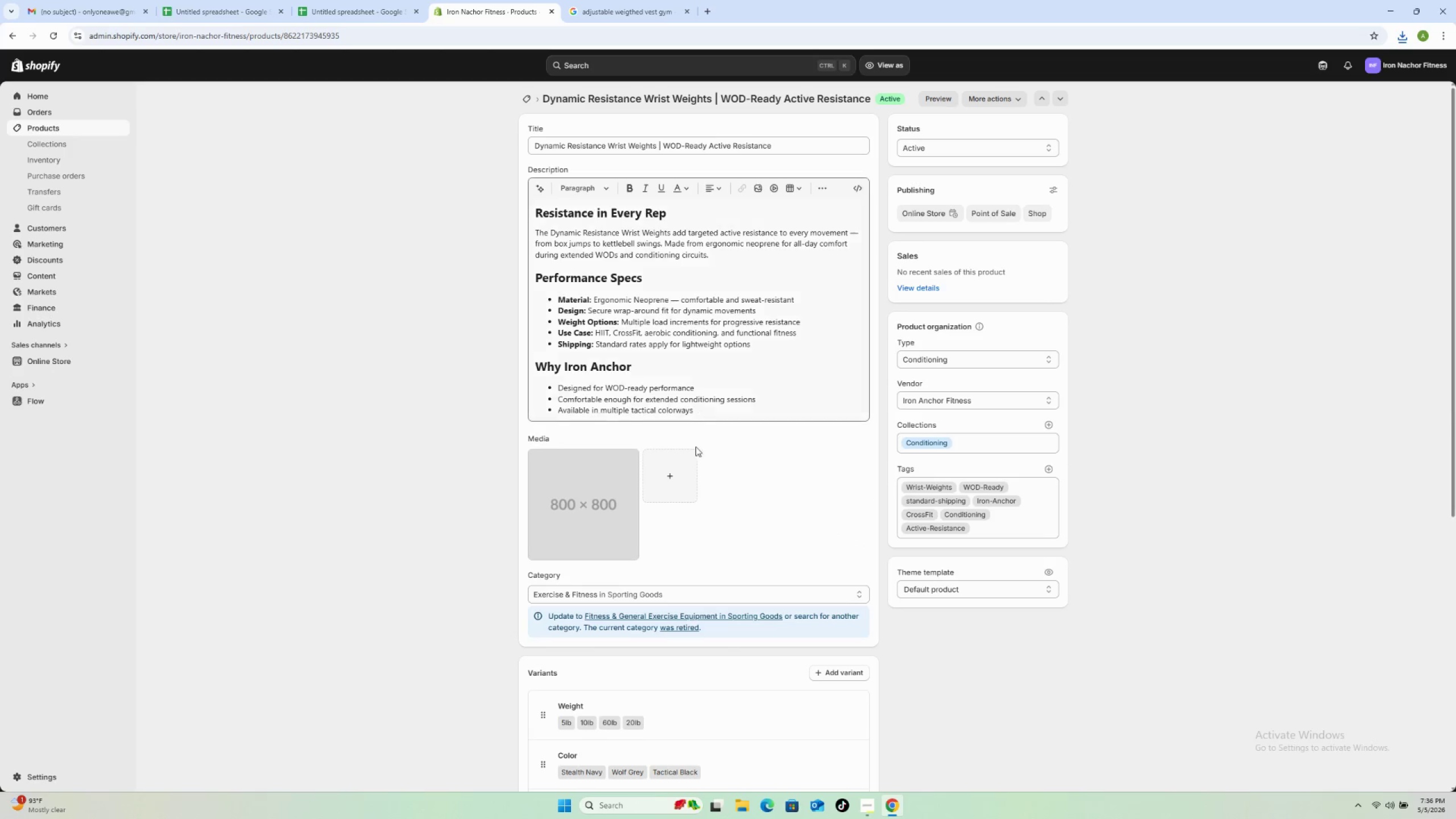 
left_click([674, 473])
 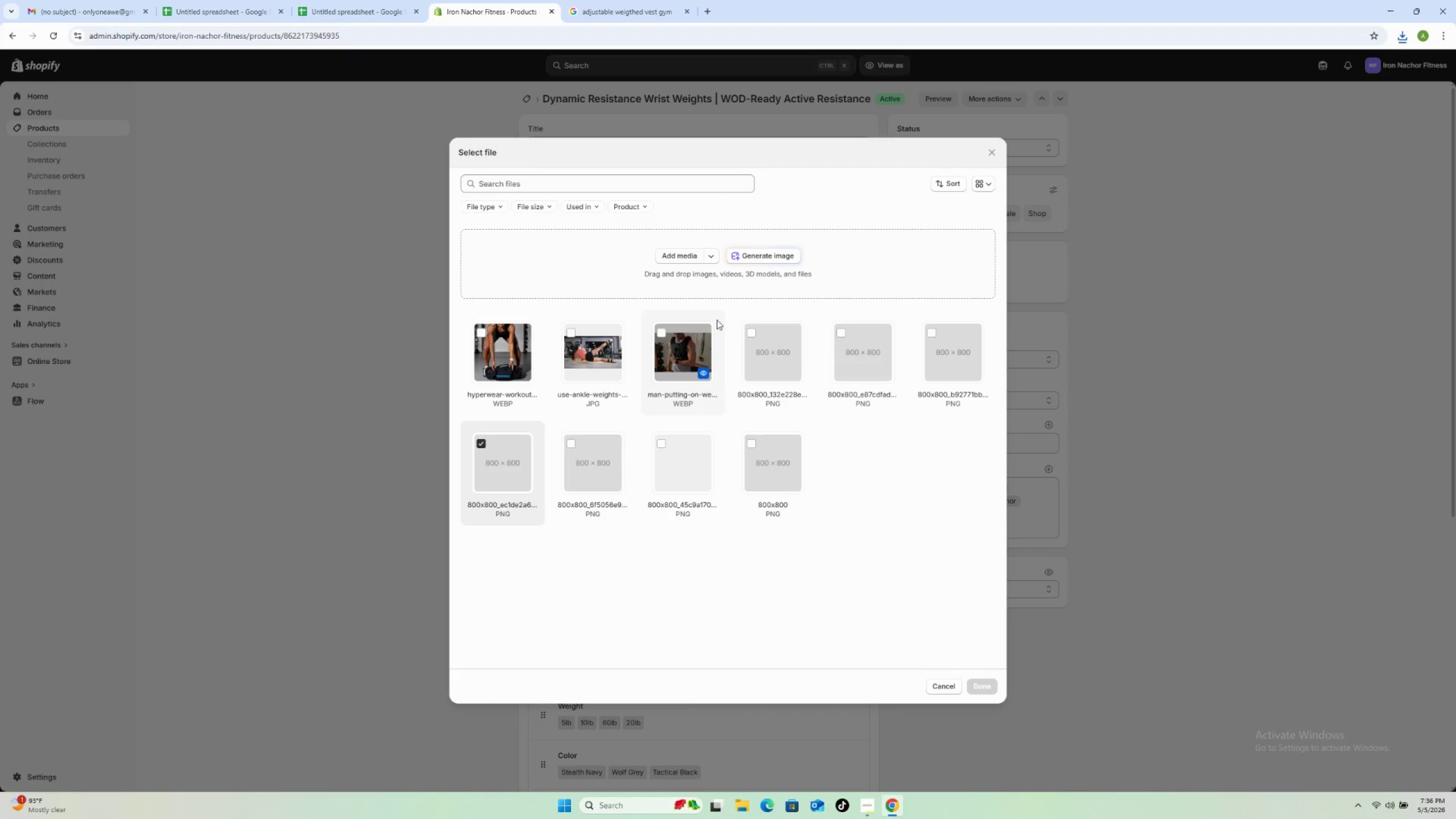 
left_click([686, 257])
 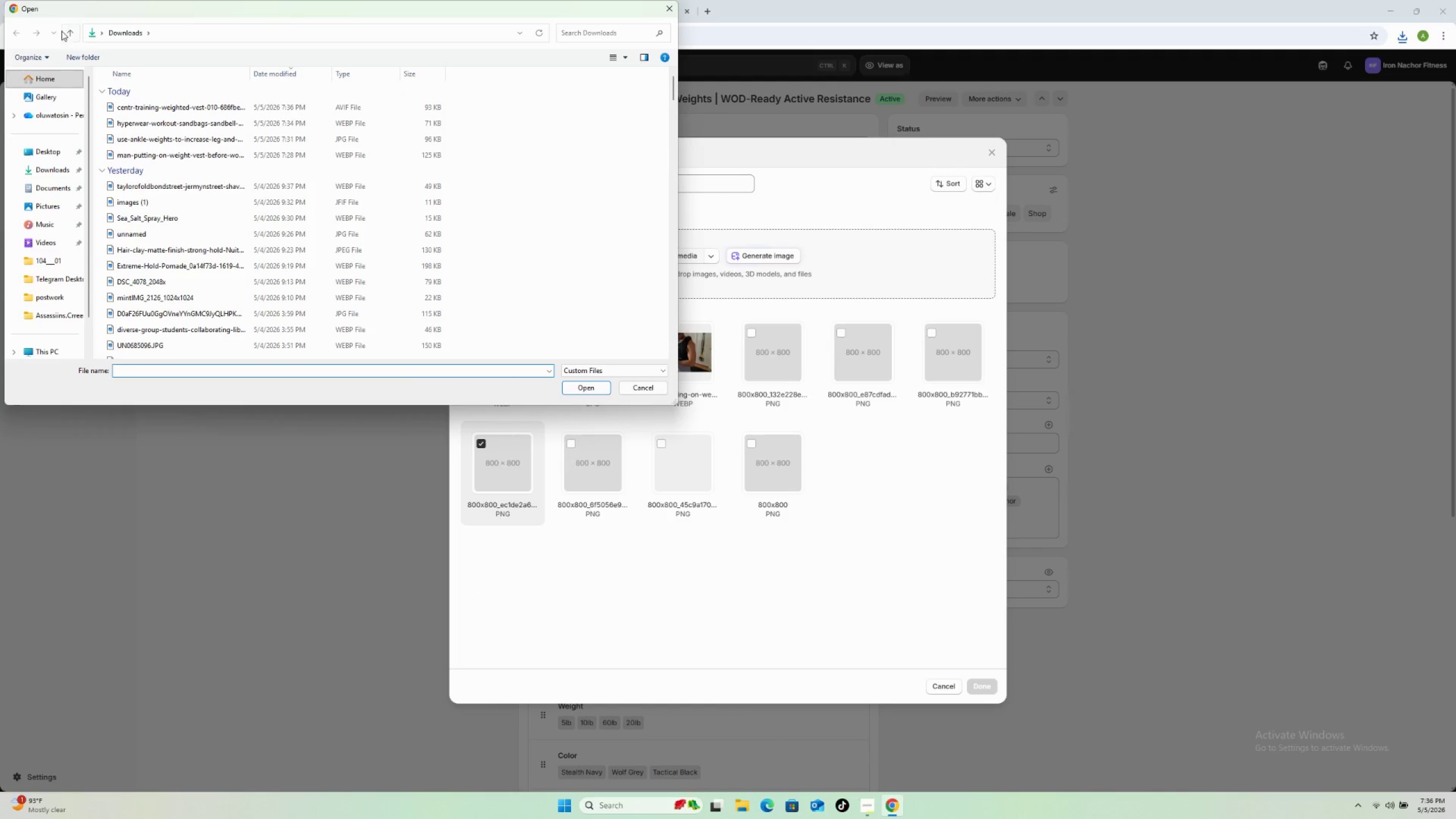 
left_click([137, 107])
 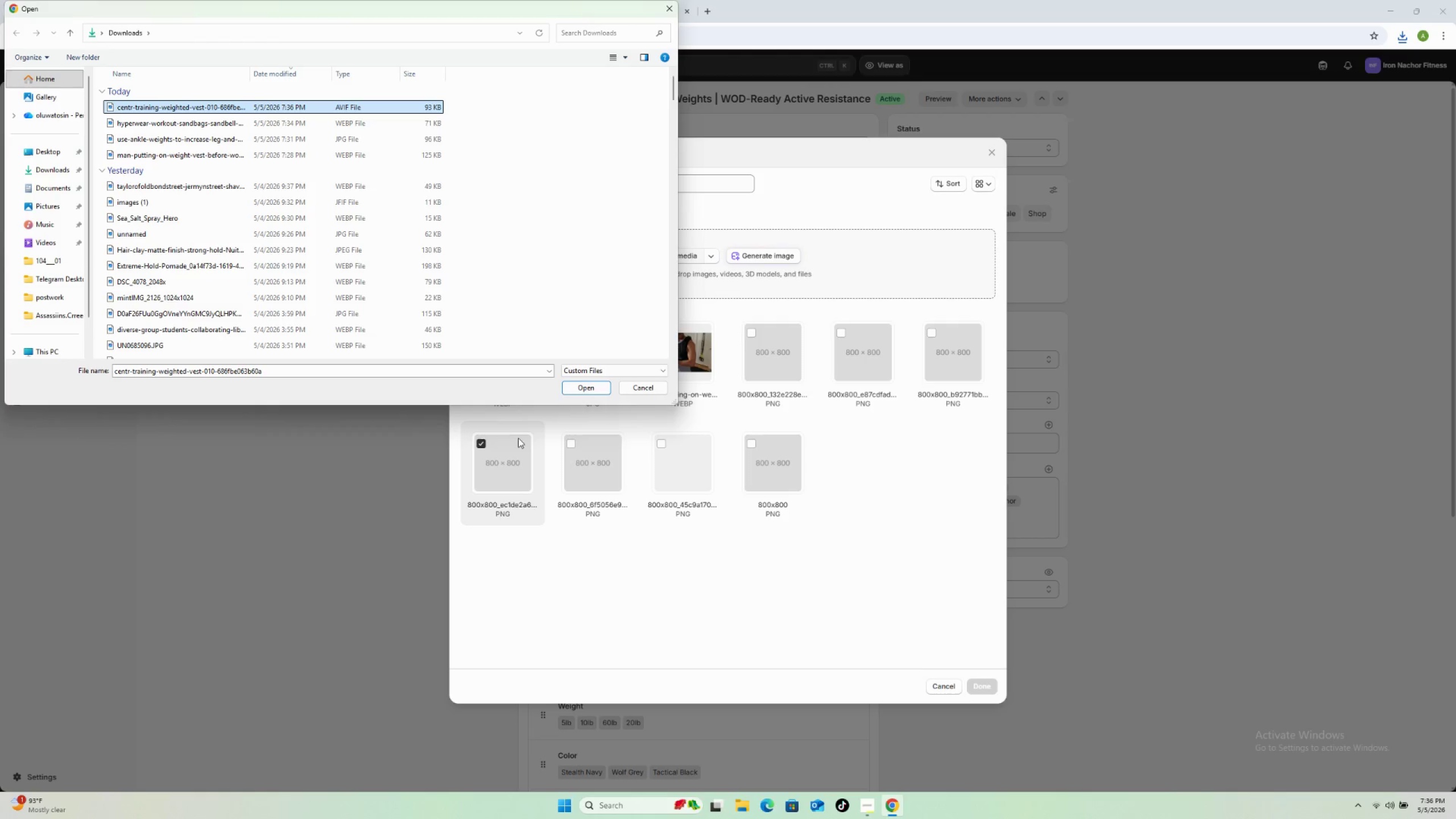 
left_click([578, 388])
 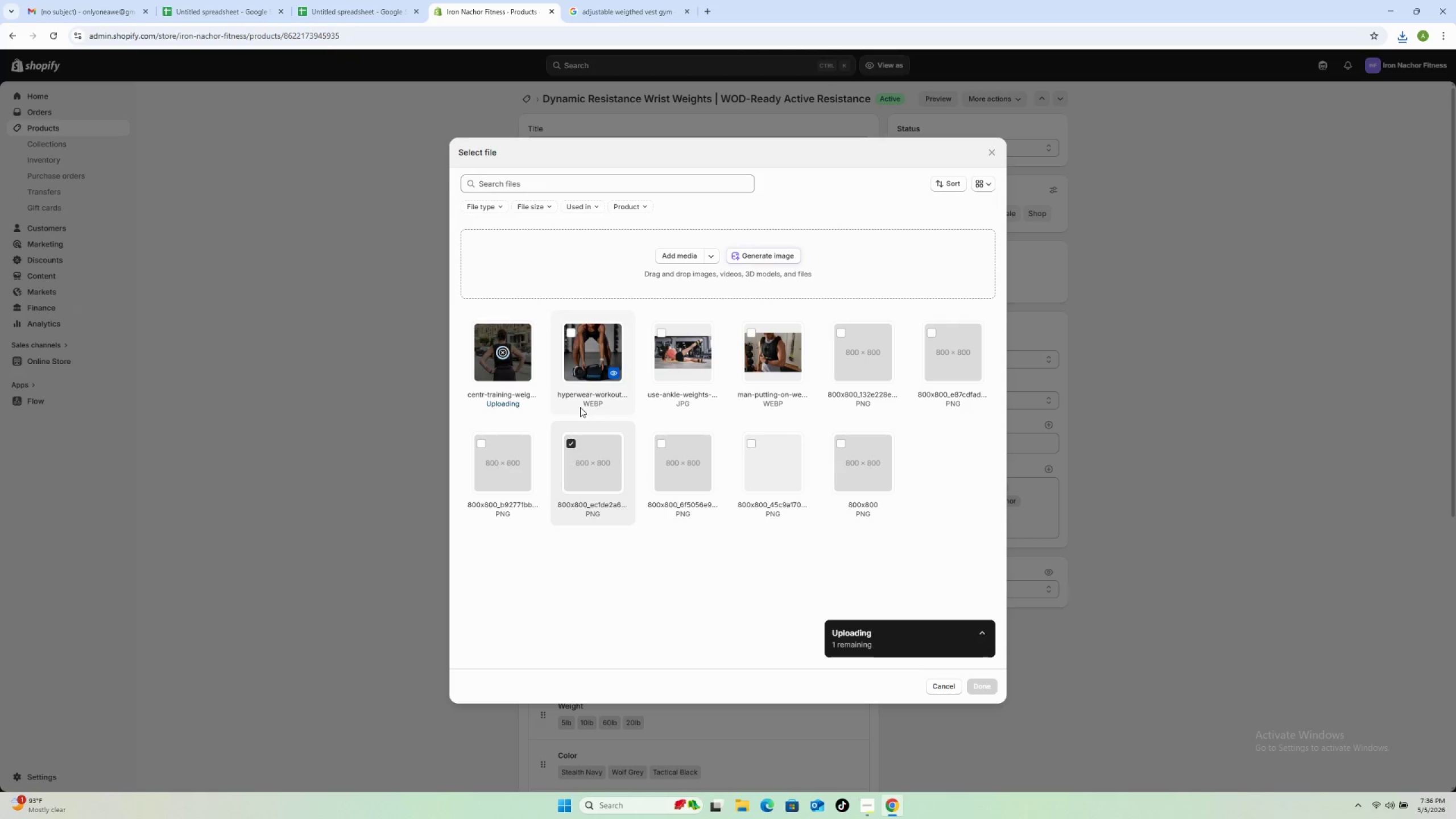 
left_click([570, 442])
 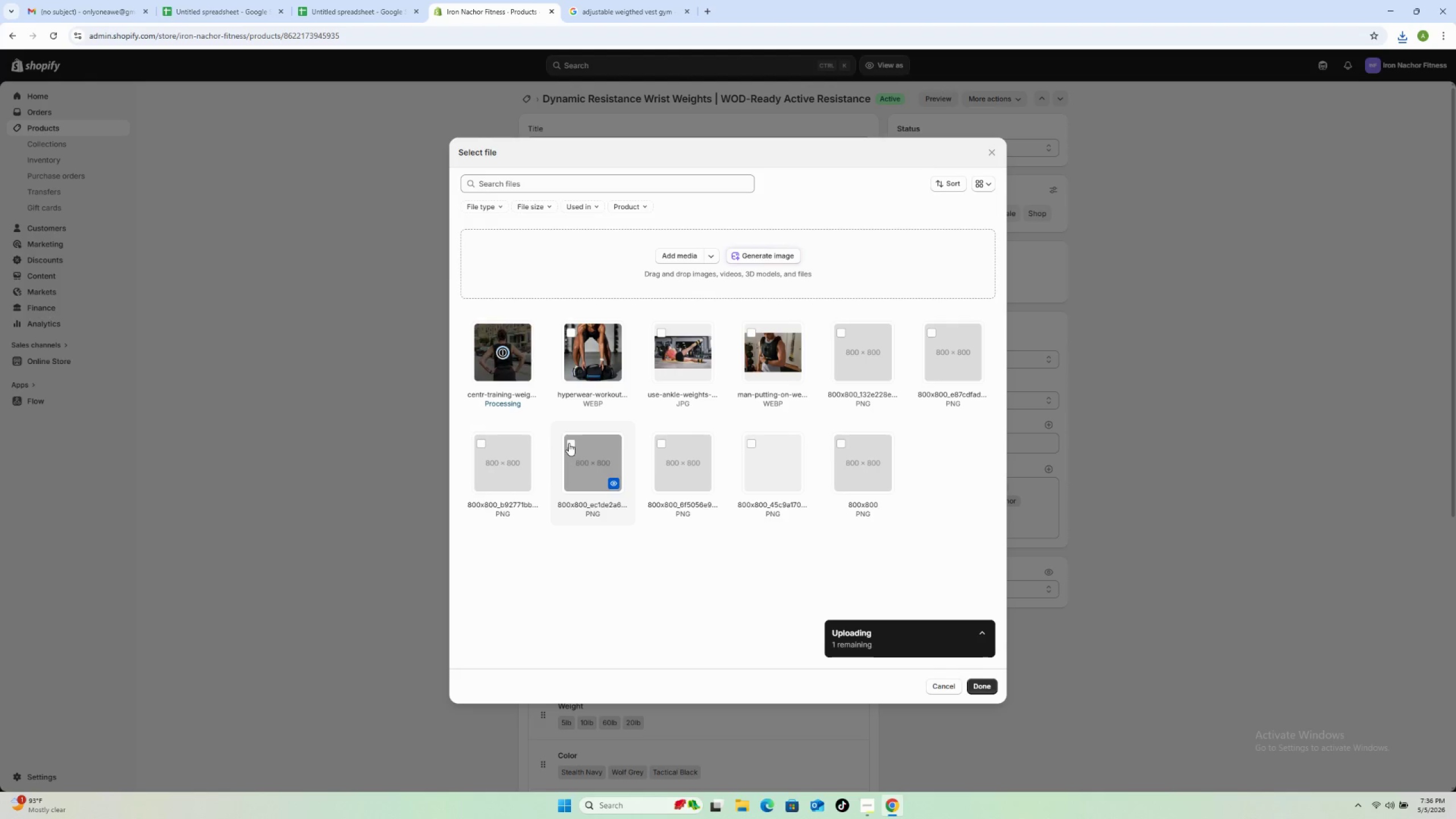 
wait(18.72)
 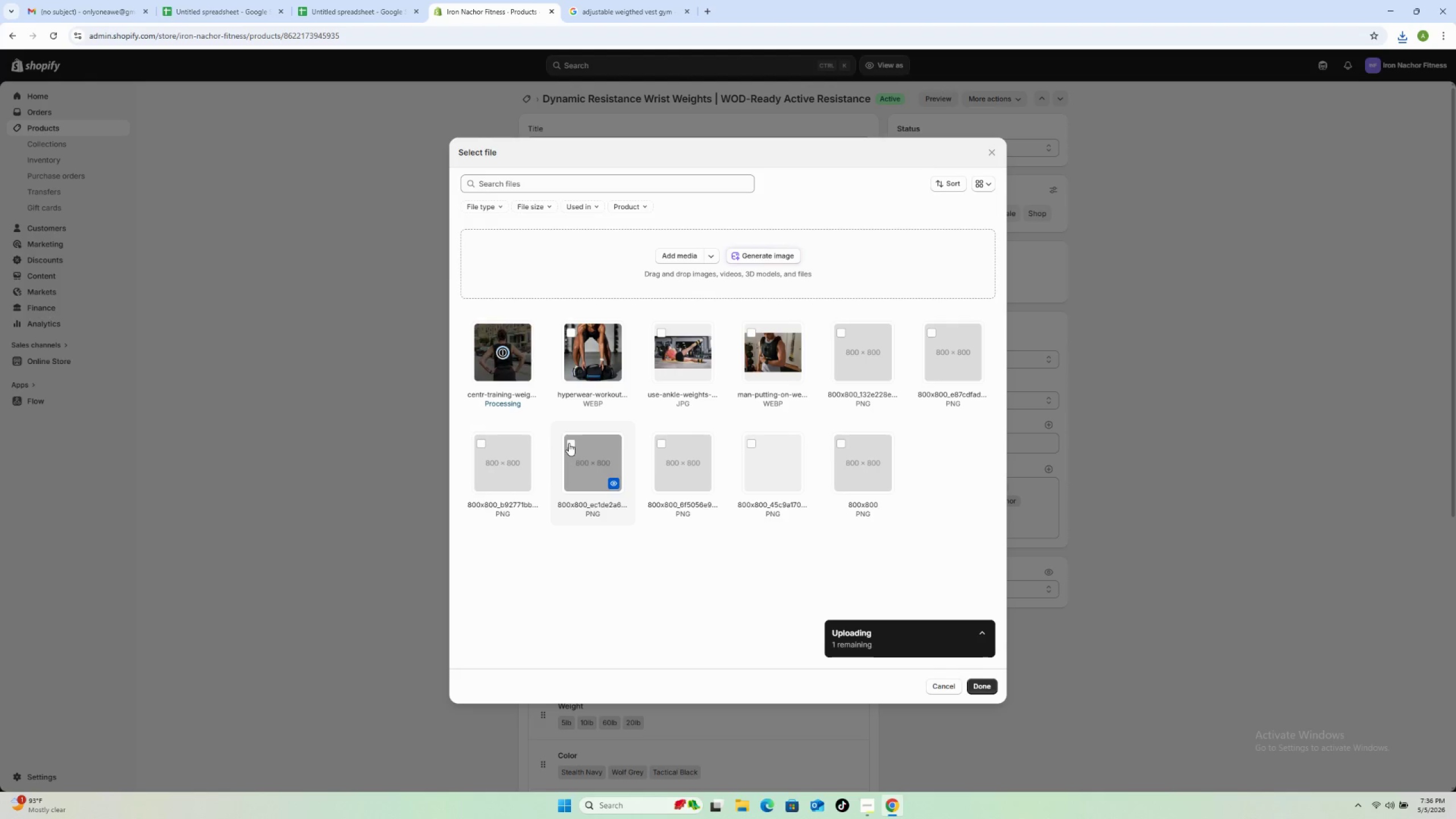 
left_click([987, 689])
 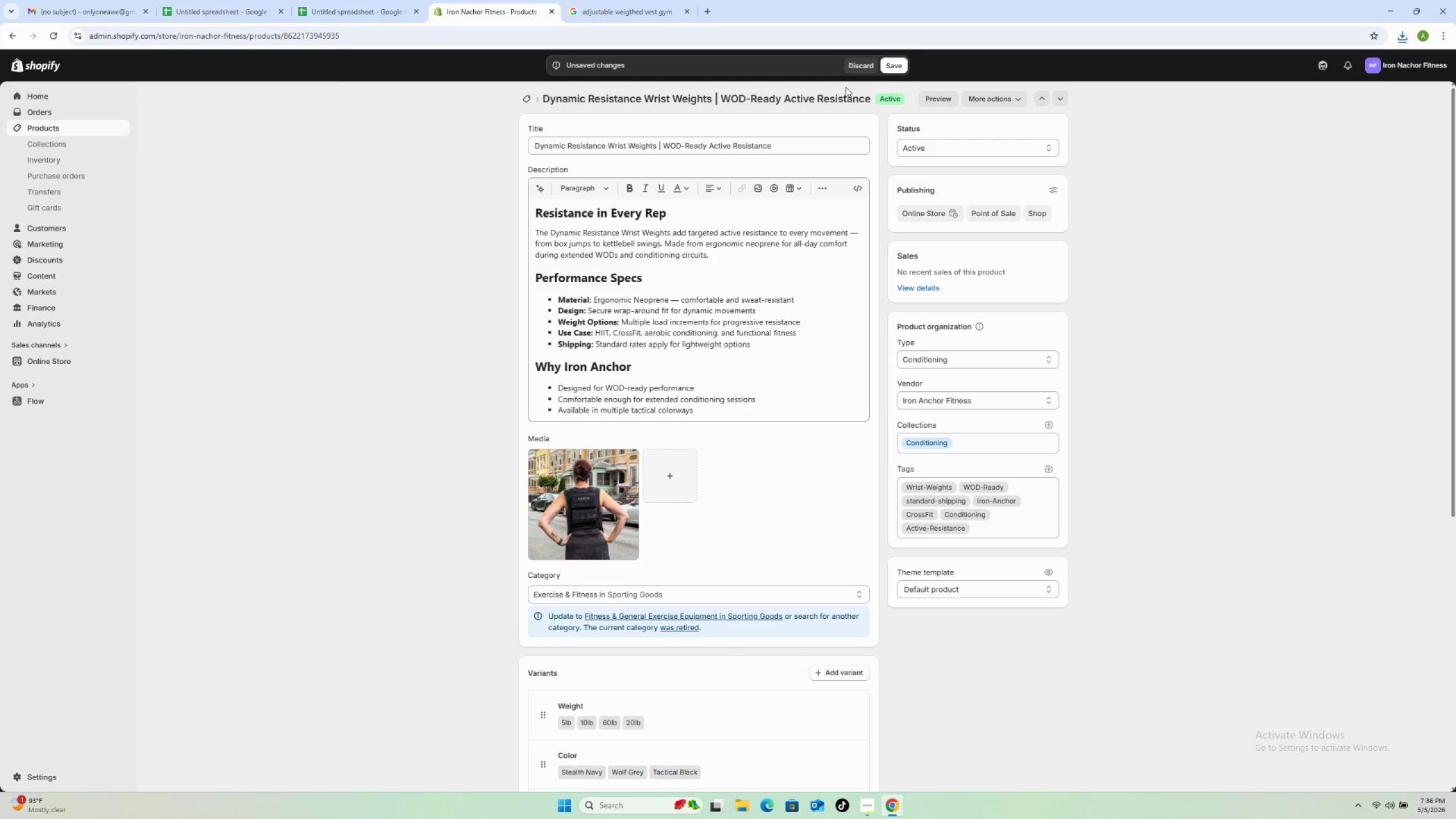 
left_click([892, 65])
 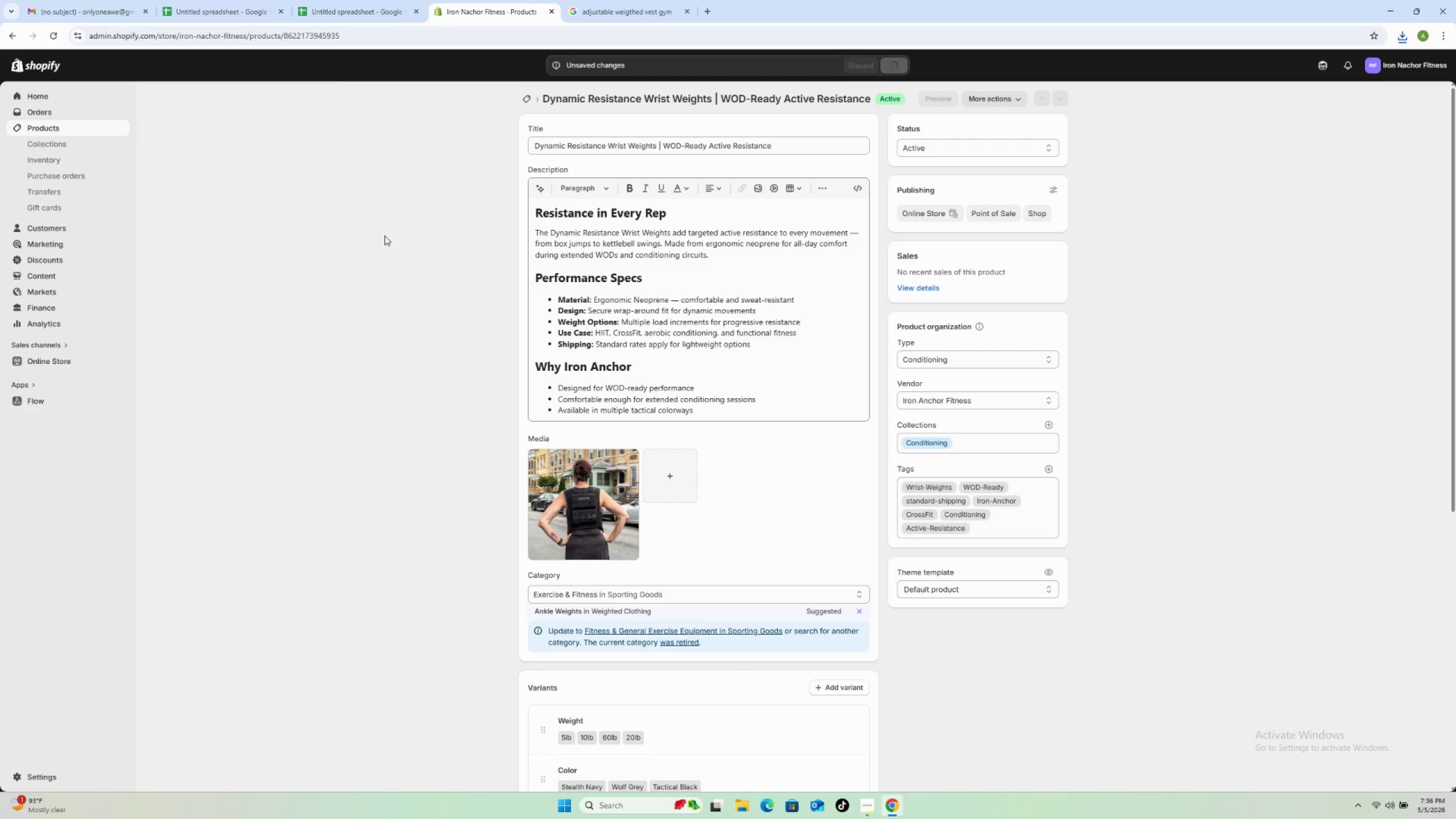 
scroll: coordinate [384, 235], scroll_direction: up, amount: 9.0
 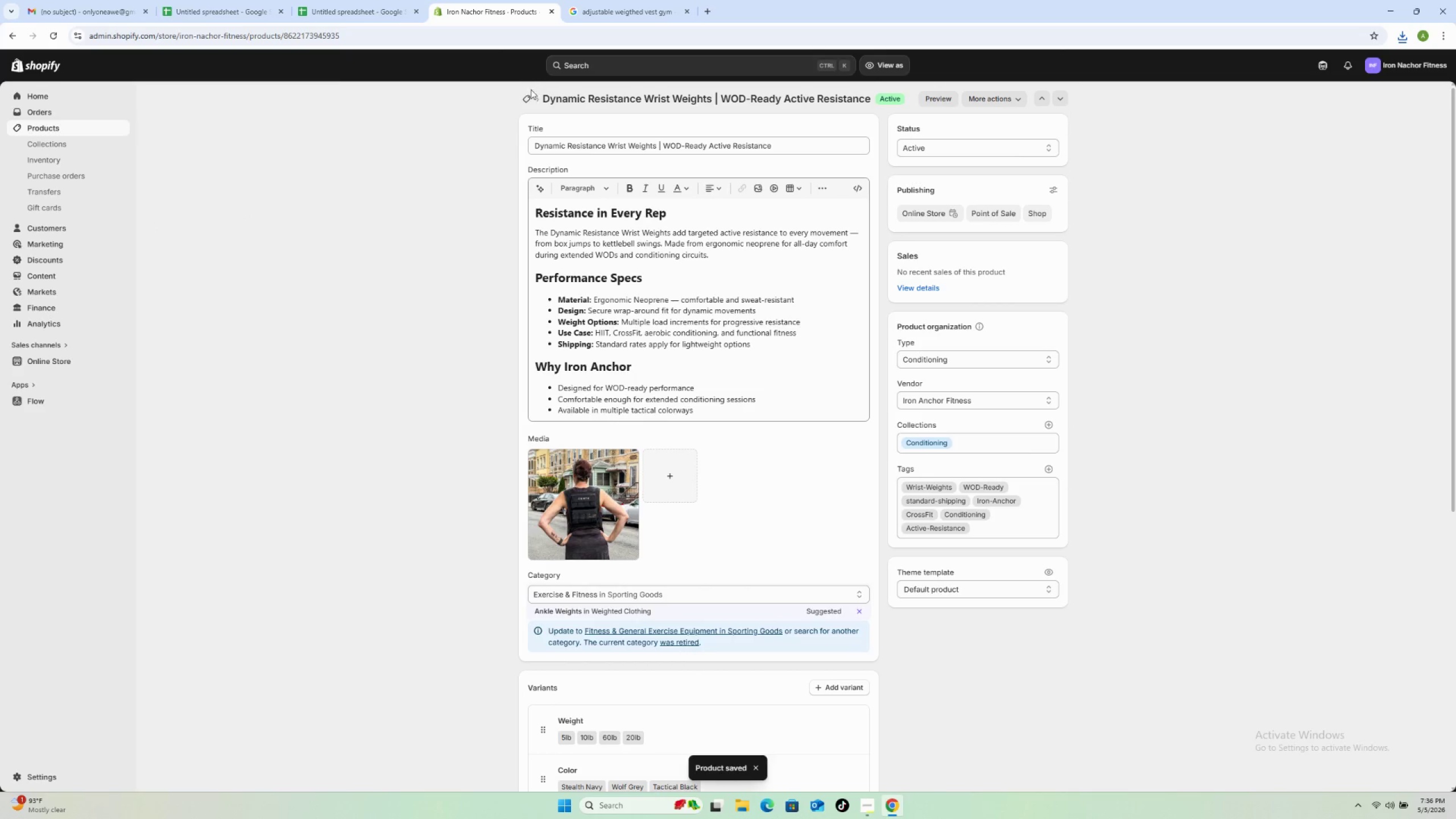 
left_click([523, 97])
 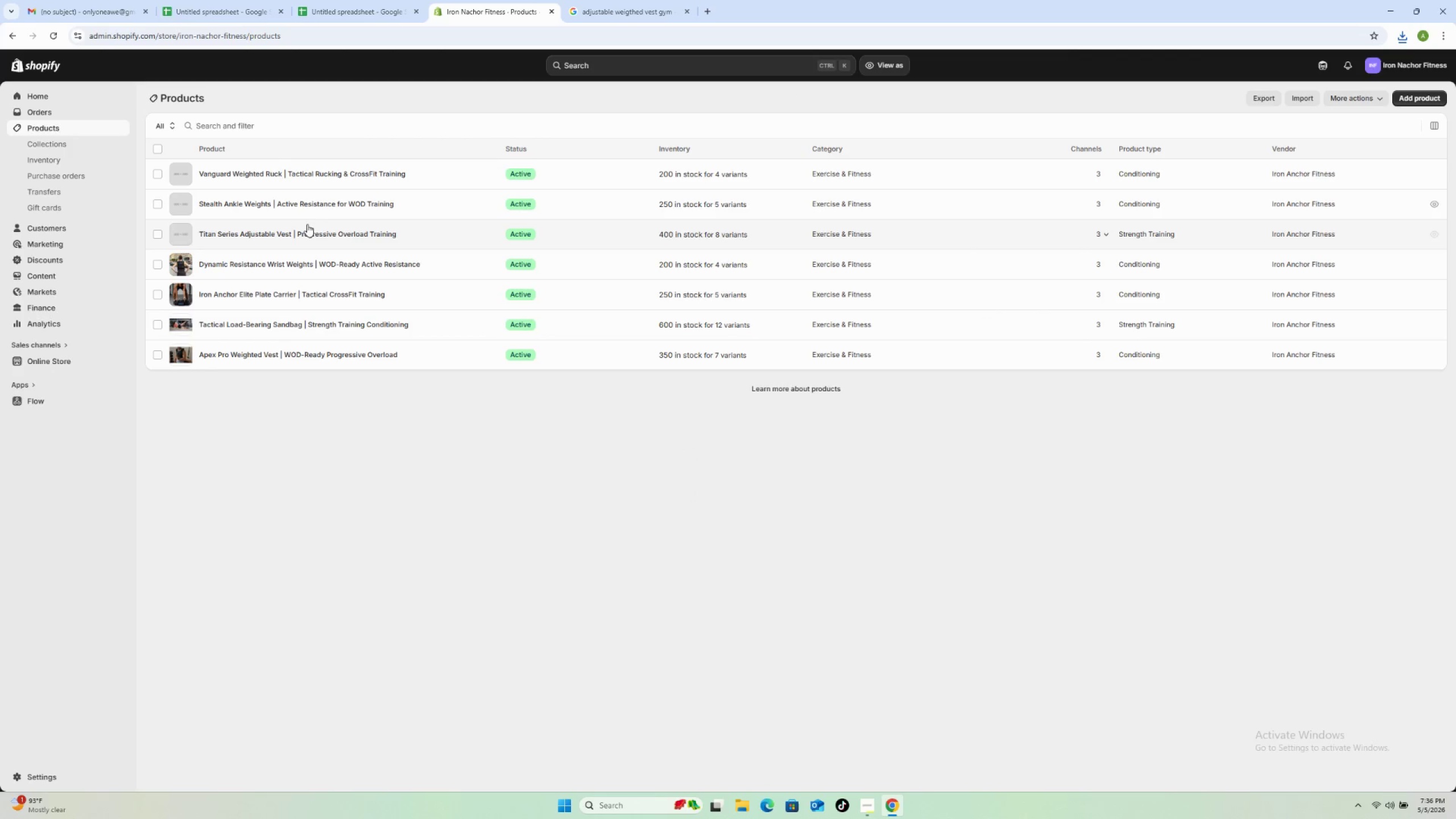 
left_click([410, 236])
 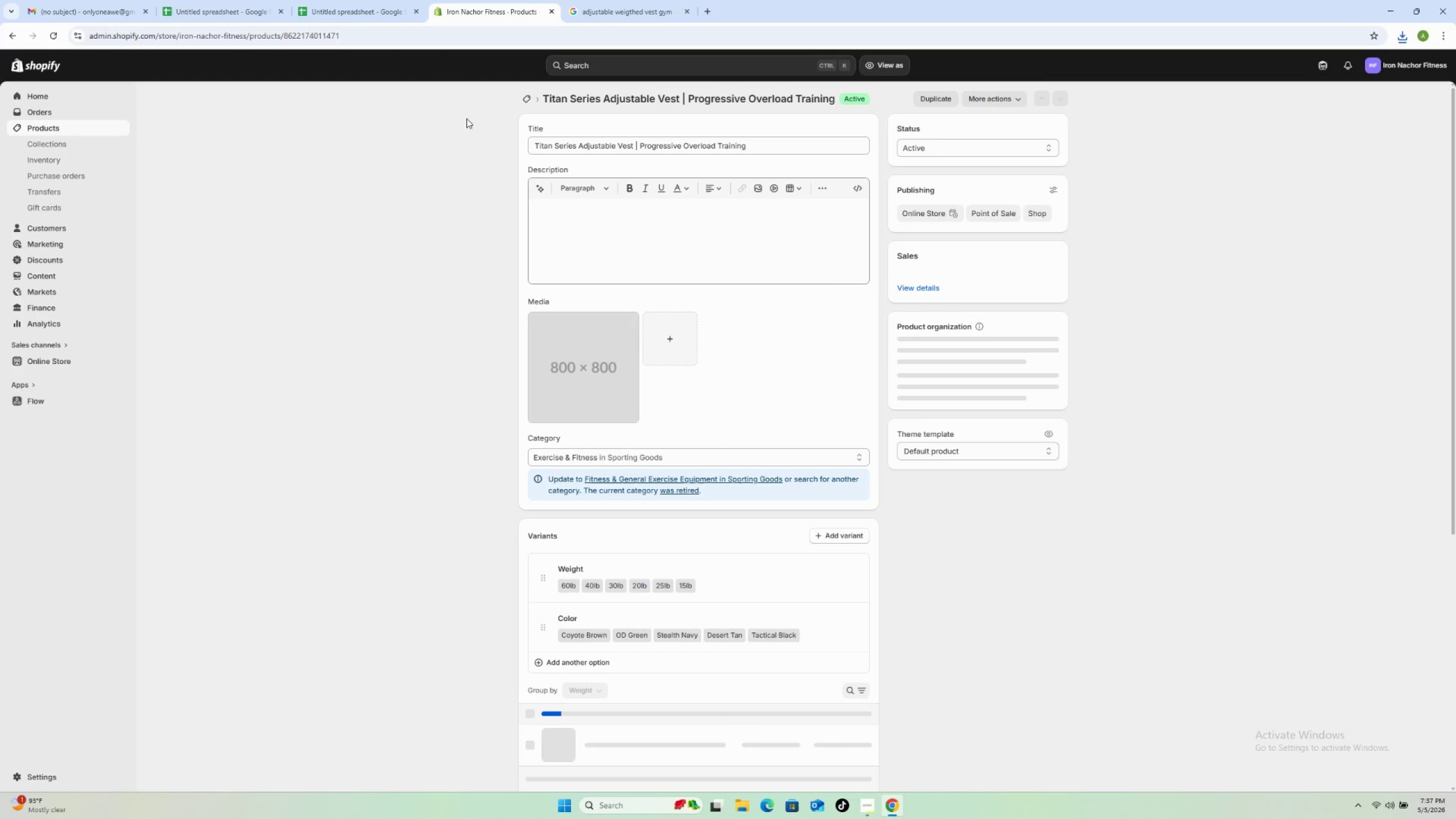 
left_click([592, 10])
 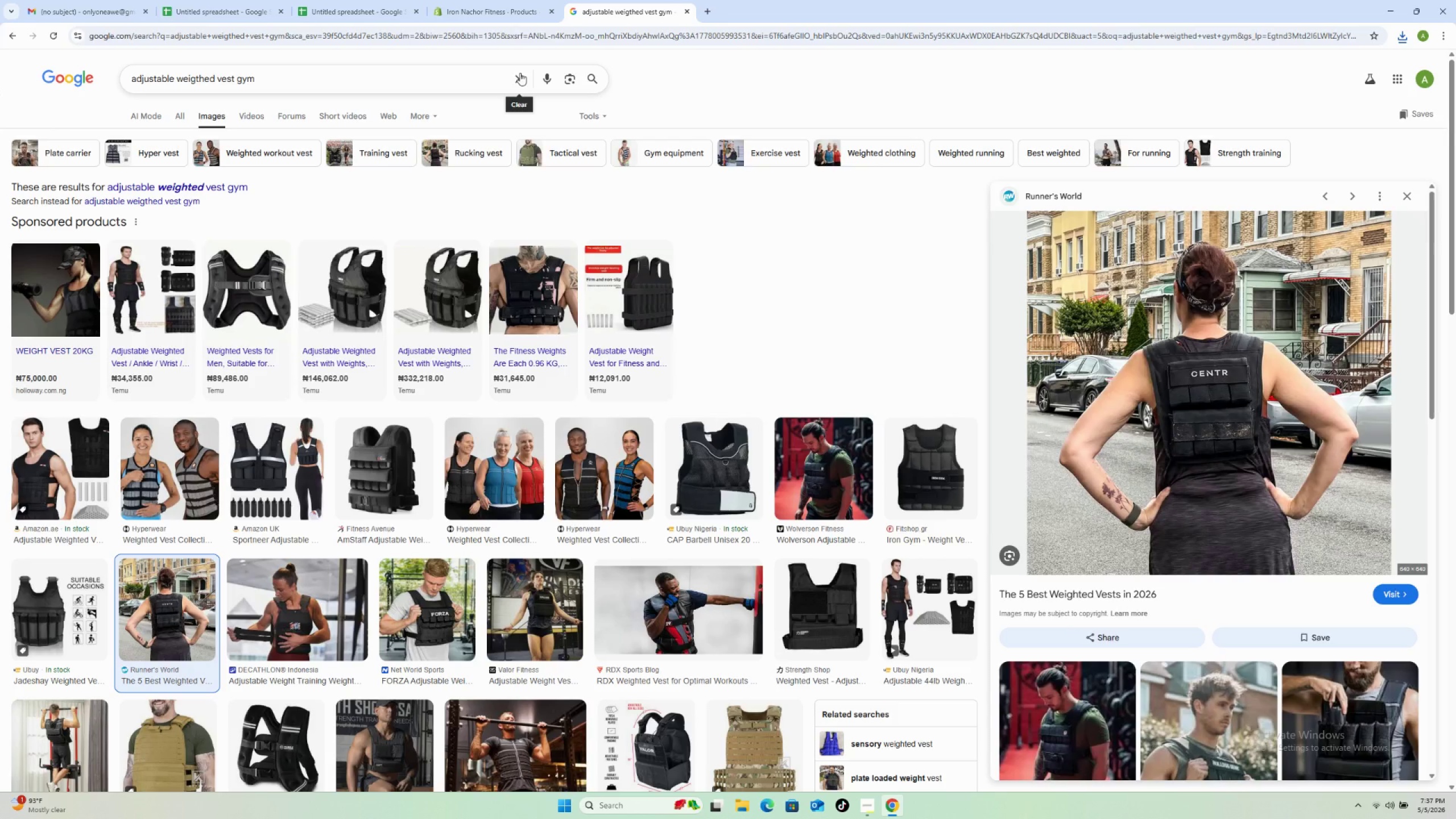 
left_click([520, 73])
 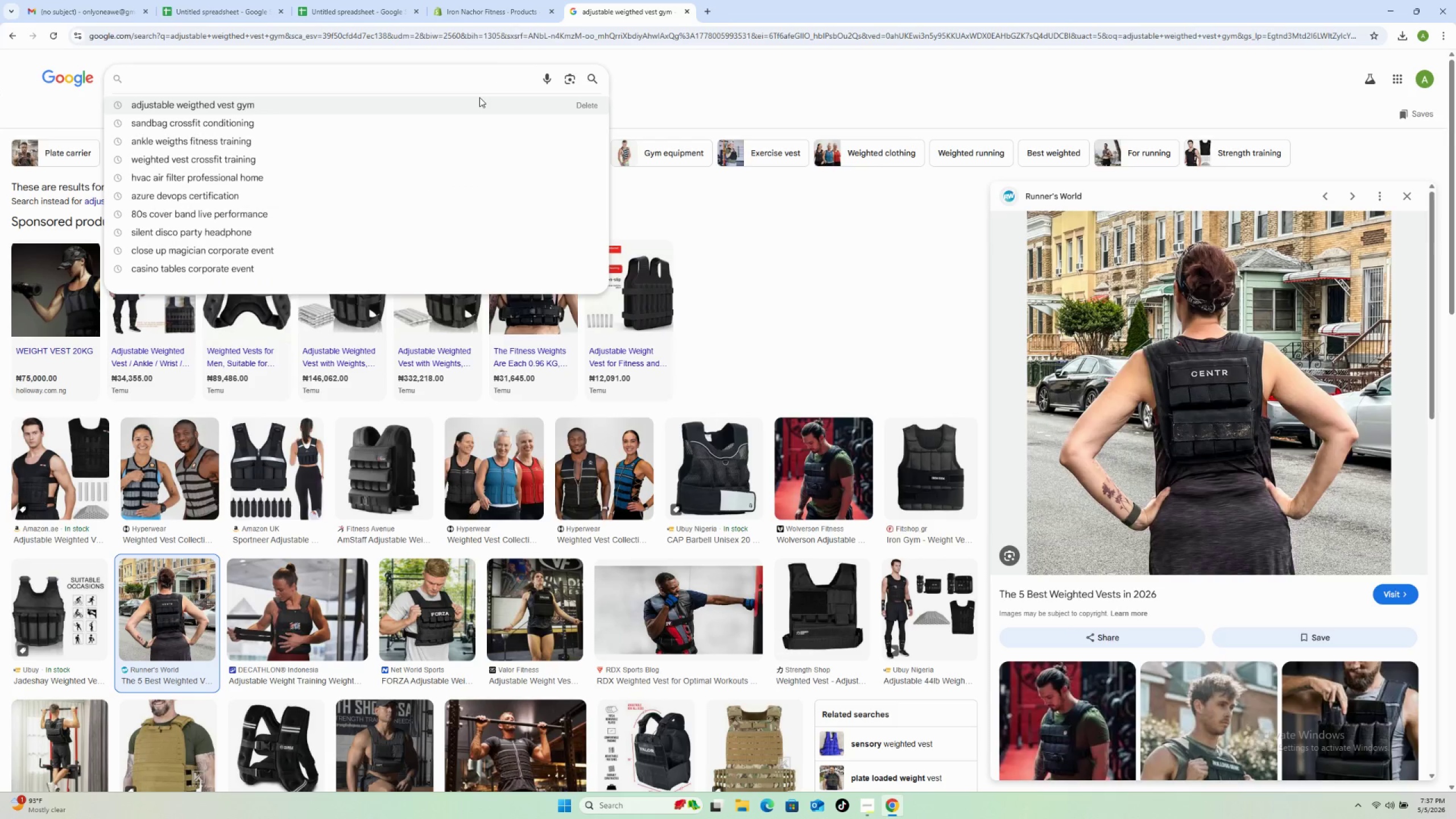 
wait(10.28)
 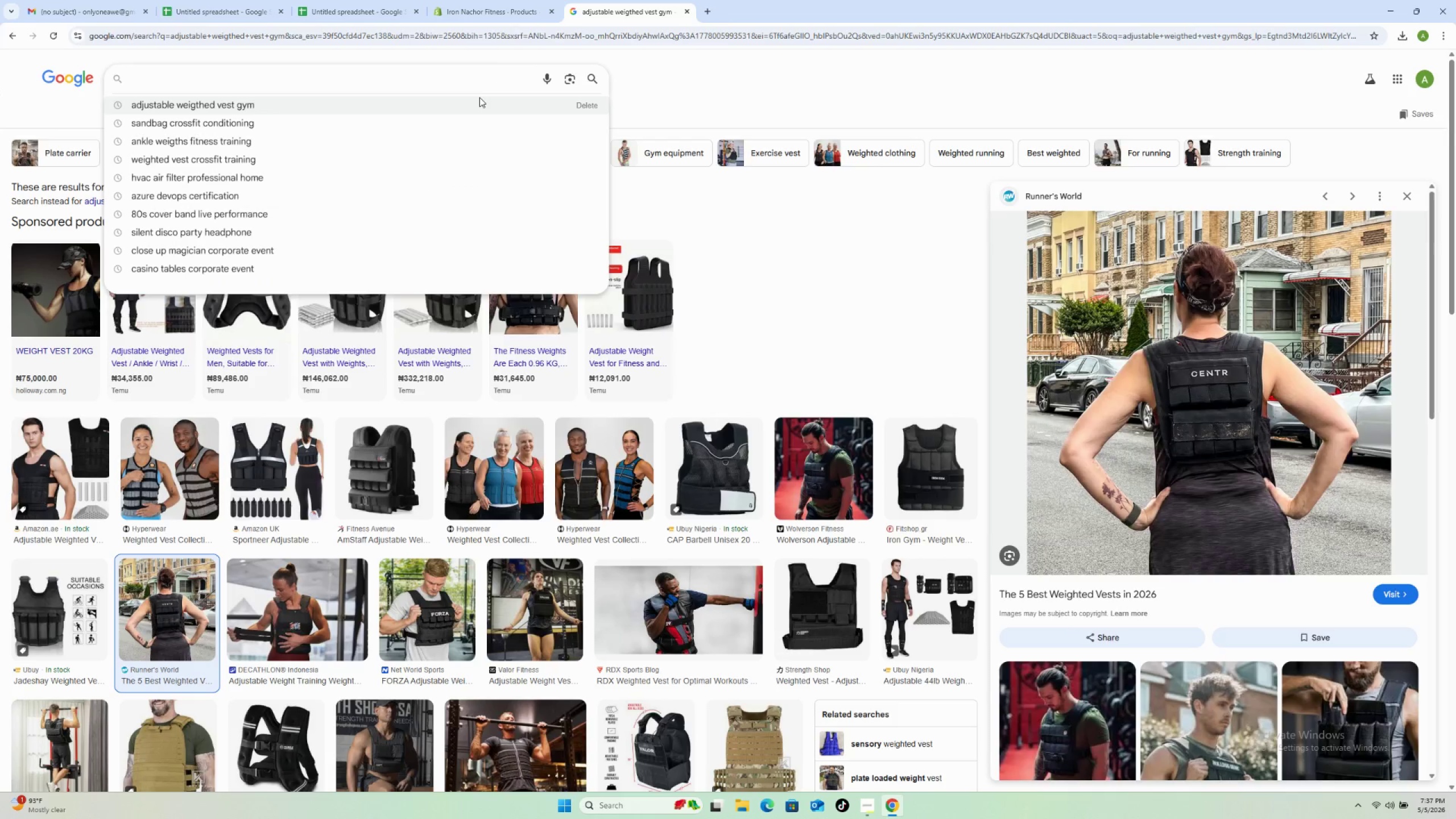 
type(wrist weights fitness training)
 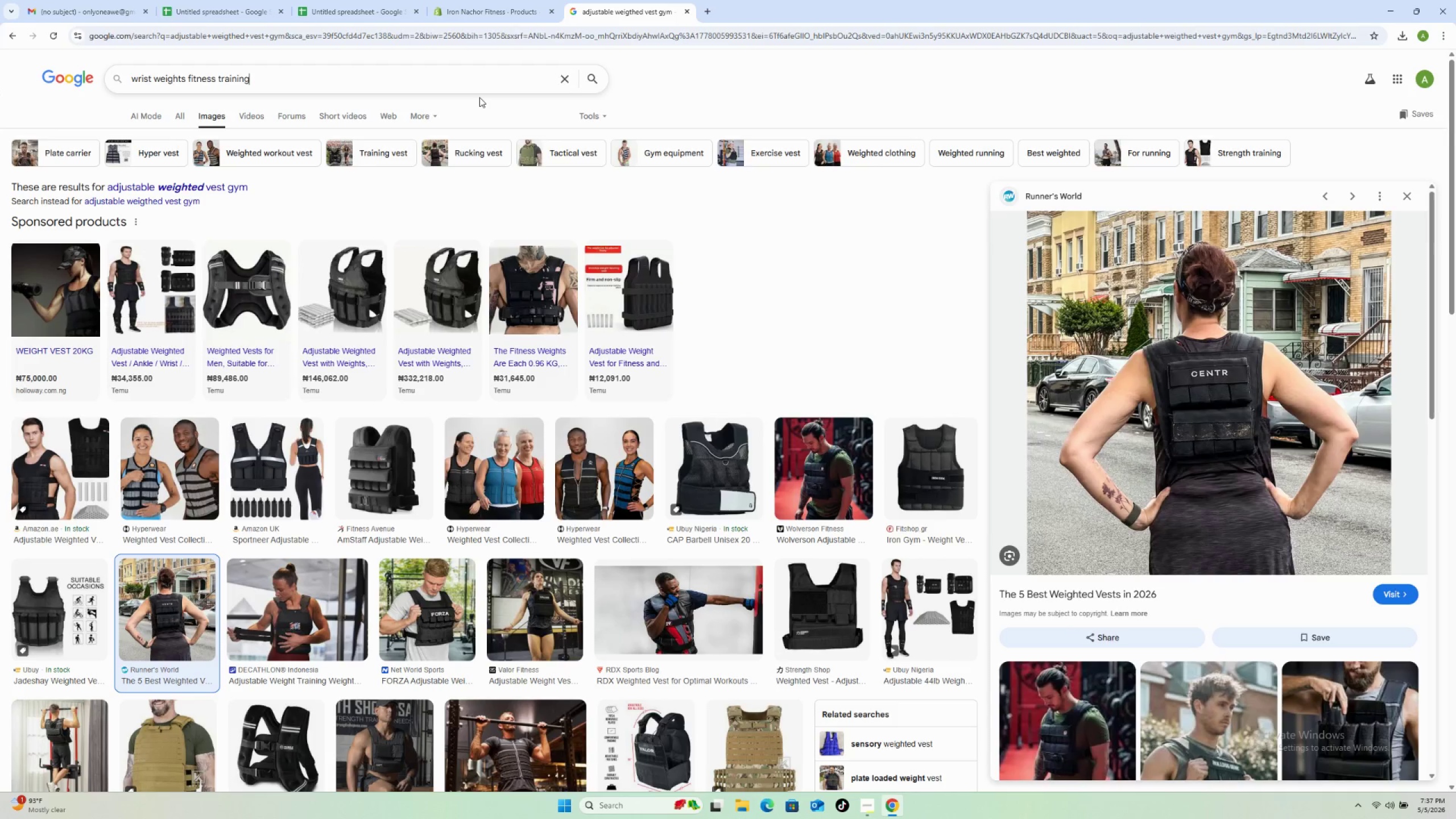 
key(Enter)
 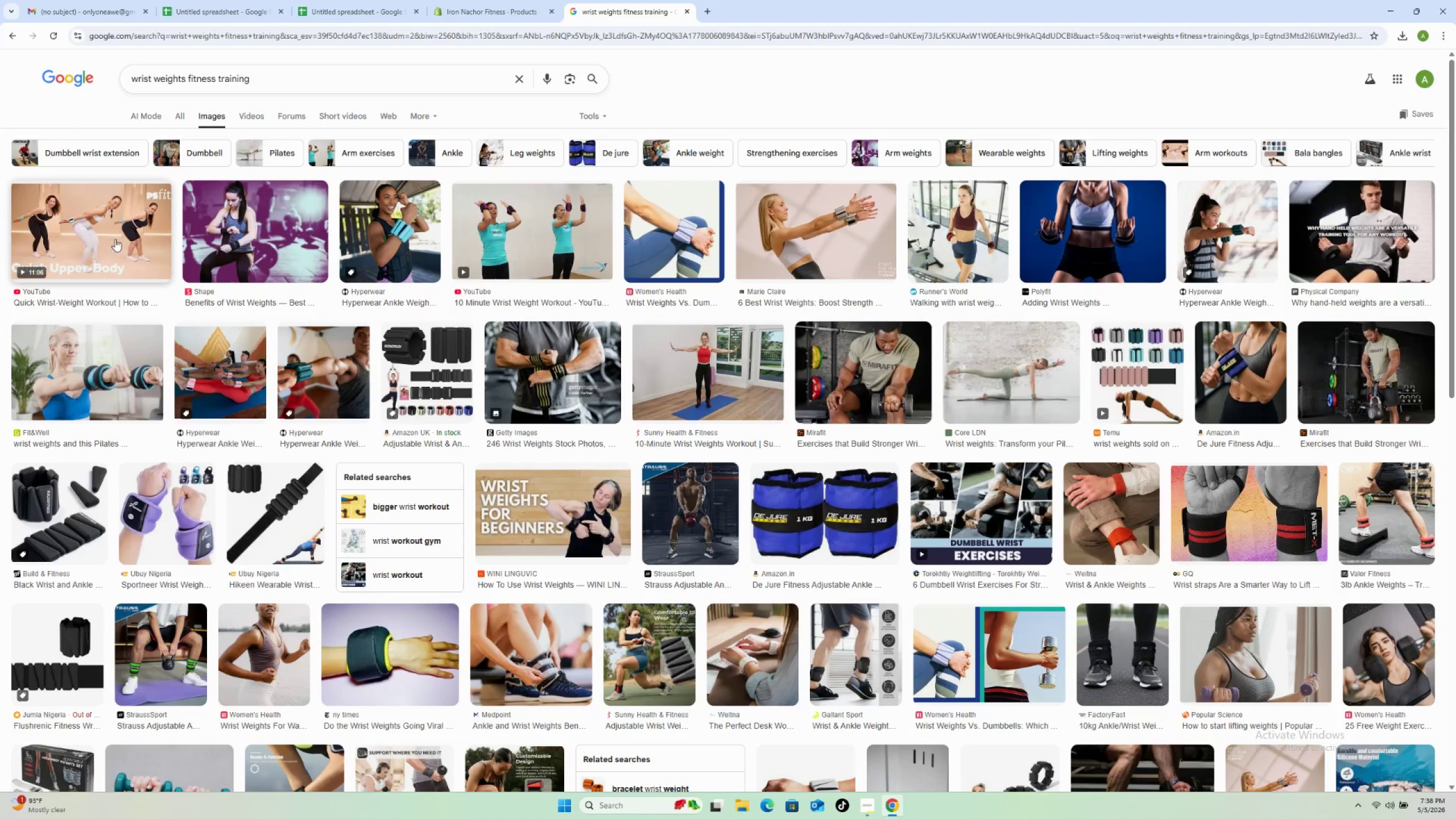 
wait(35.56)
 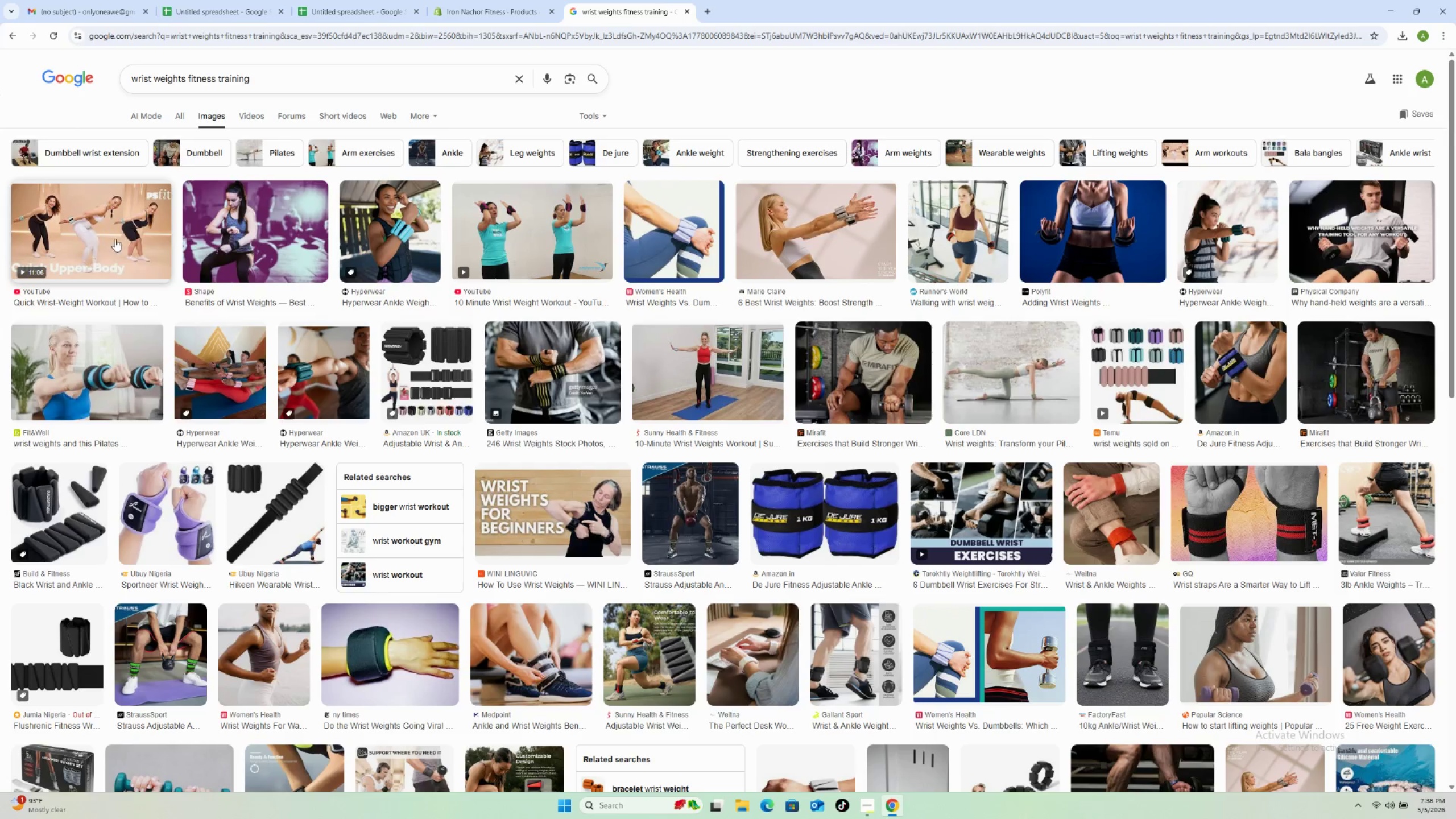 
left_click([797, 238])
 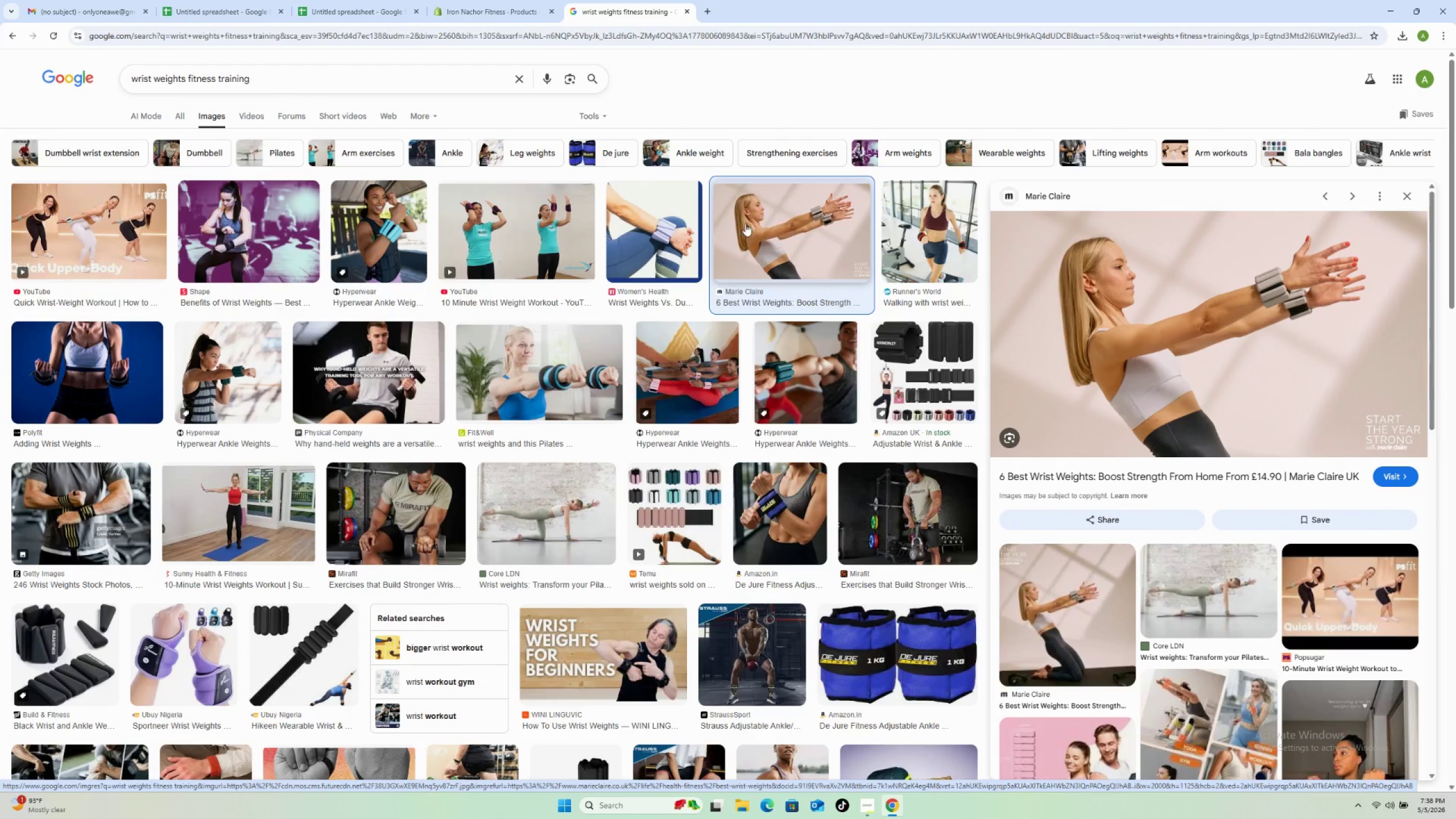 
wait(5.31)
 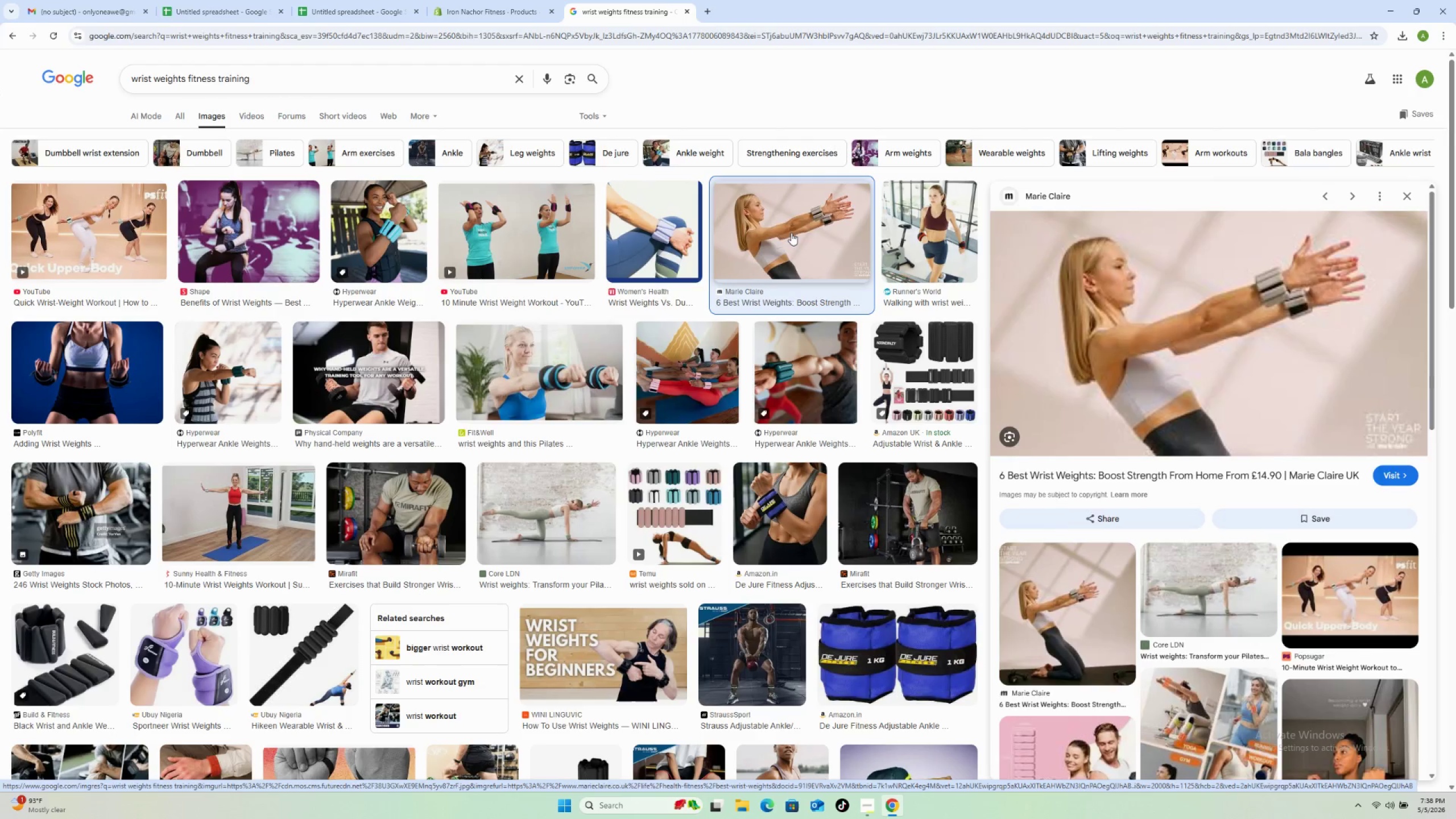 
right_click([1136, 307])
 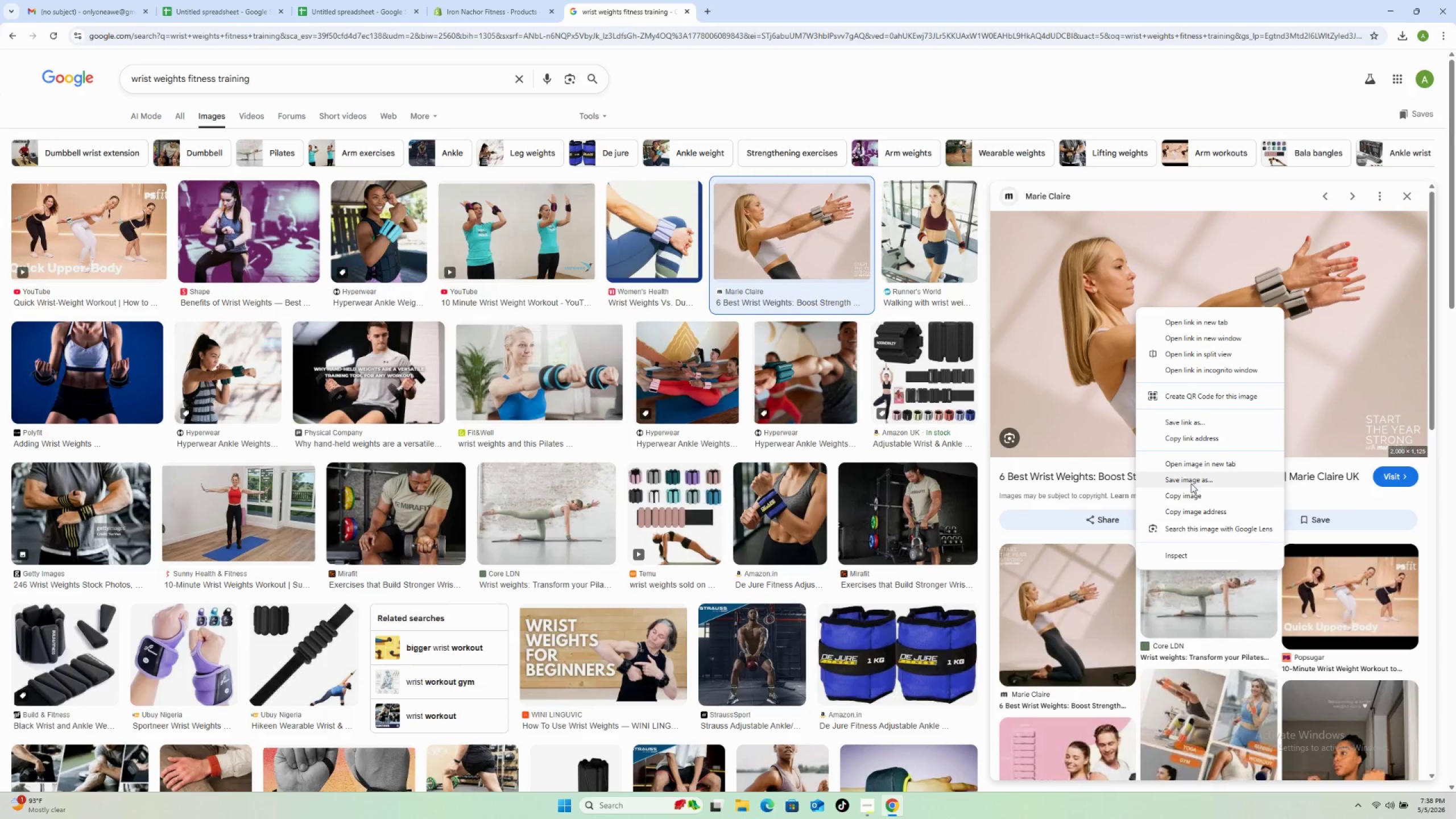 
left_click([1188, 479])
 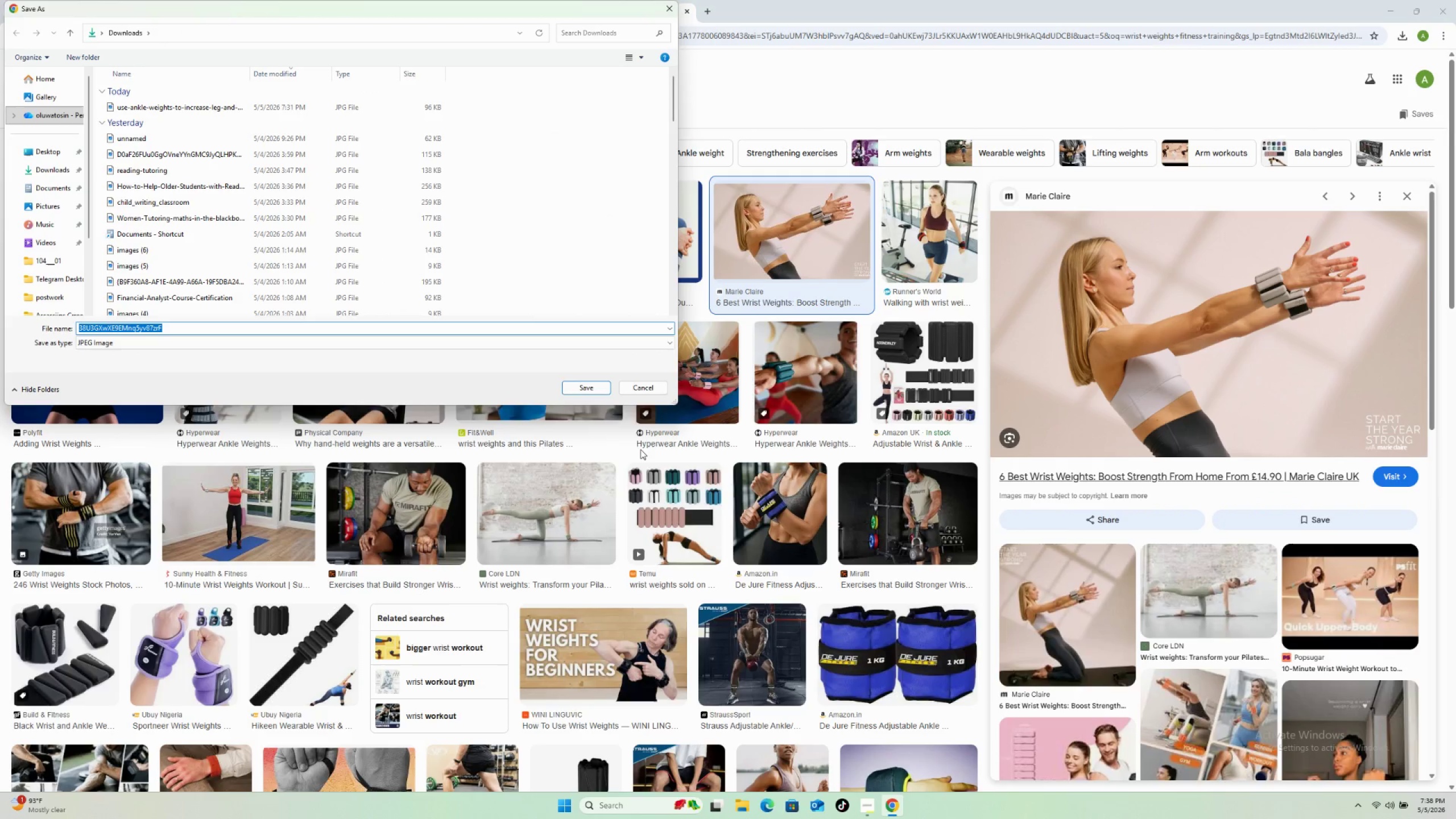 
left_click([567, 388])
 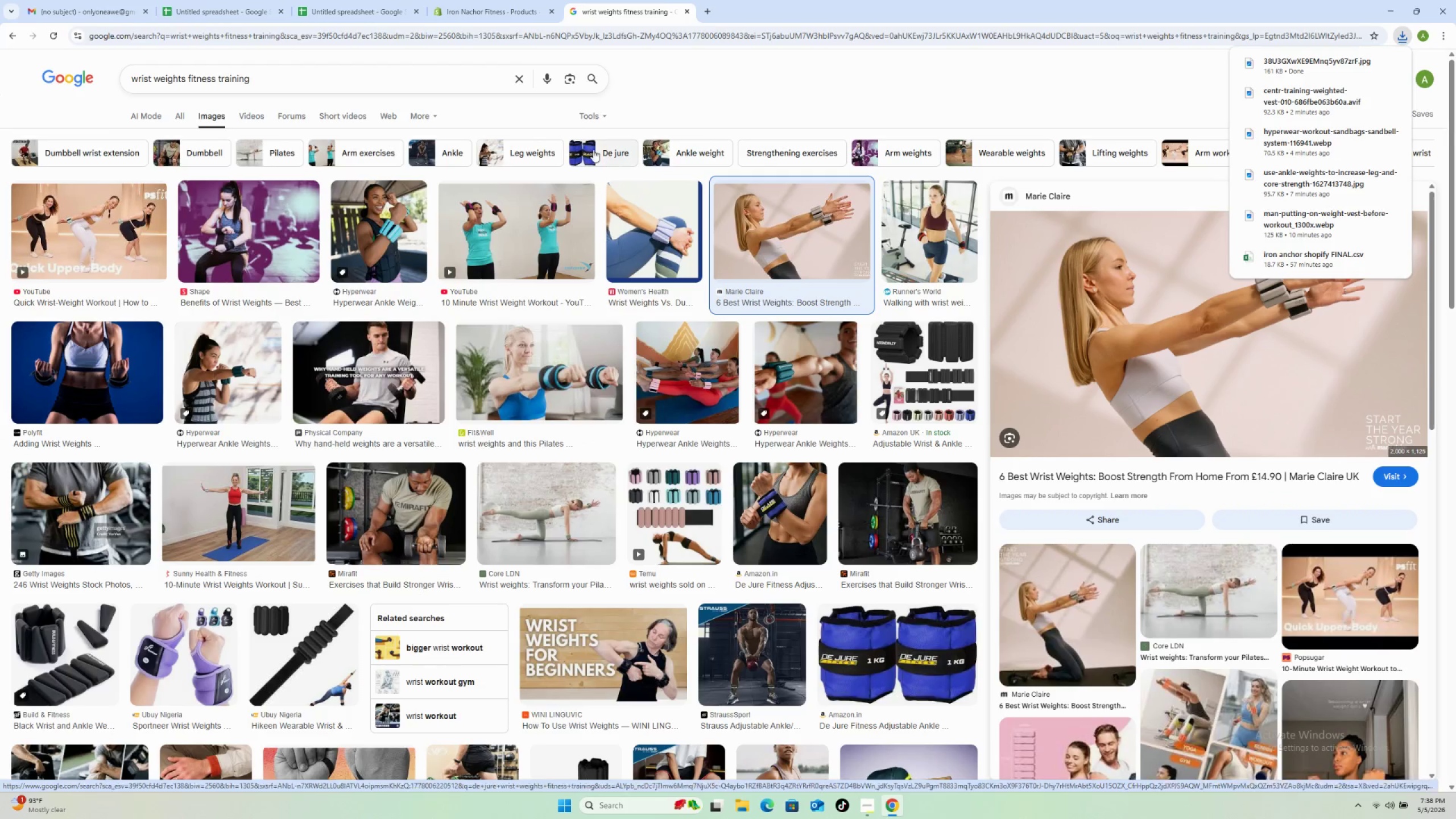 
left_click([458, 6])
 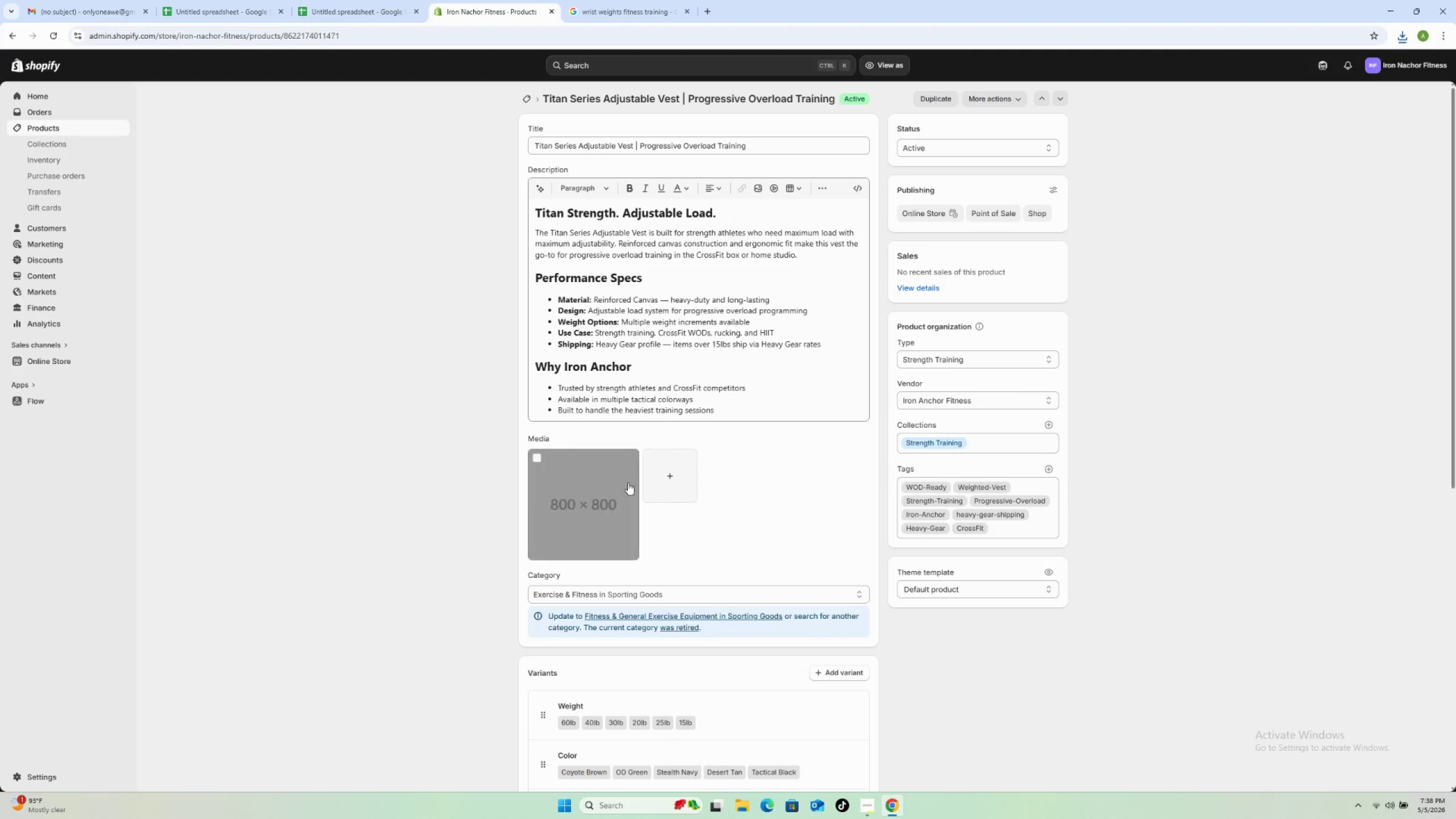 
left_click([670, 466])
 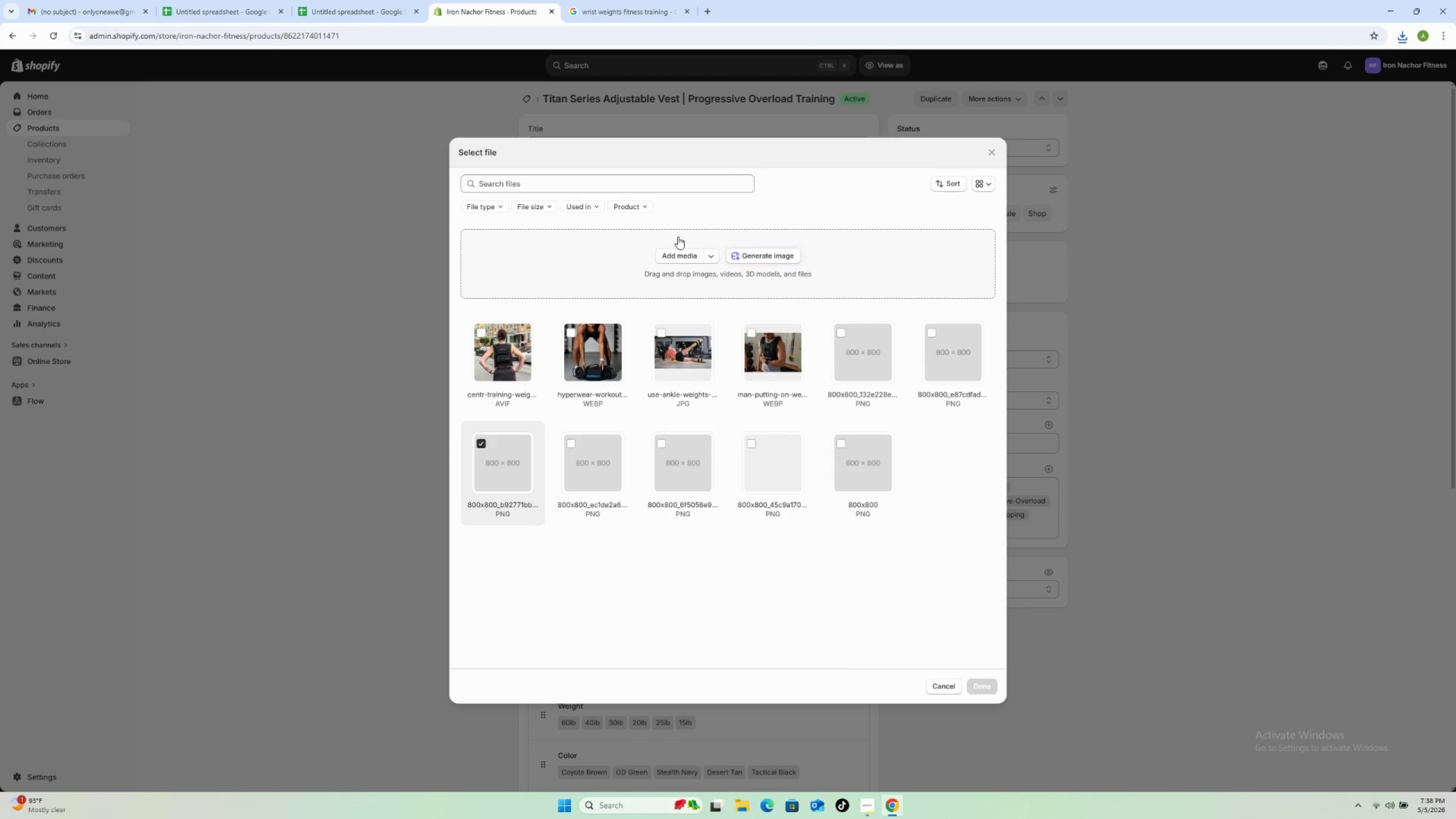 
left_click([682, 260])
 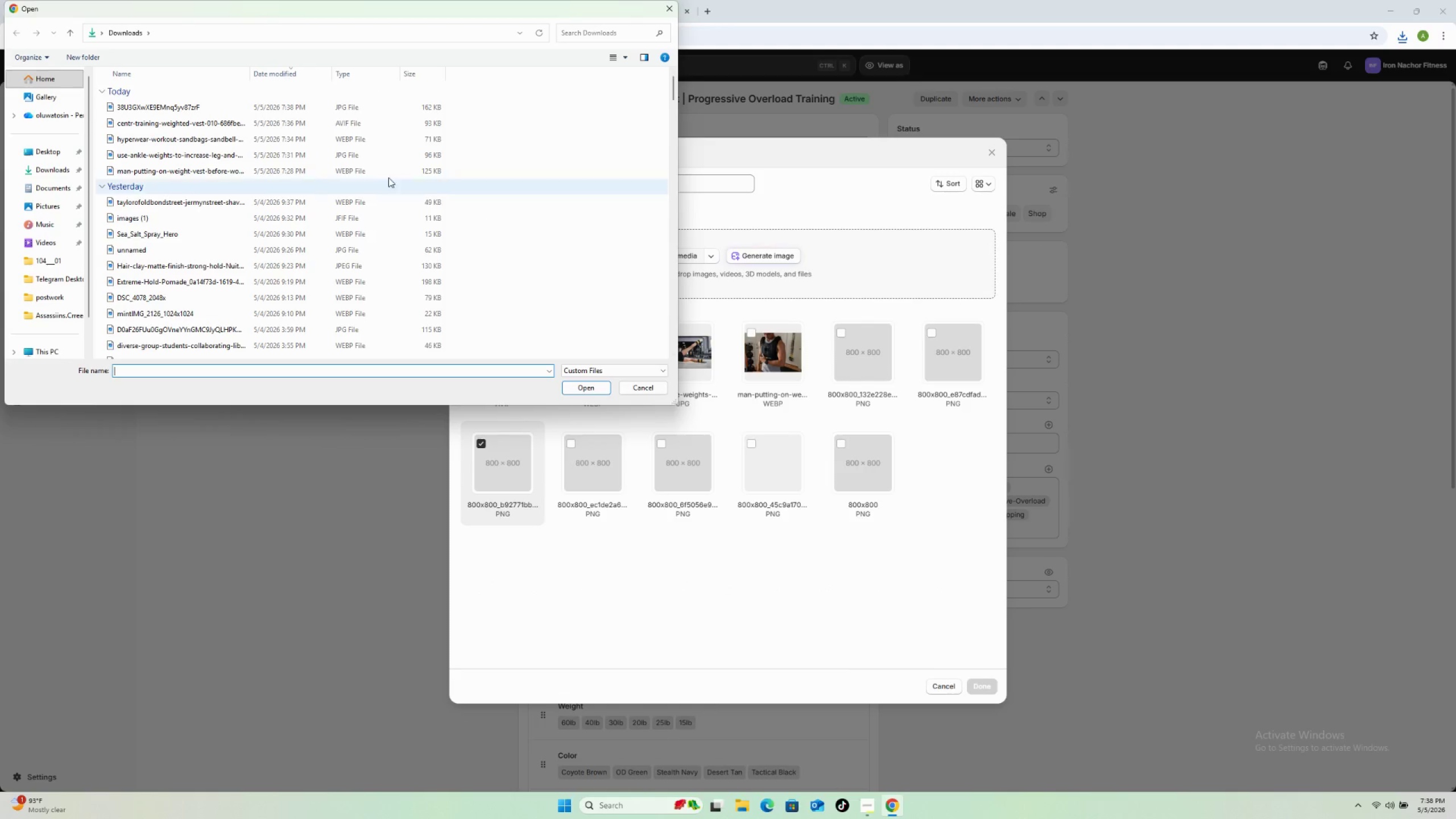 
left_click([217, 105])
 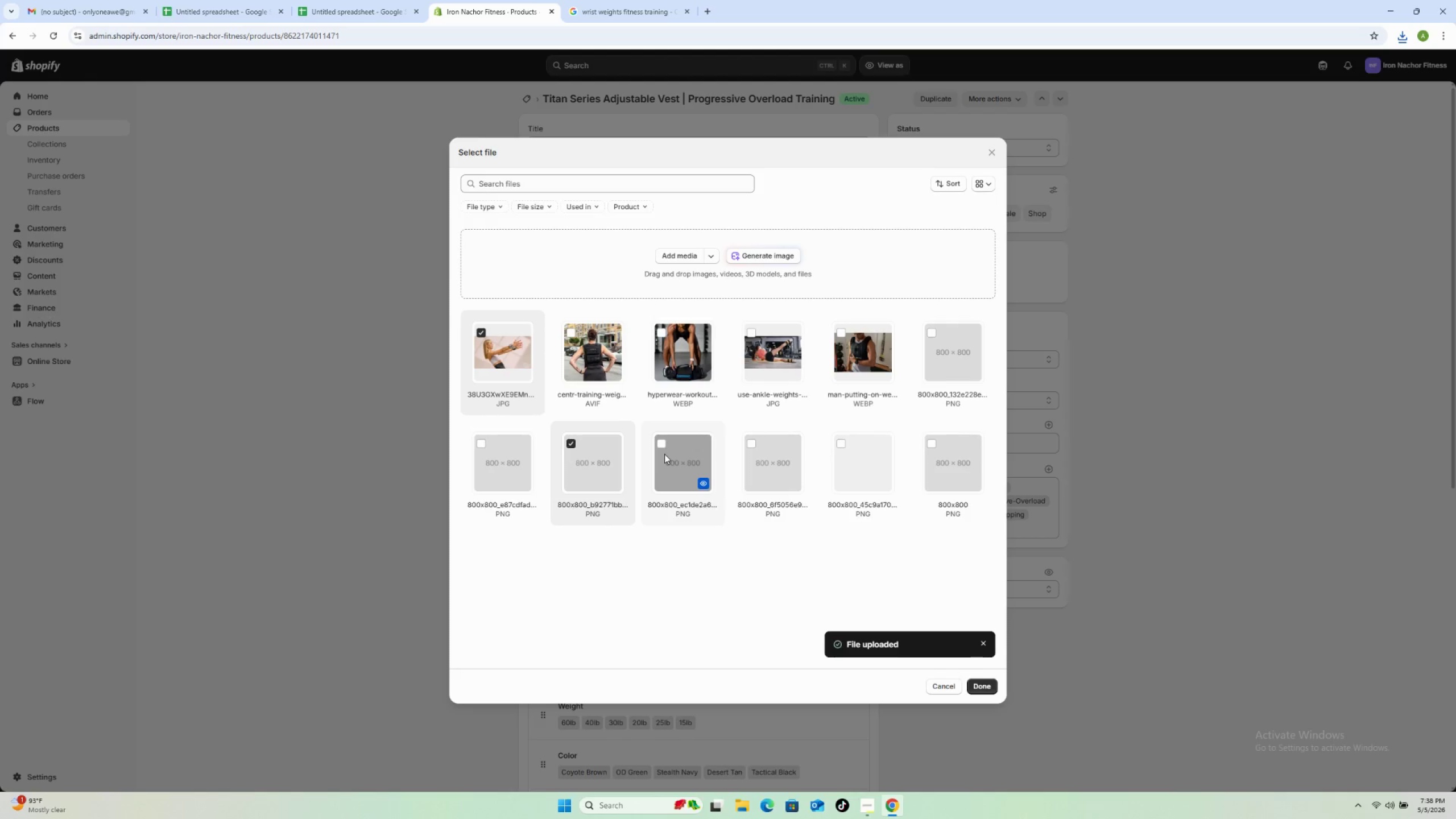 
wait(22.86)
 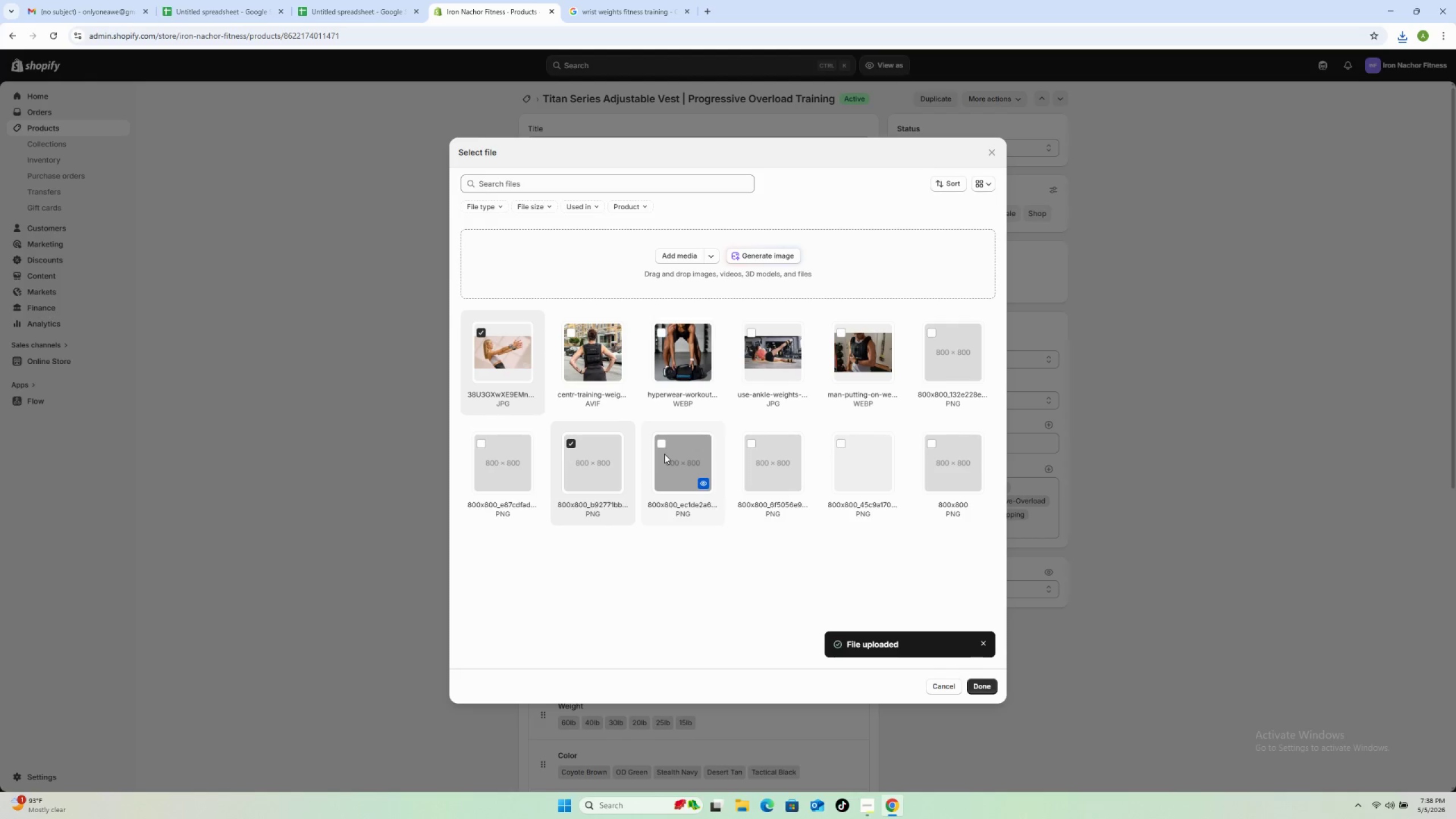 
left_click([570, 442])
 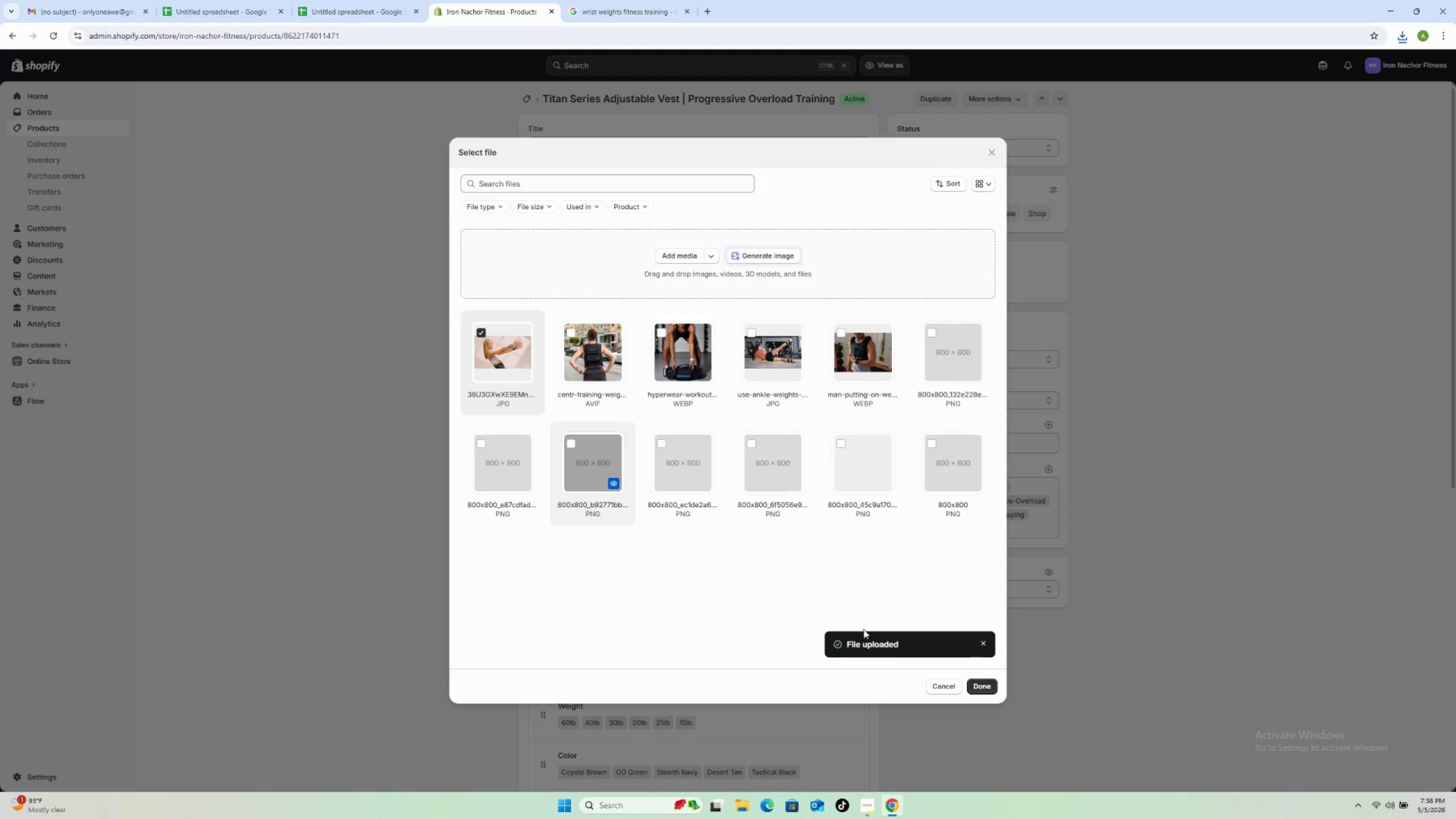 
left_click([988, 682])
 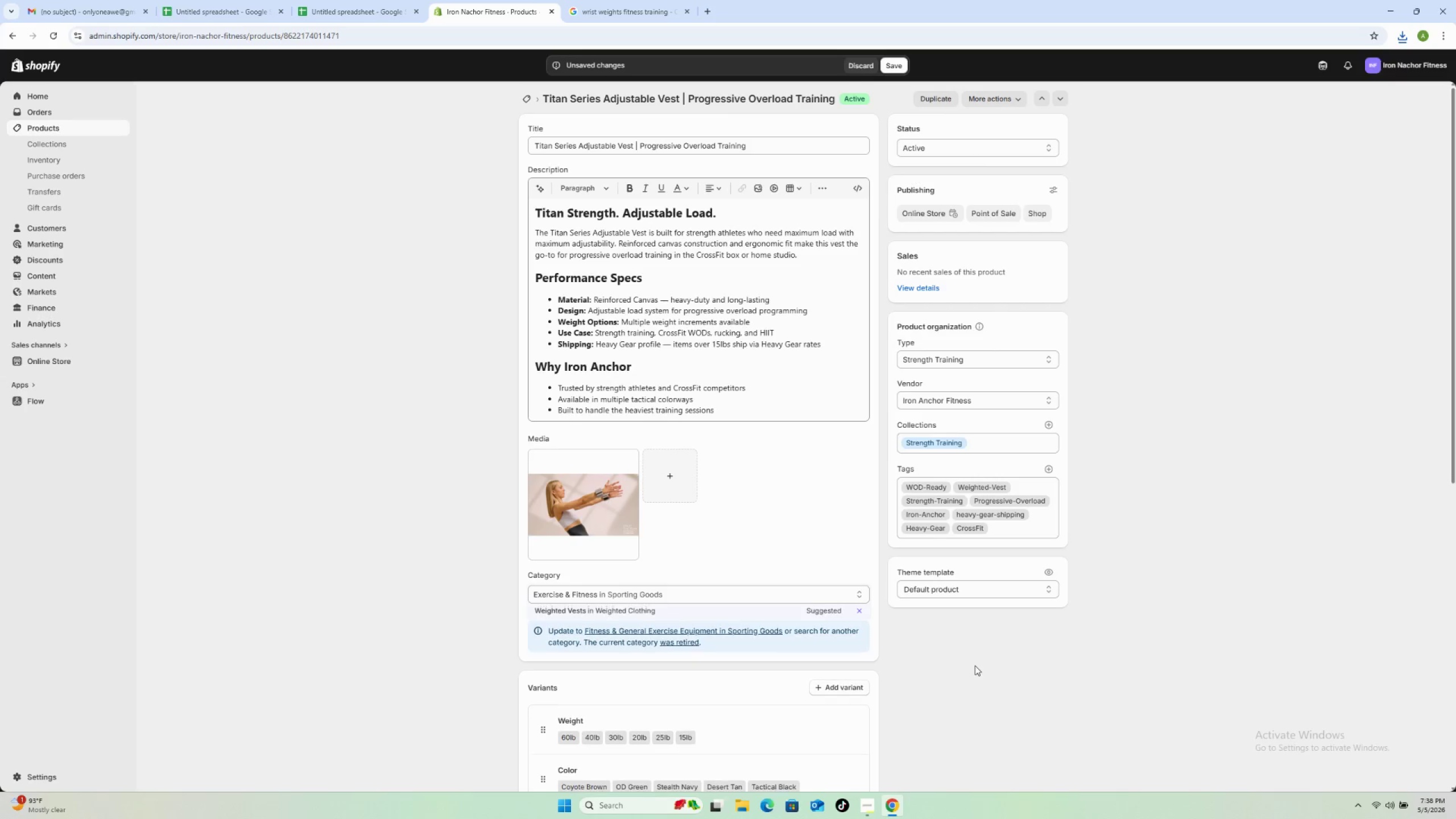 
wait(8.19)
 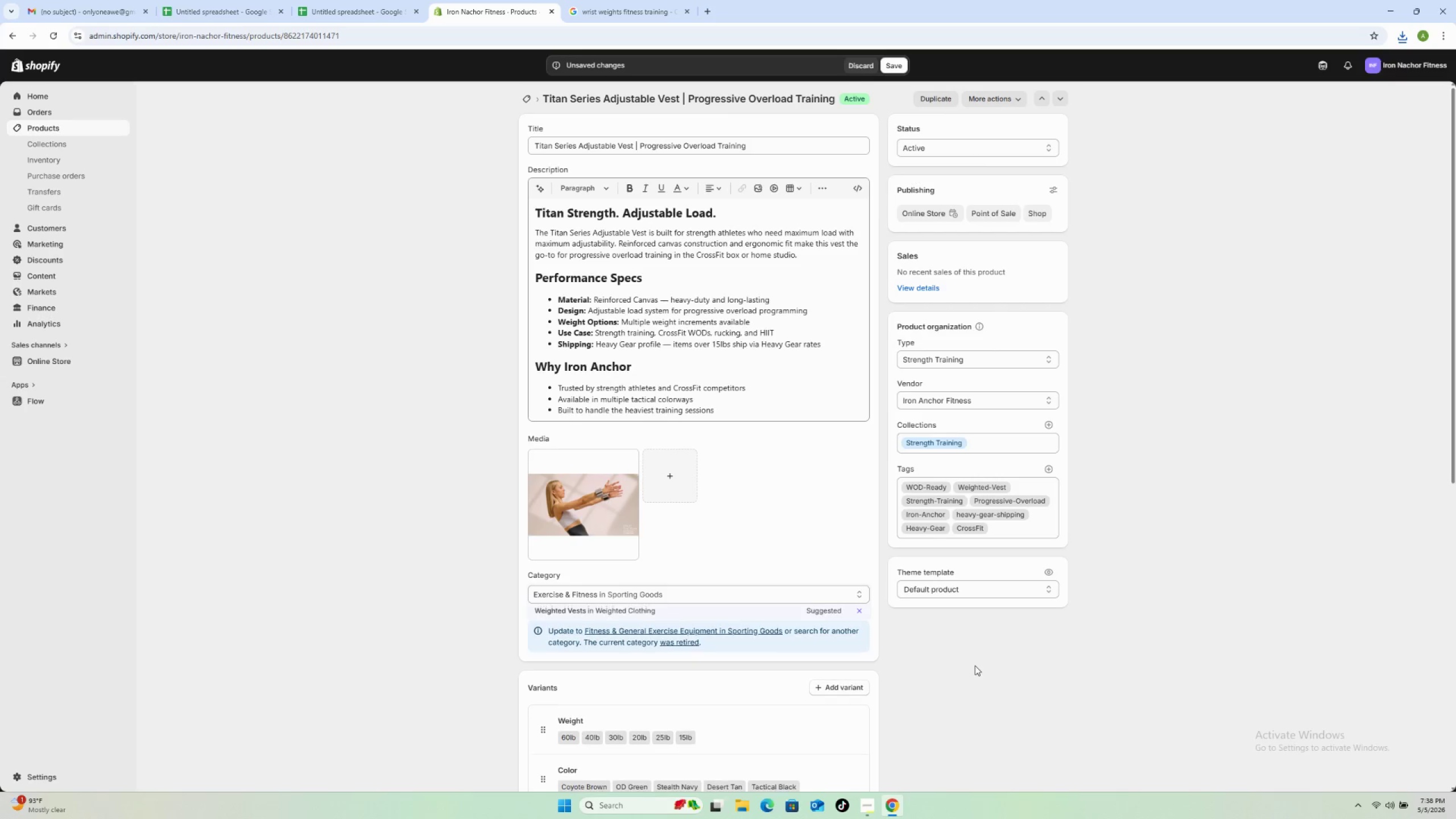 
scroll: coordinate [610, 470], scroll_direction: down, amount: 5.0
 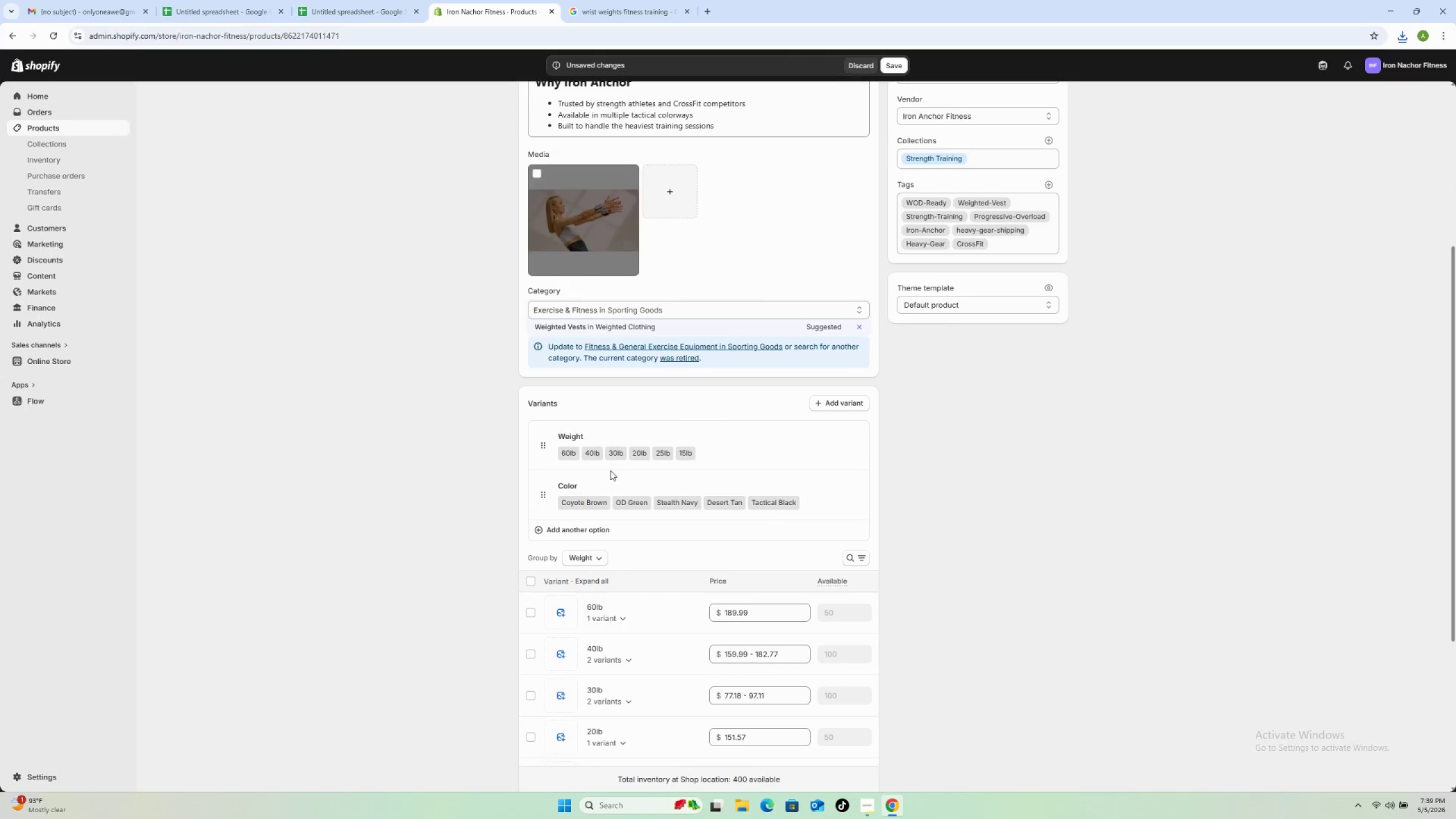 
scroll: coordinate [606, 471], scroll_direction: up, amount: 13.0
 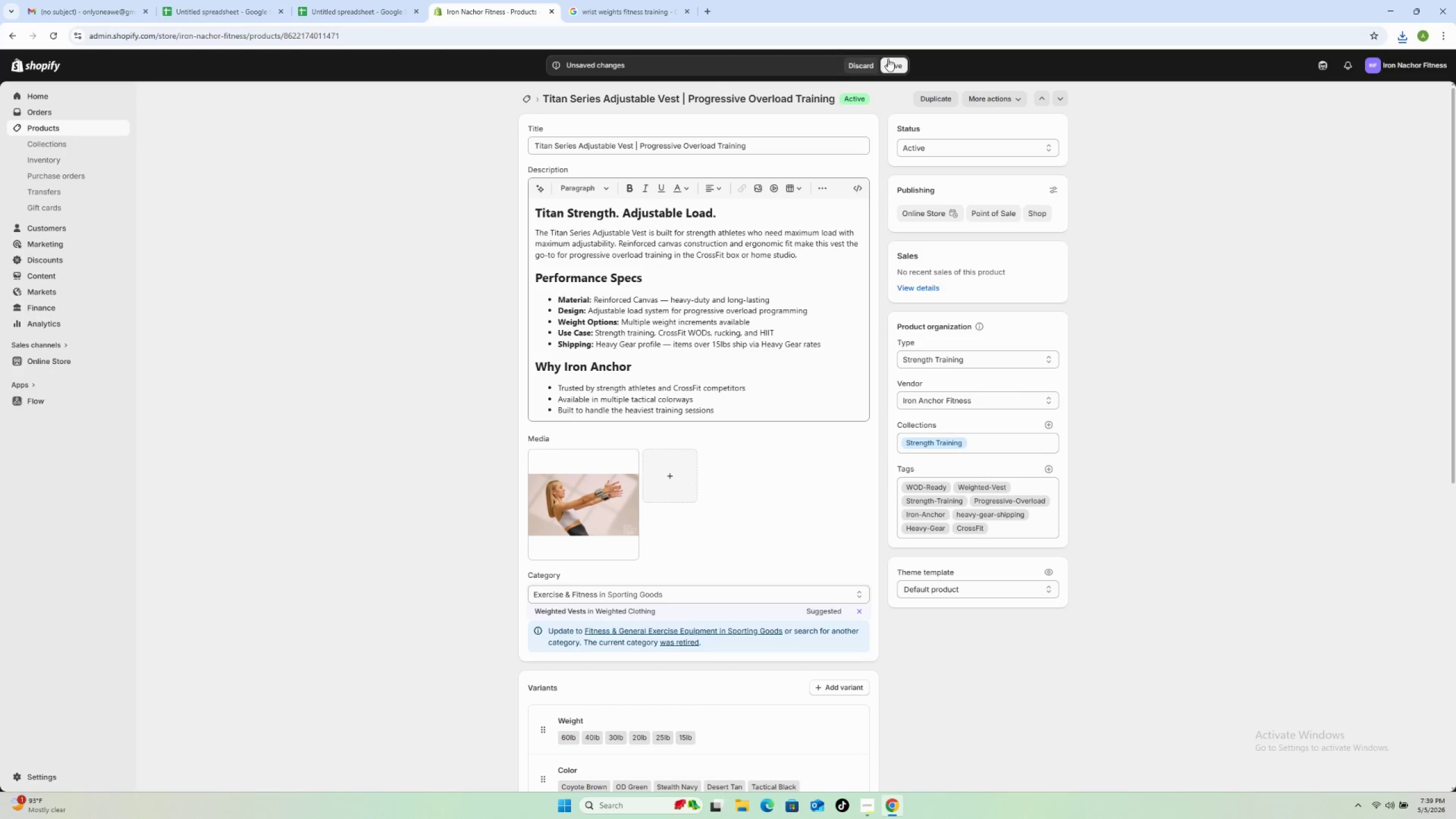 
left_click([888, 60])
 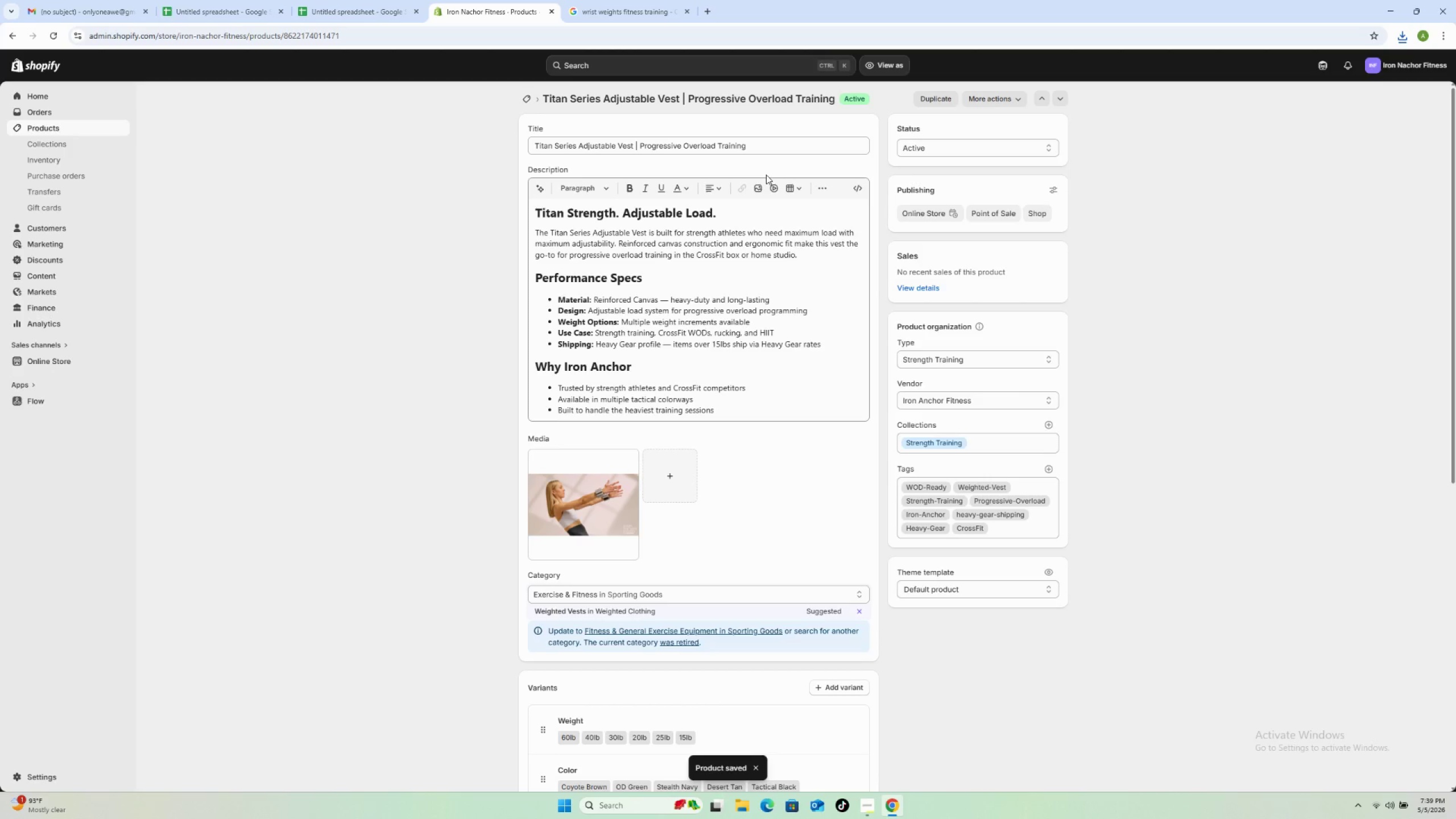 
wait(6.55)
 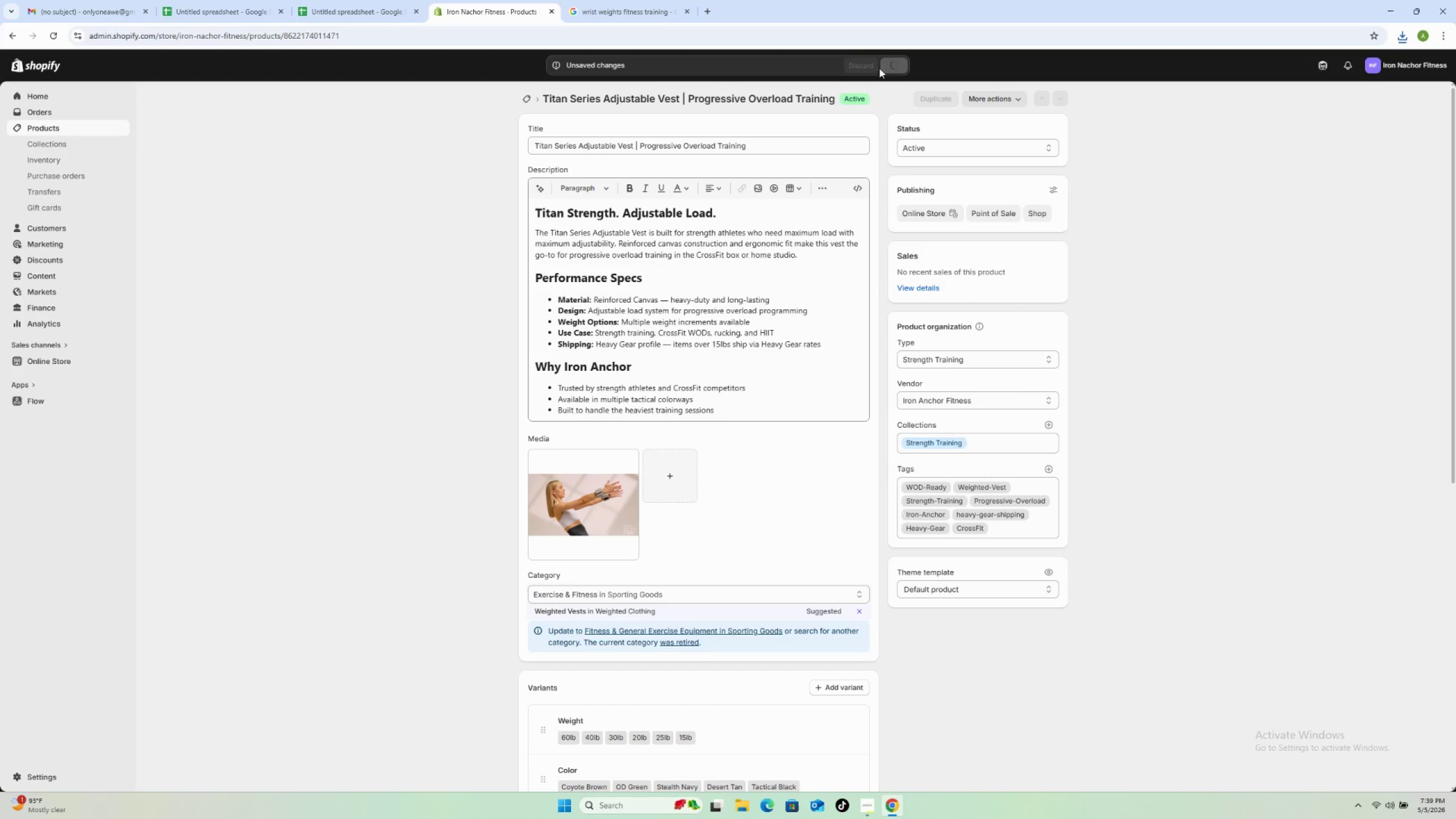 
left_click([525, 98])
 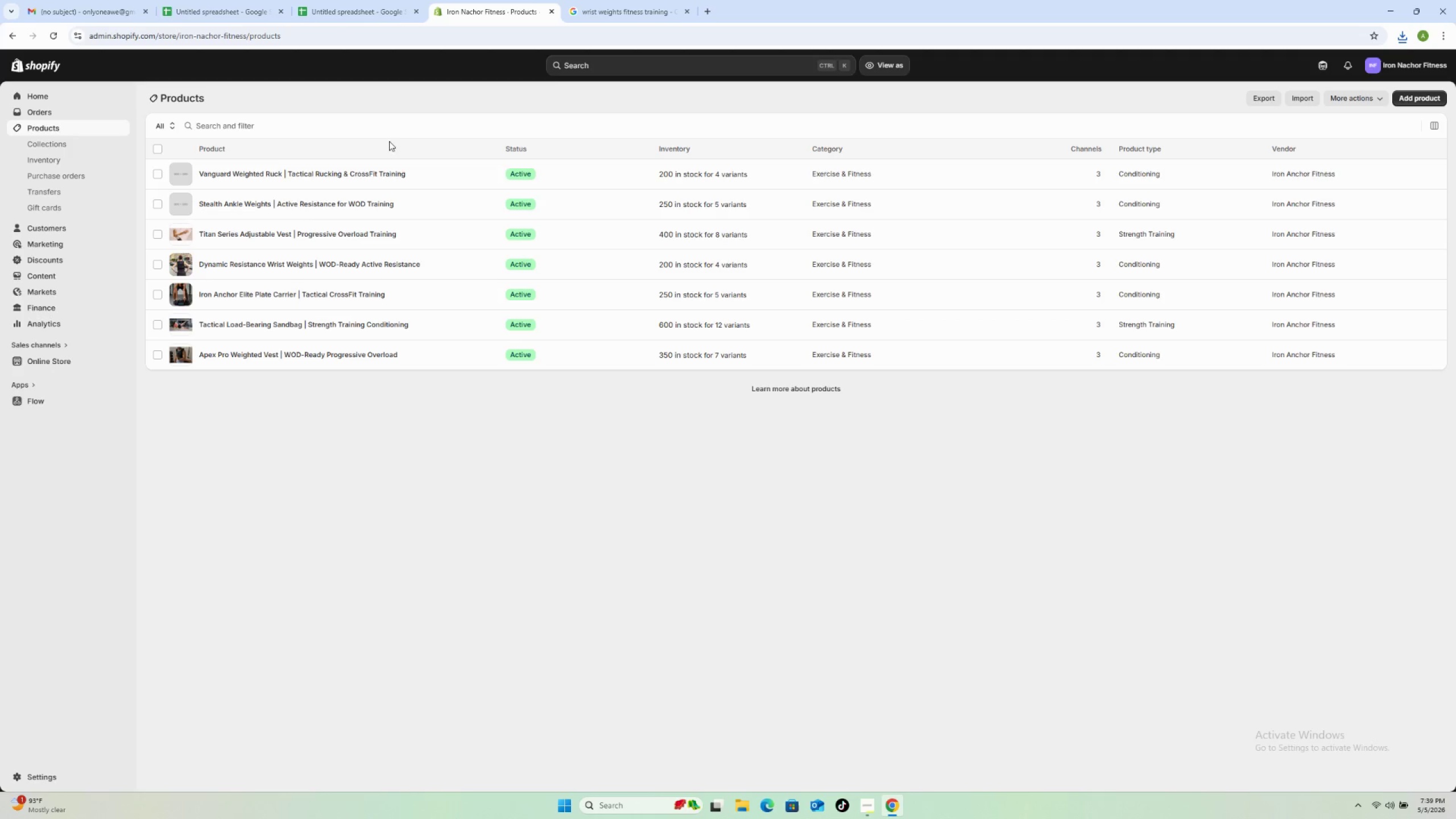 
left_click([416, 209])
 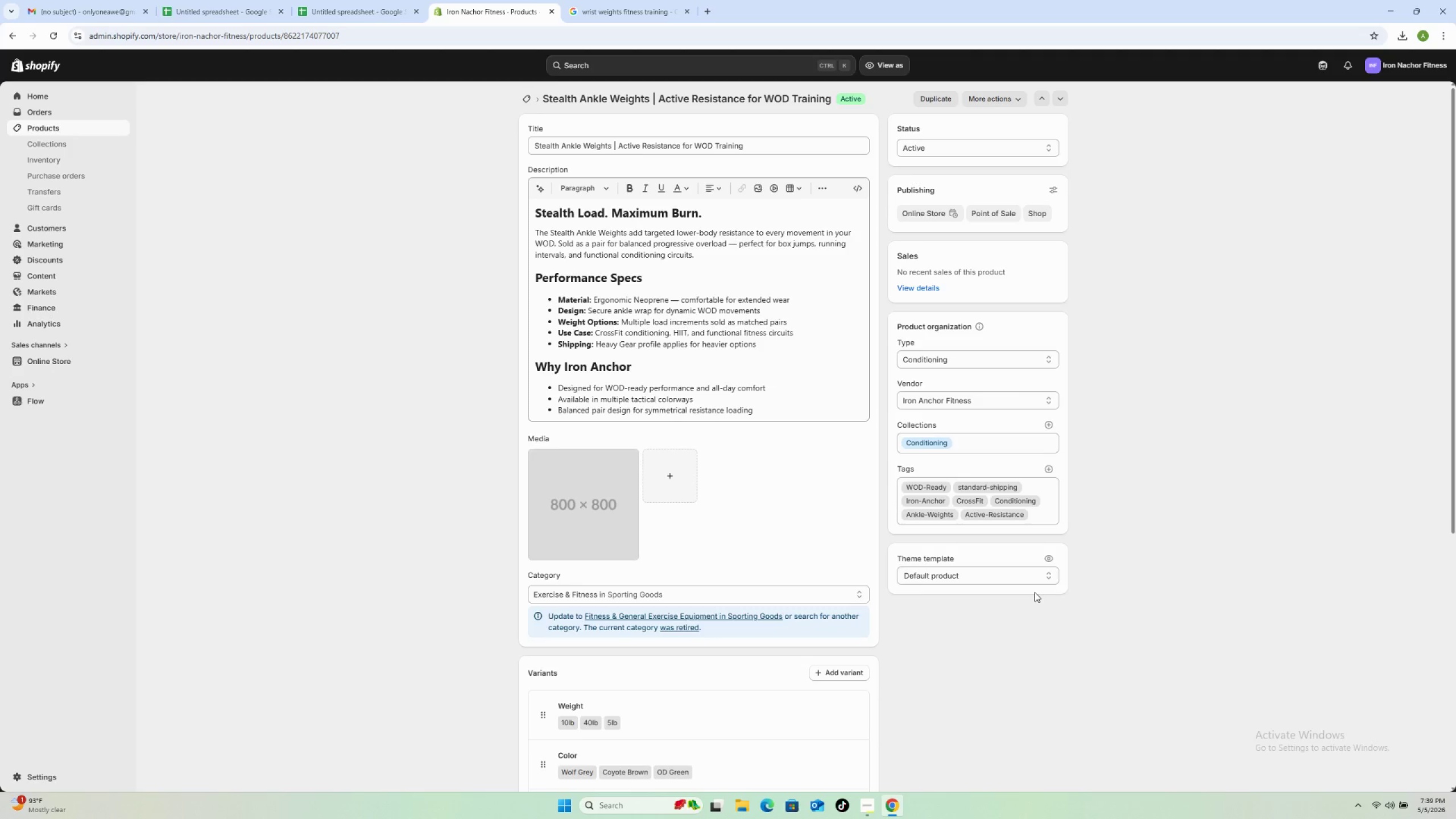 
wait(27.45)
 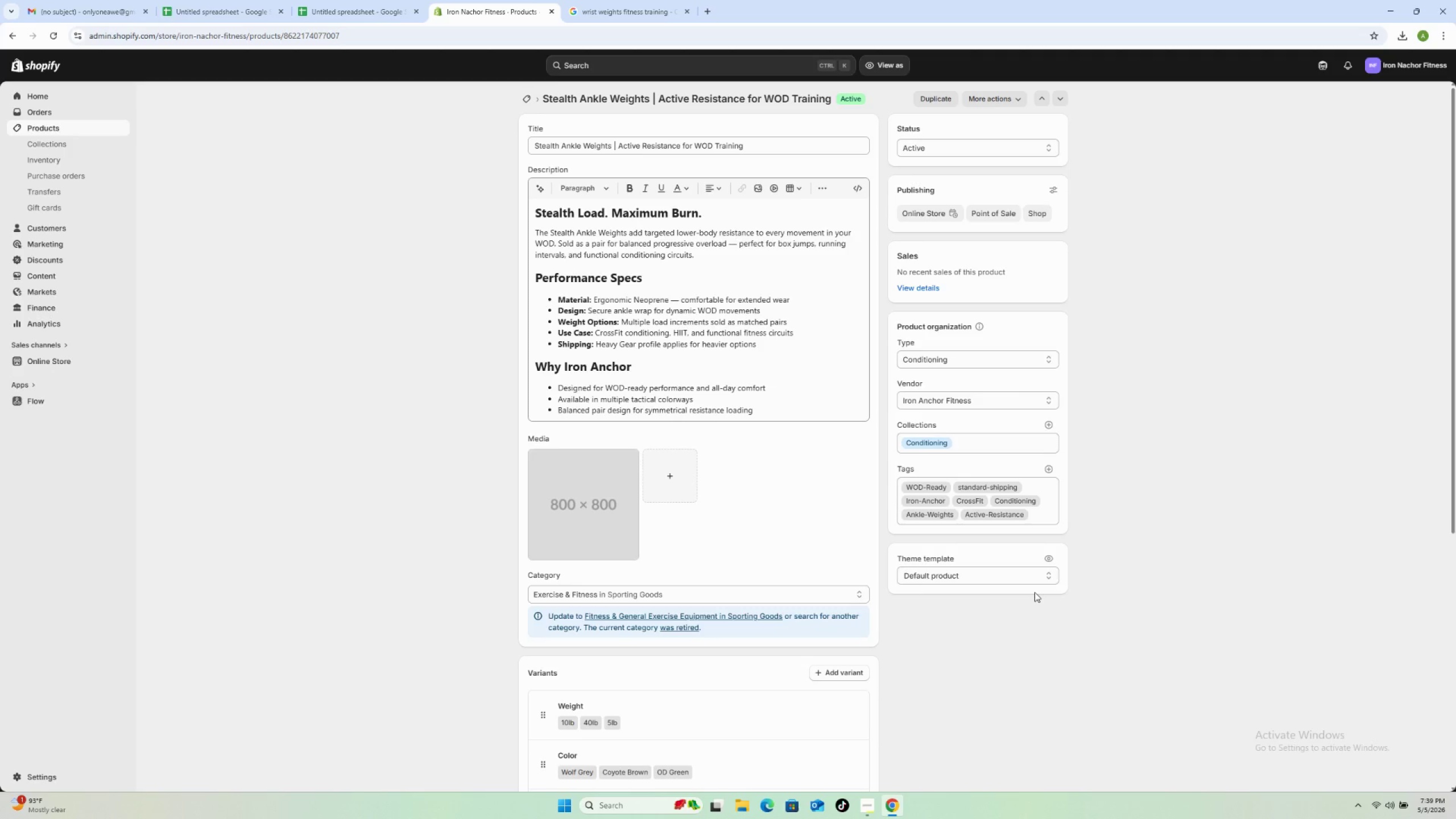 
left_click([600, 9])
 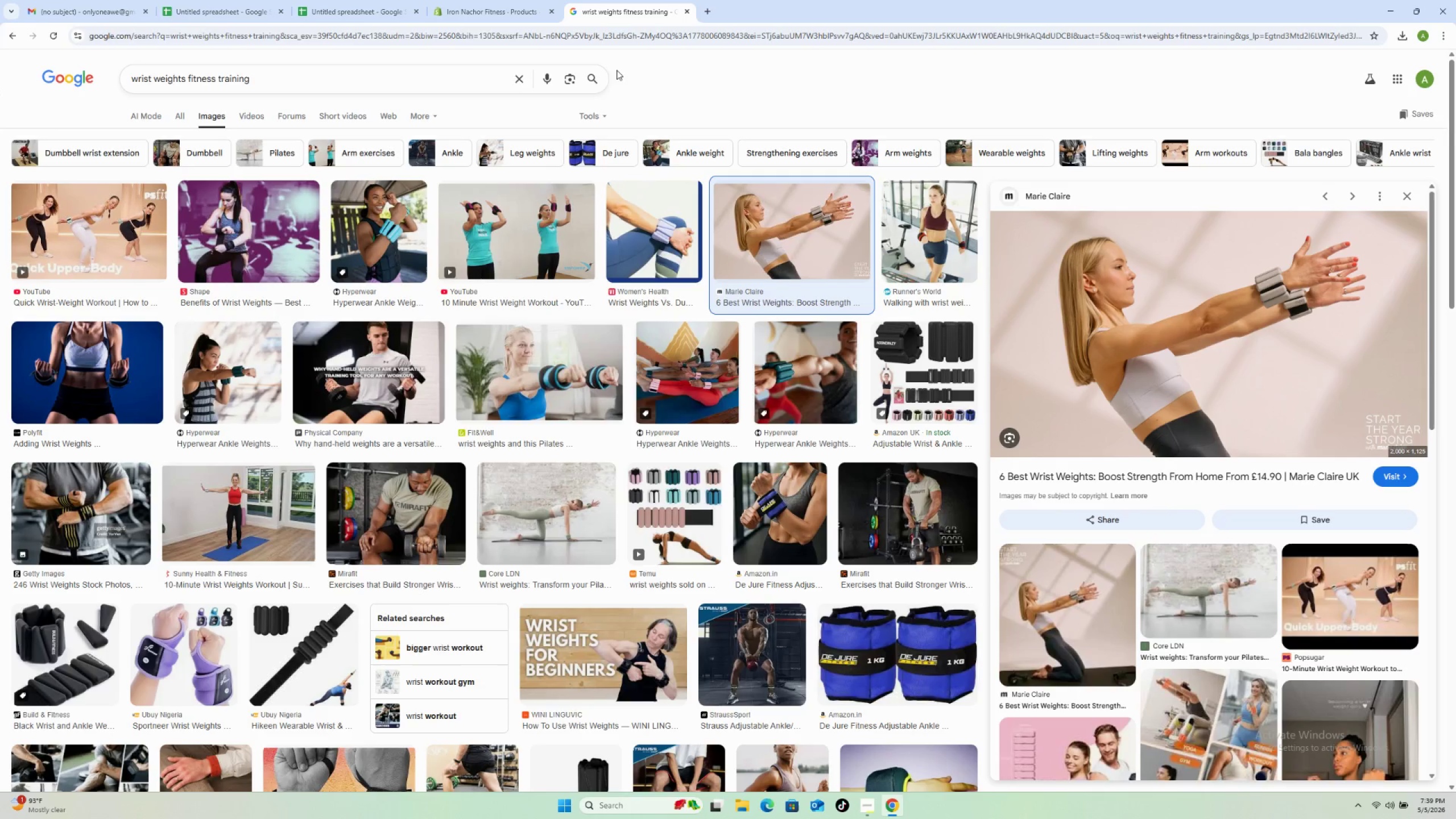 
left_click([510, 77])
 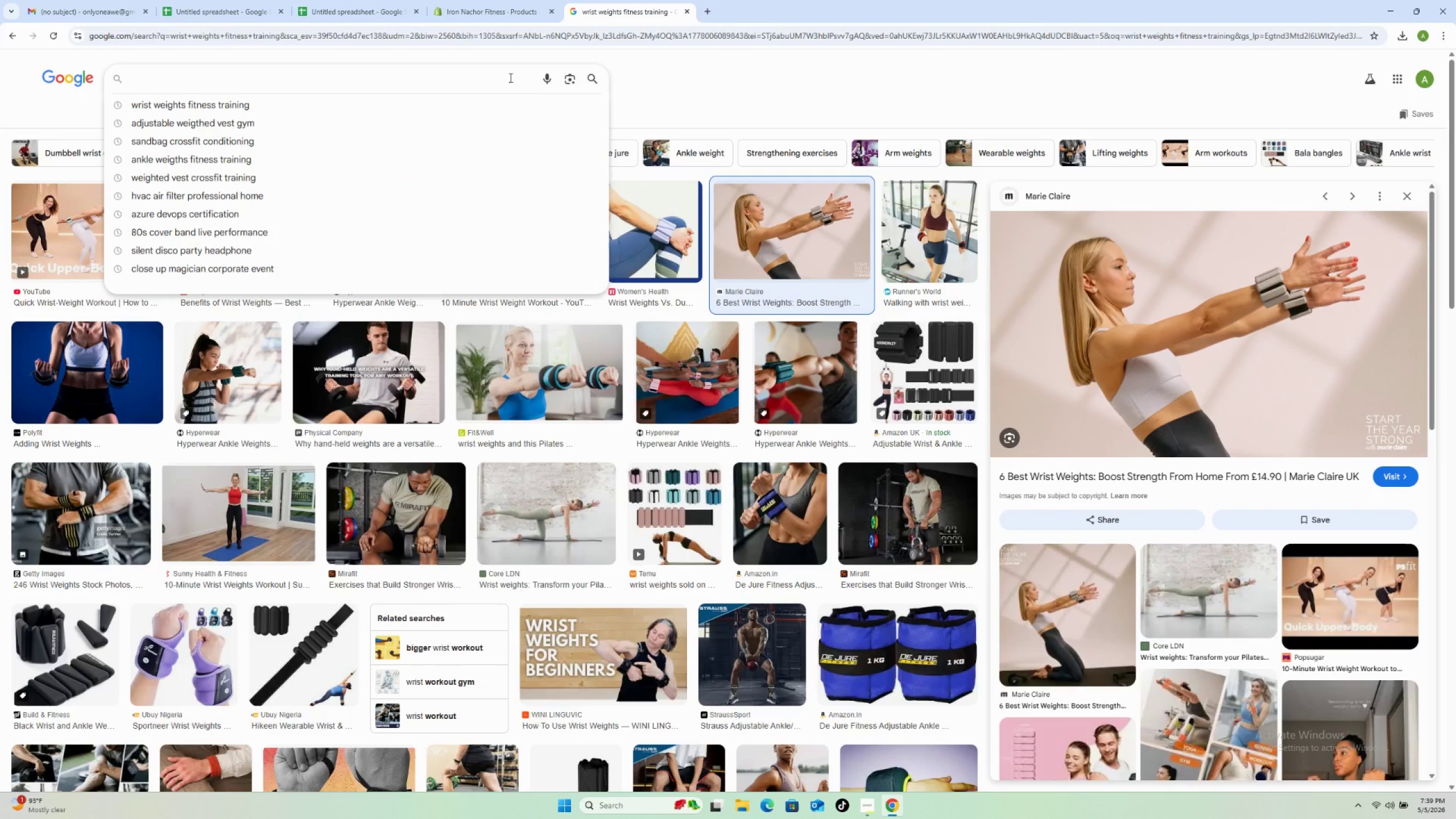 
type(adjustable weighted vest gym)
 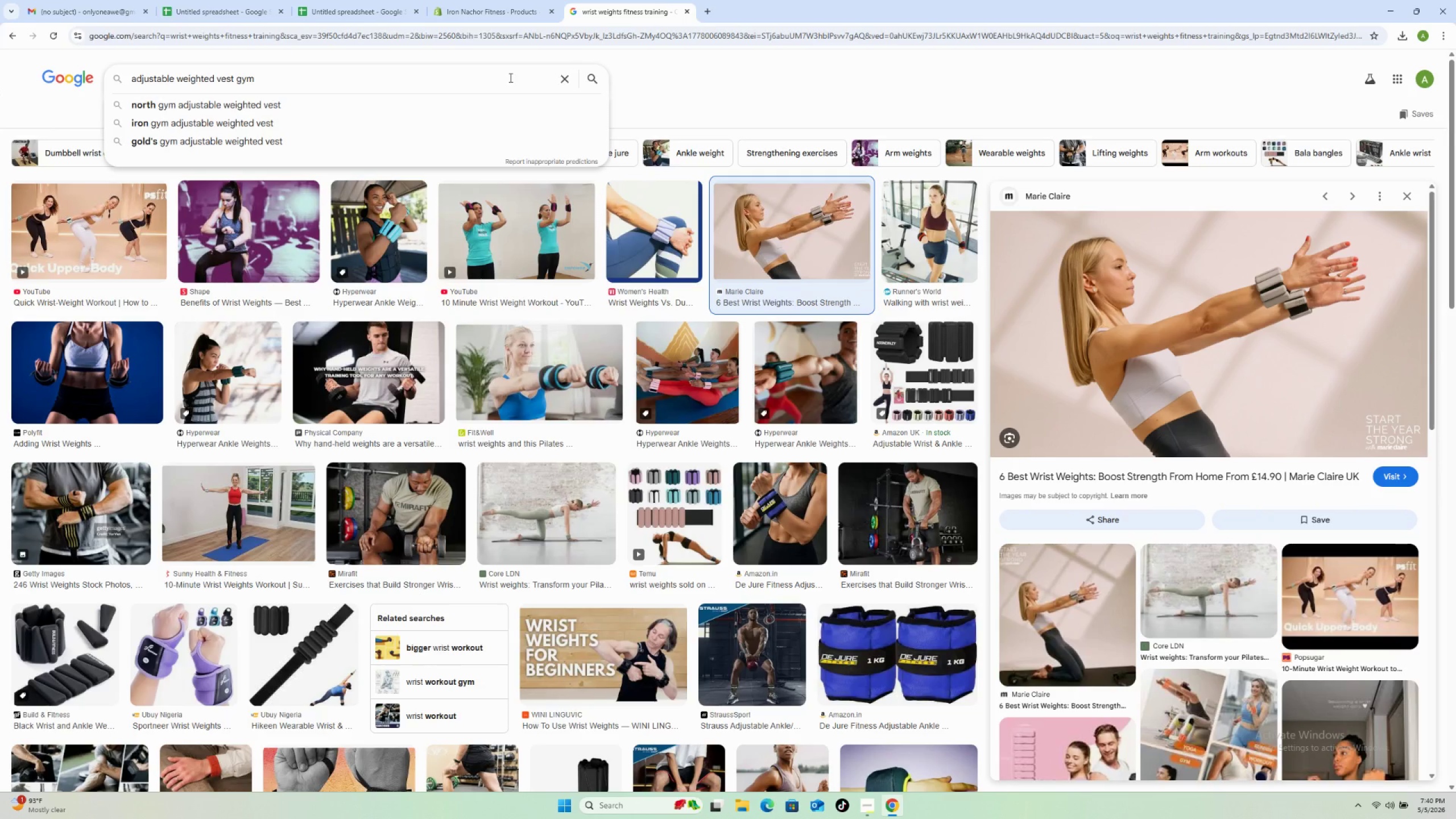 
wait(6.72)
 